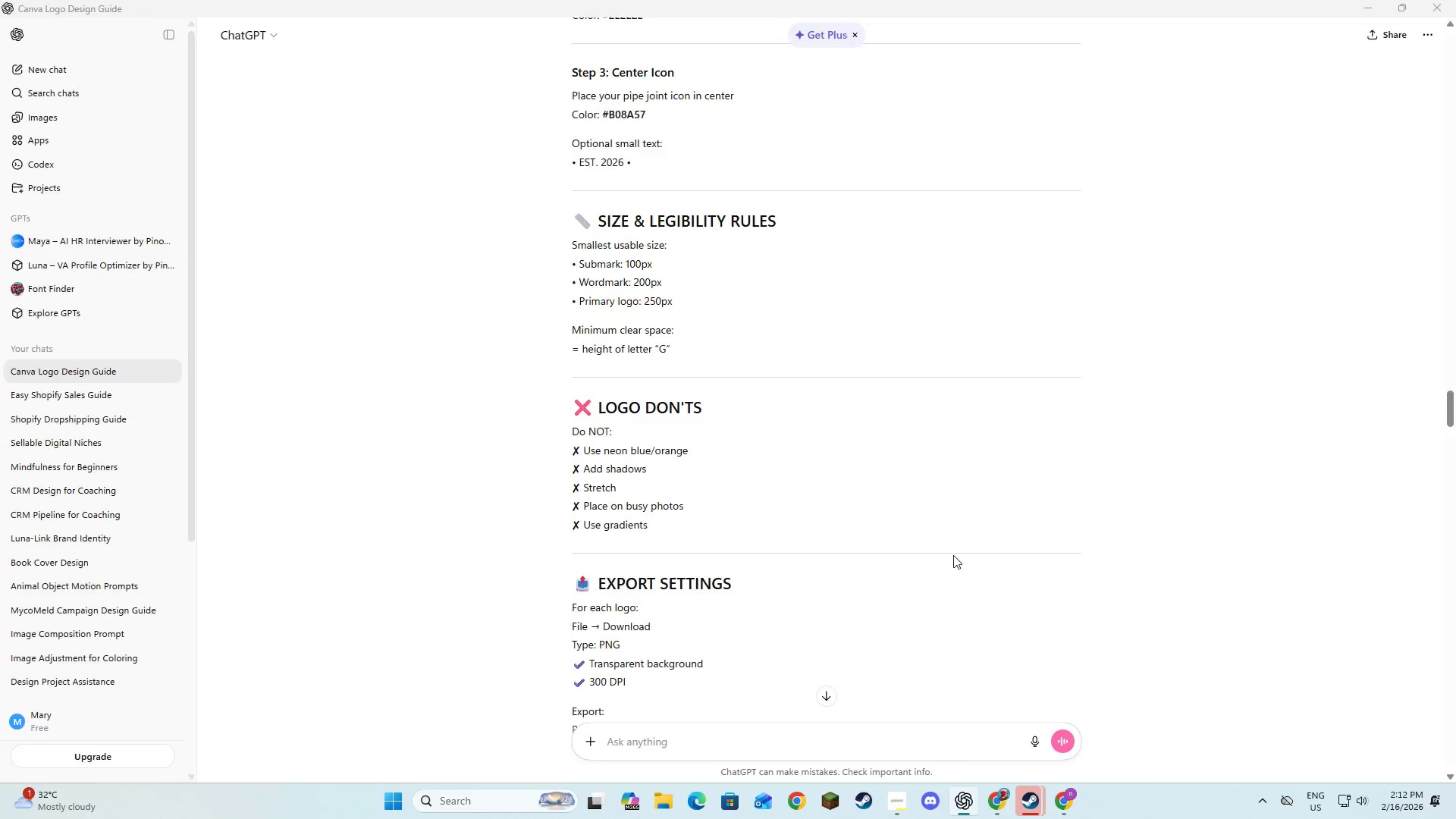 
key(Alt+Tab)
 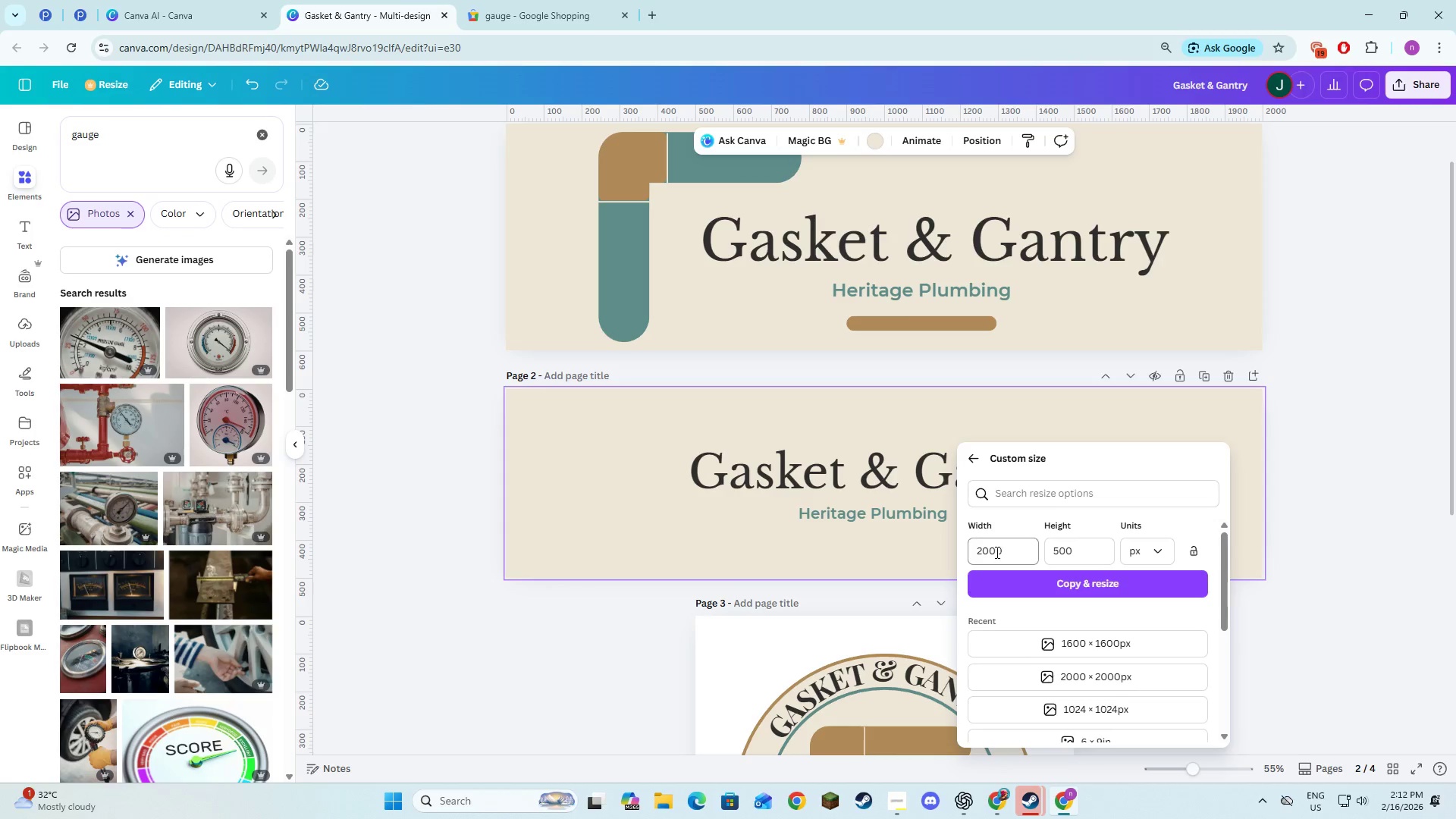 
left_click([996, 552])
 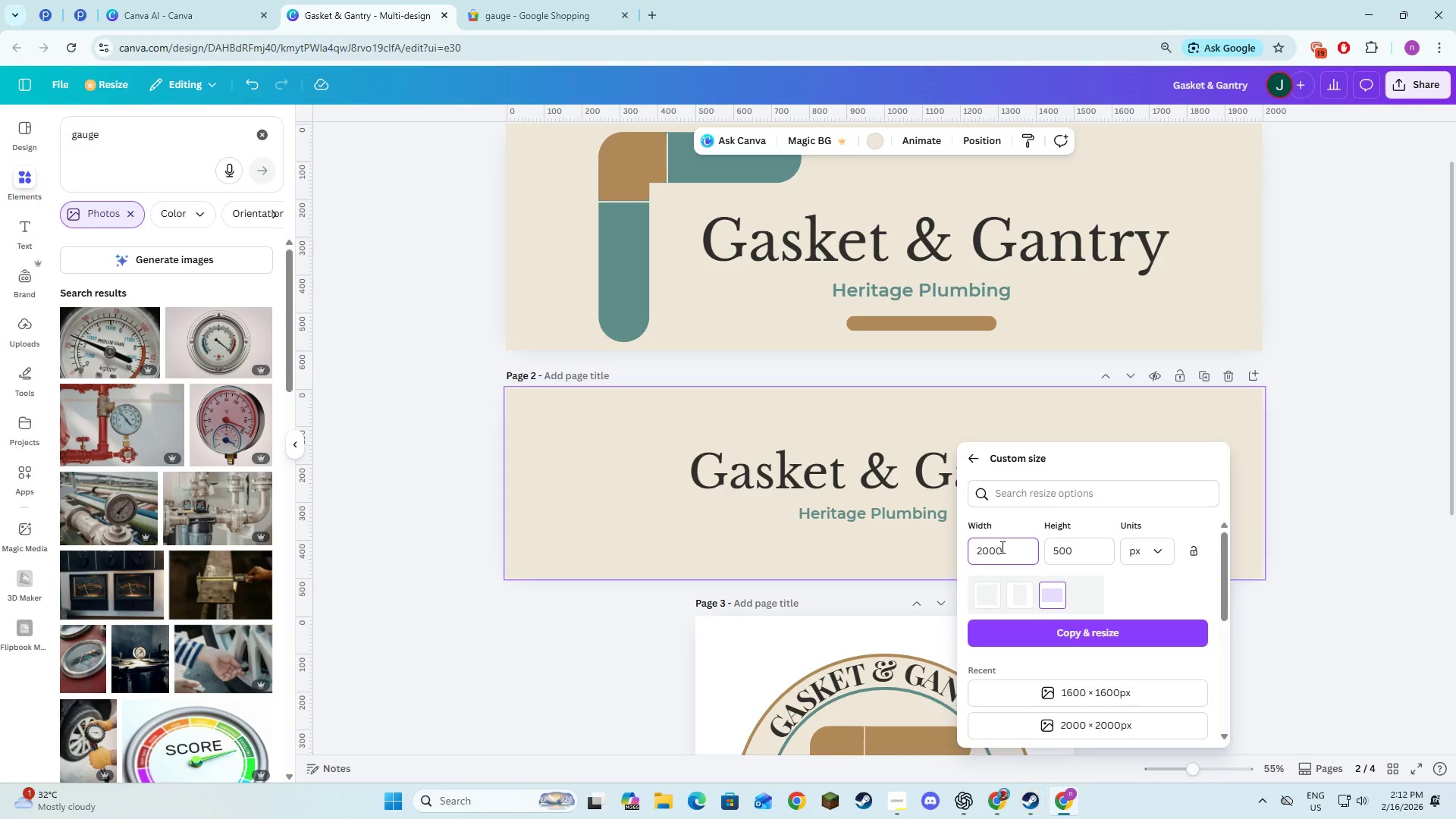 
key(Control+A)
 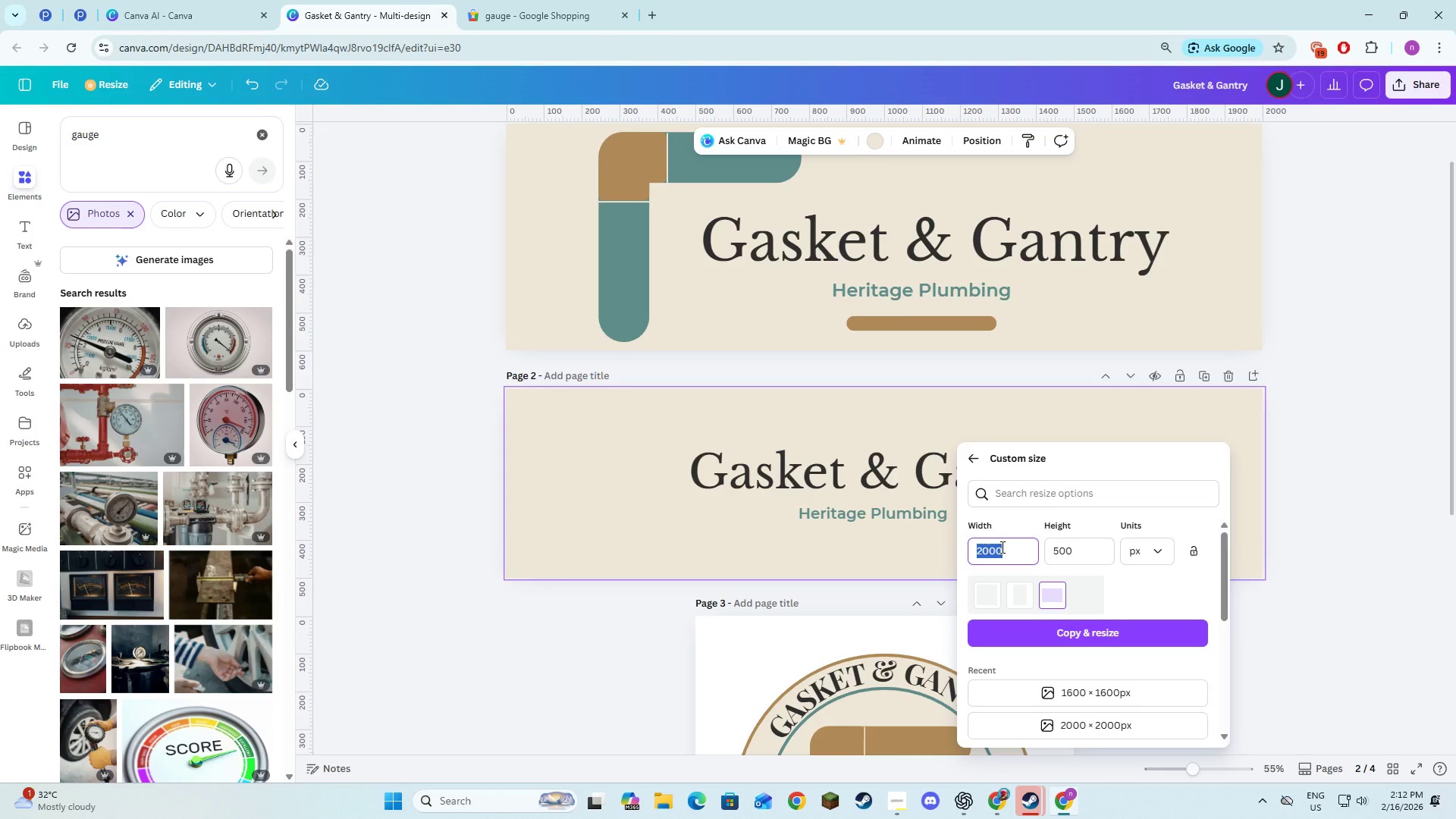 
key(Numpad2)
 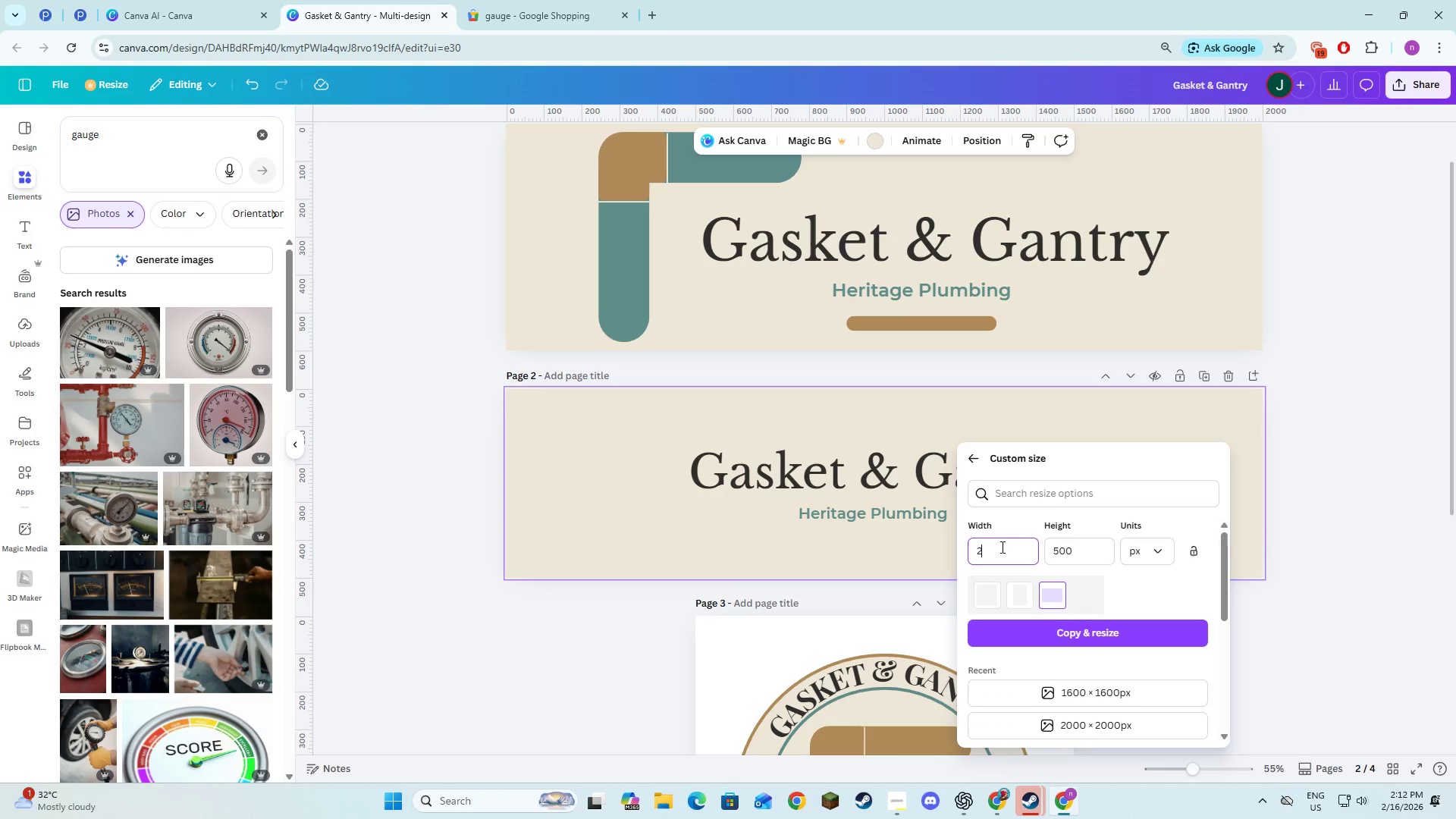 
key(Numpad0)
 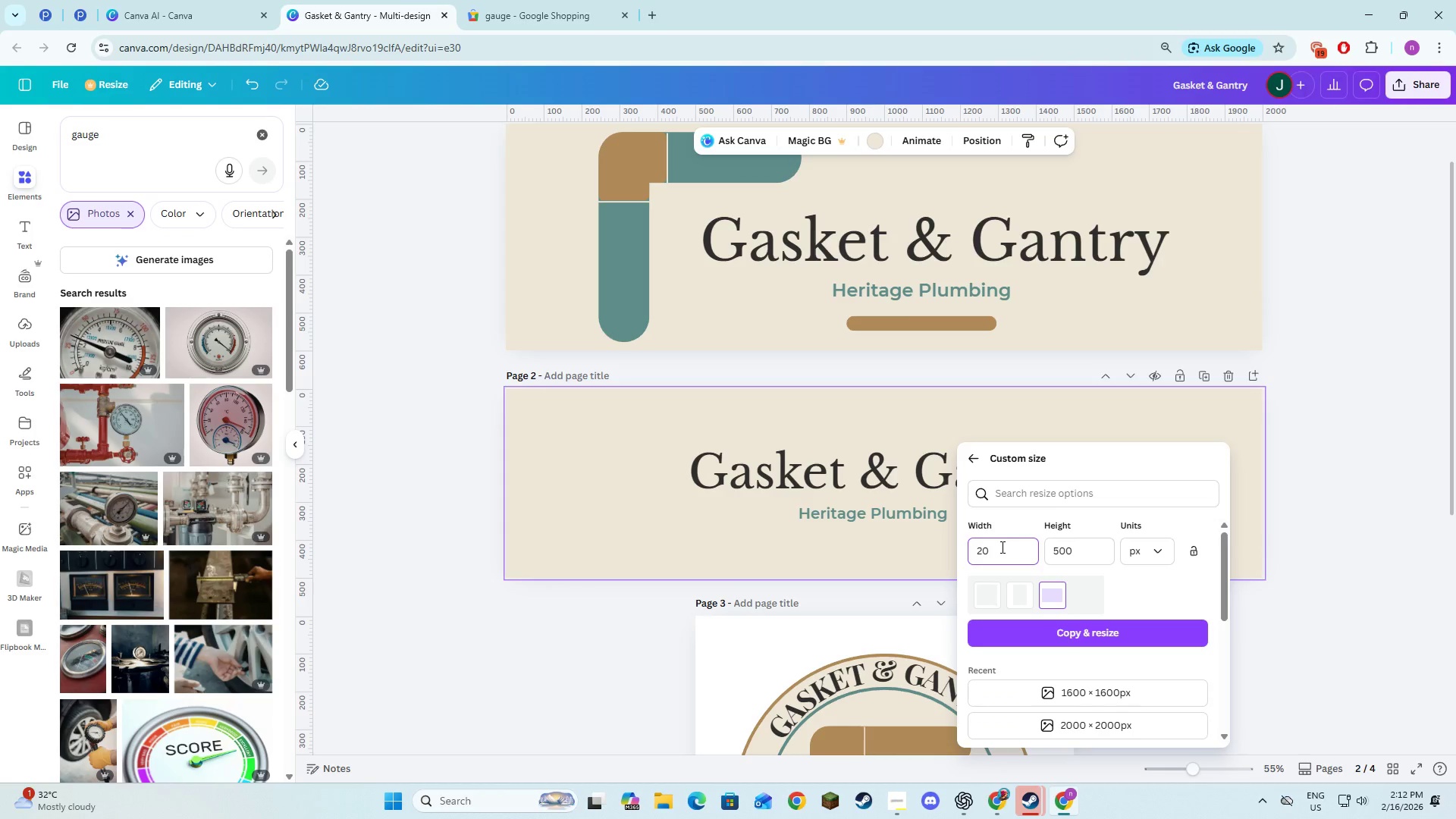 
key(Numpad0)
 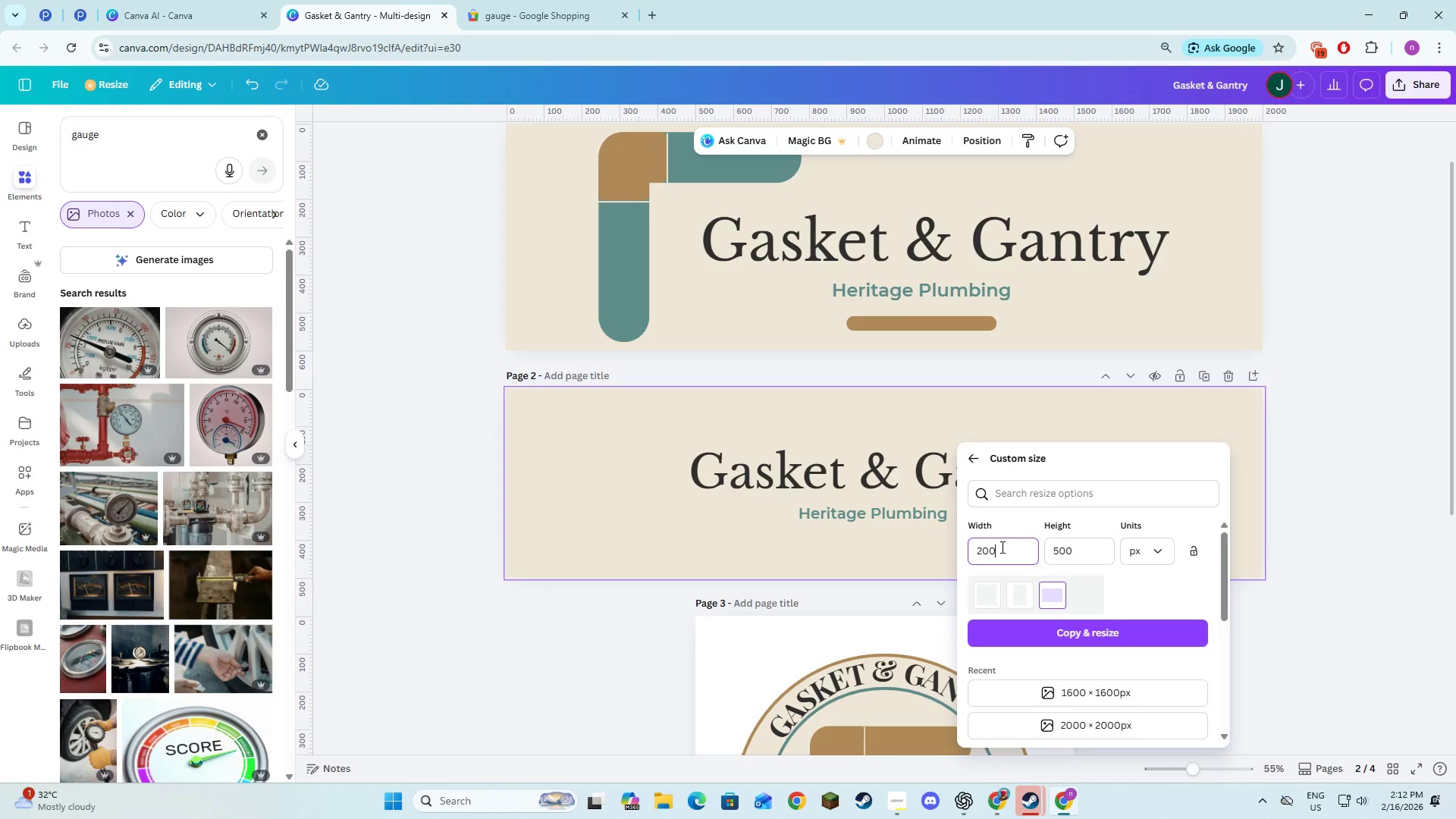 
key(Tab)
 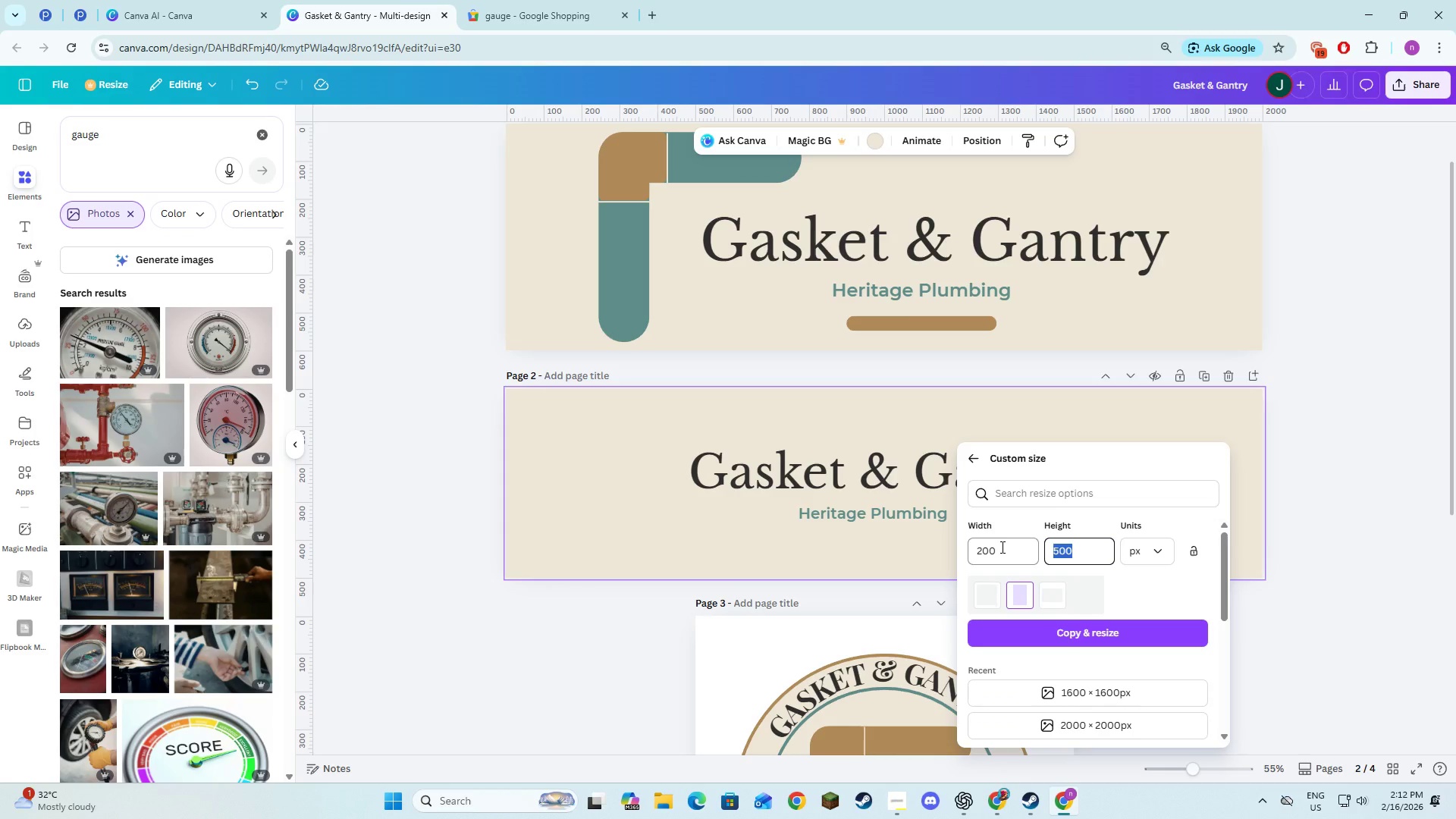 
key(Numpad2)
 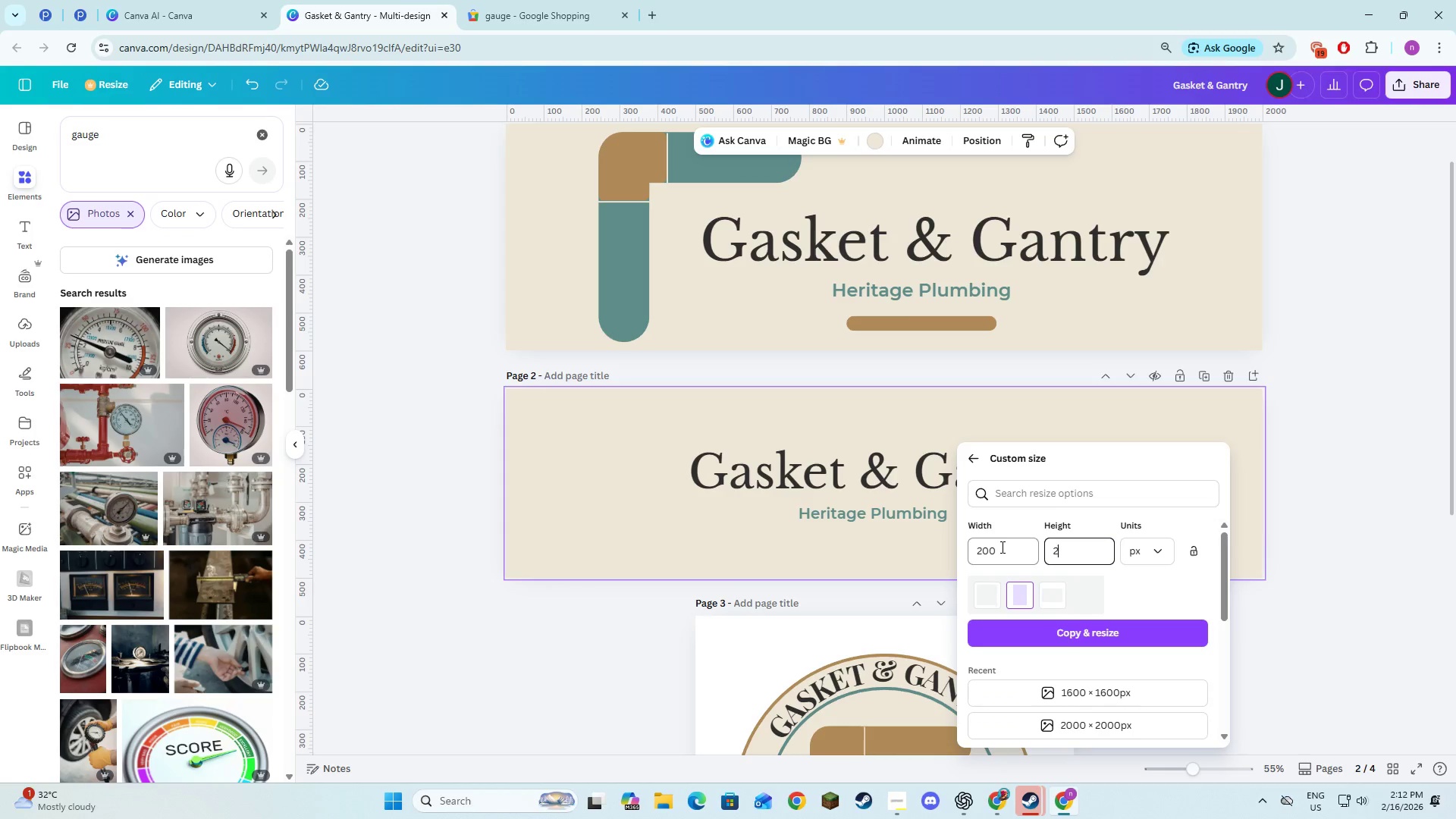 
key(Numpad0)
 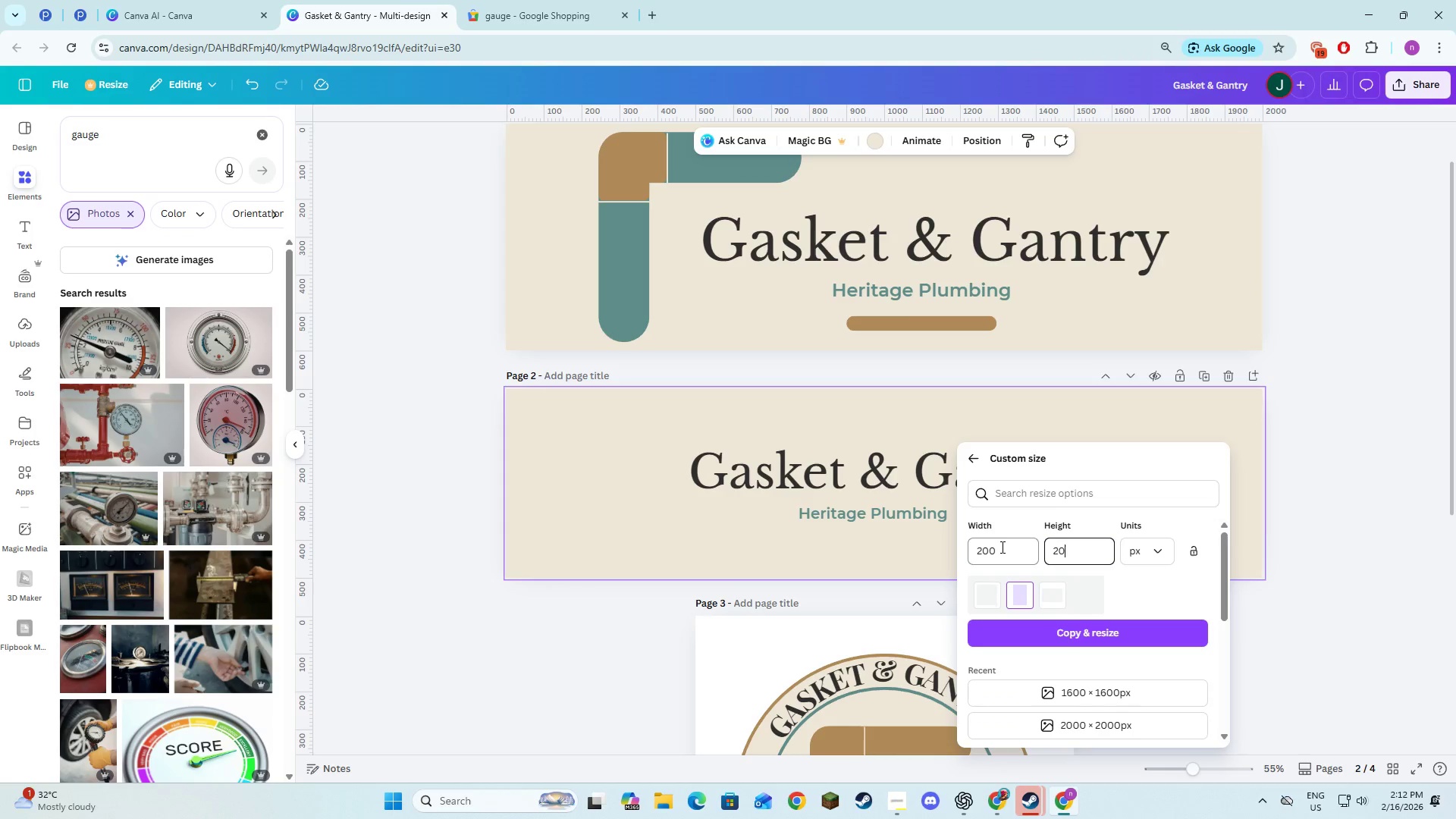 
key(Numpad0)
 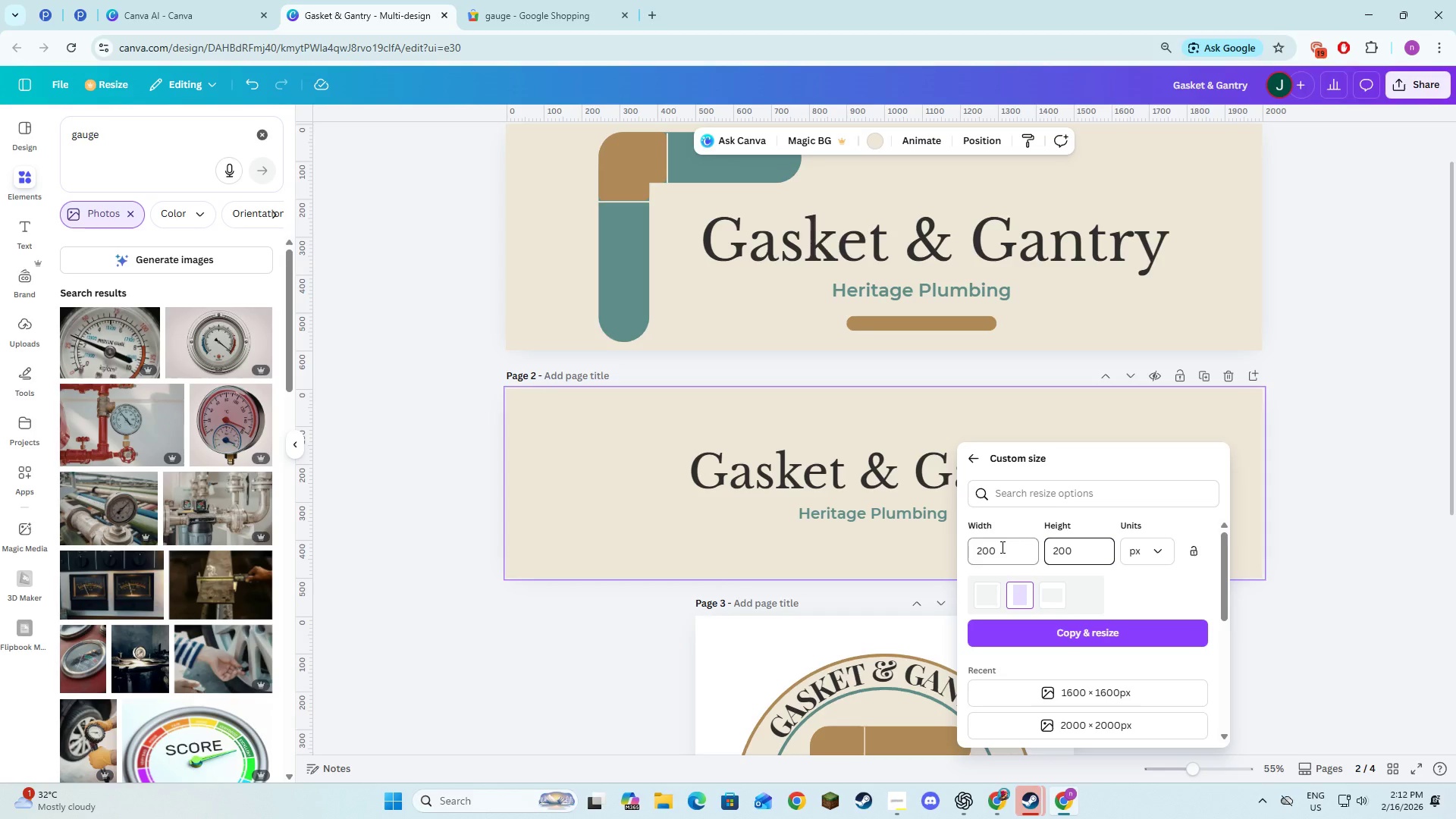 
key(NumpadEnter)
 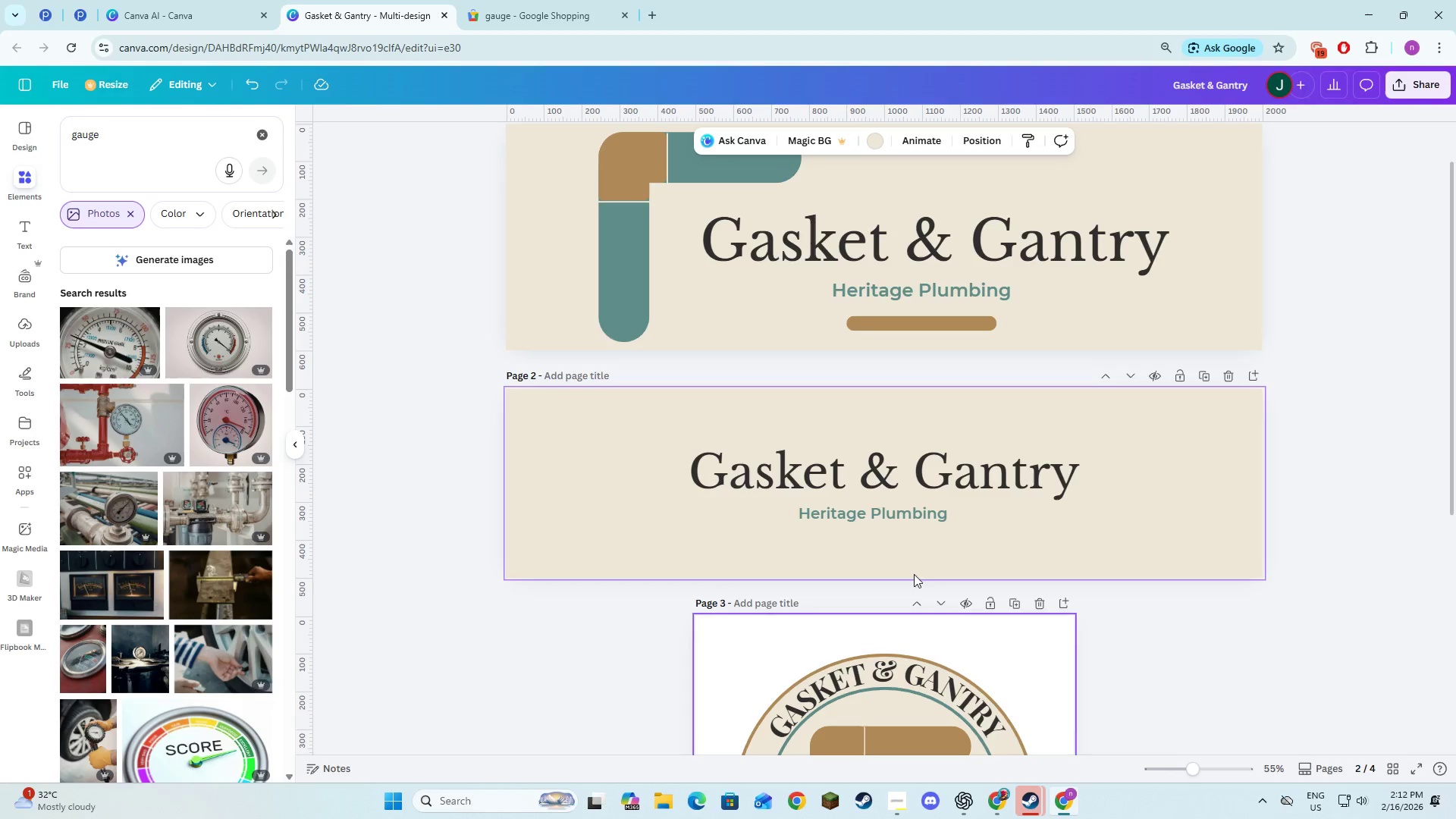 
scroll: coordinate [909, 481], scroll_direction: down, amount: 12.0
 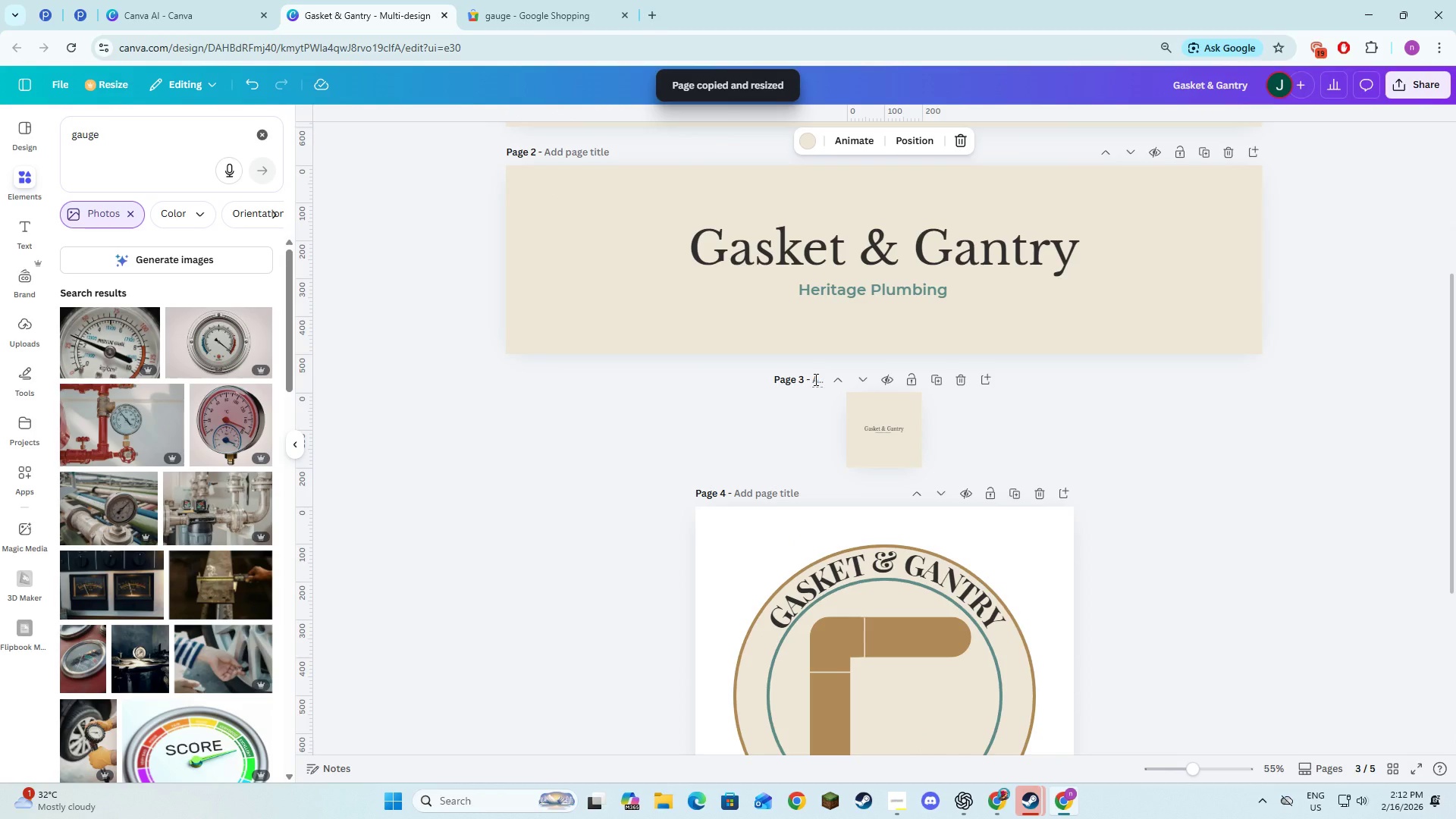 
wait(6.01)
 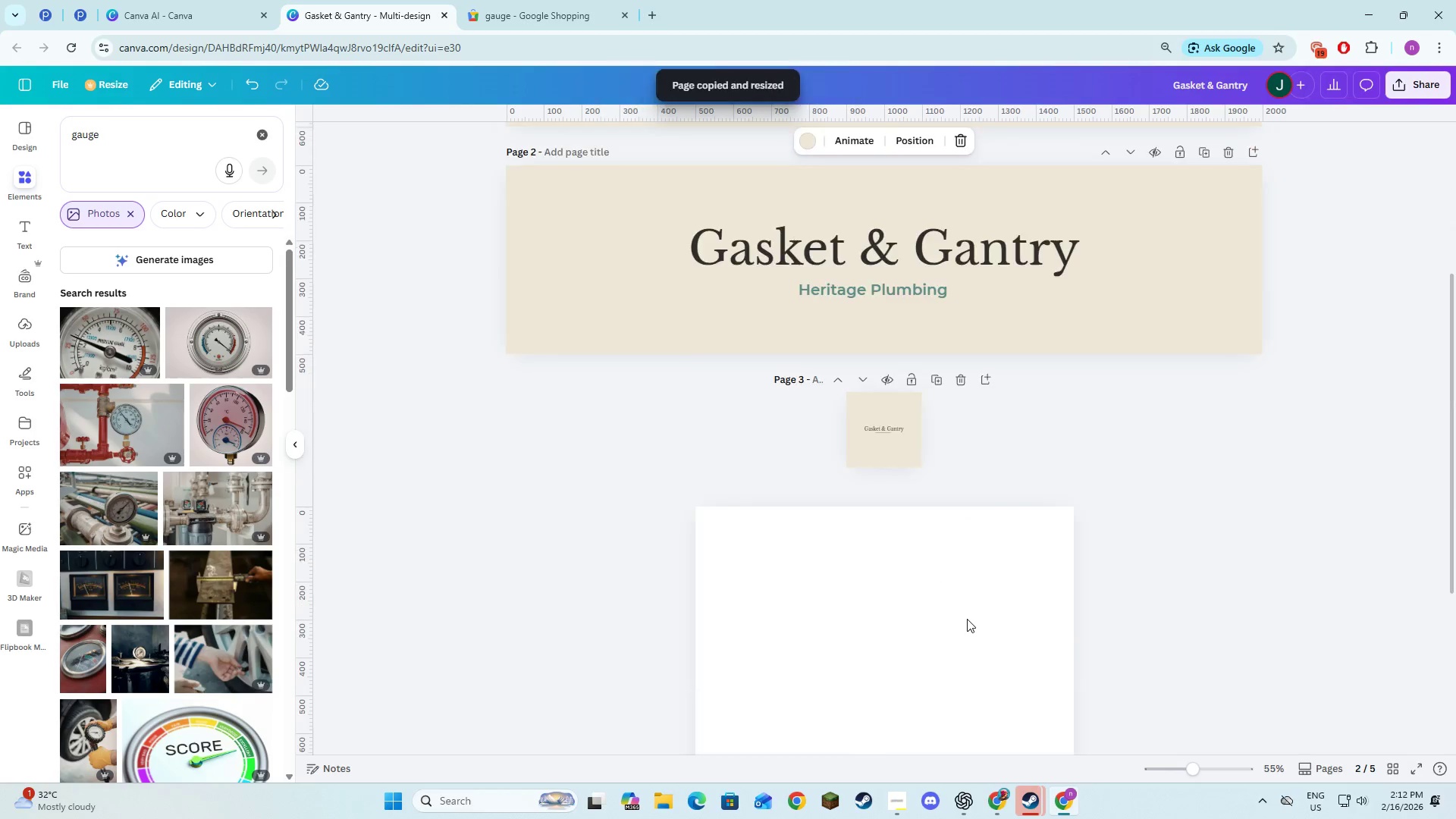 
left_click([863, 381])
 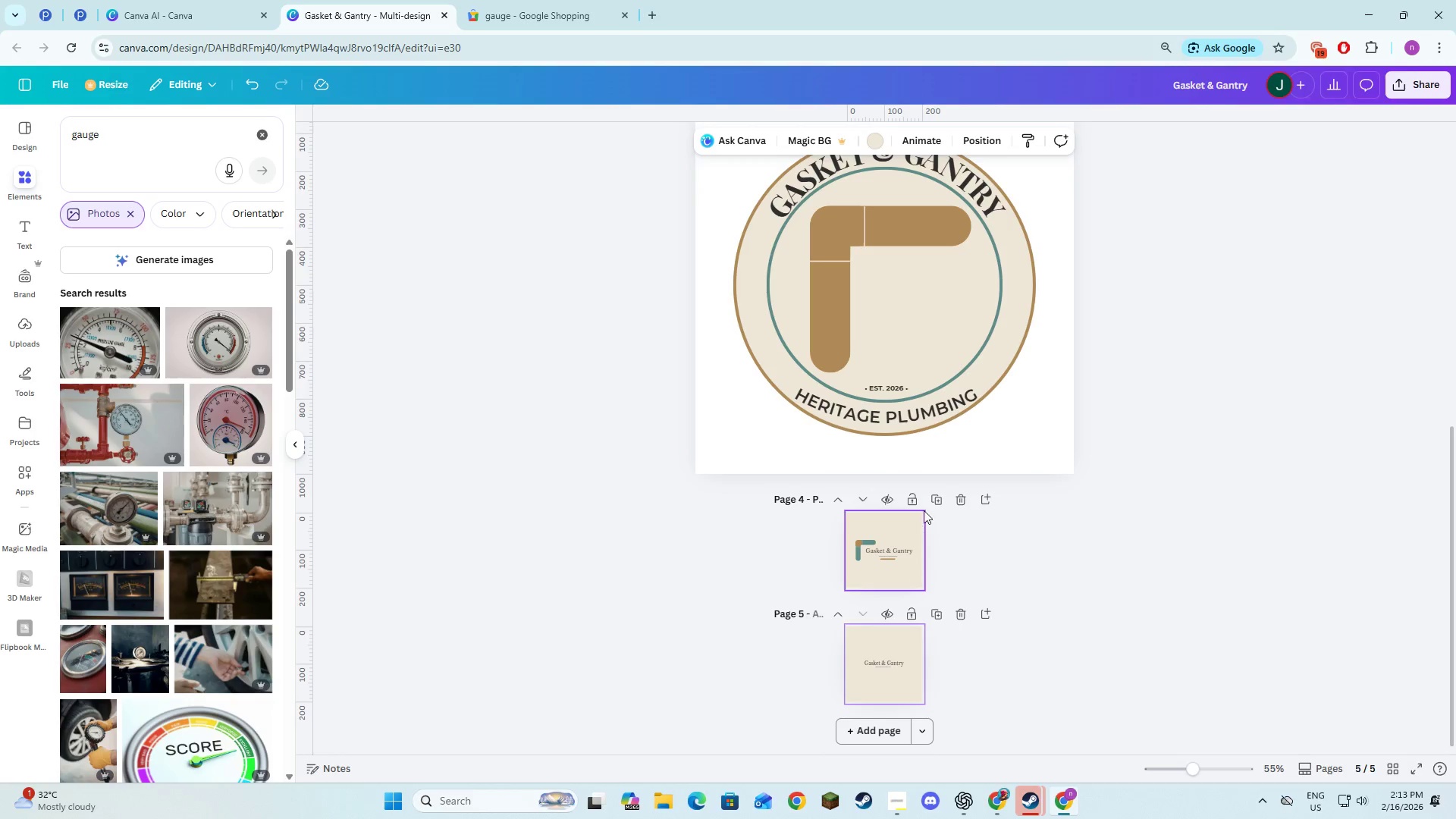 
wait(5.3)
 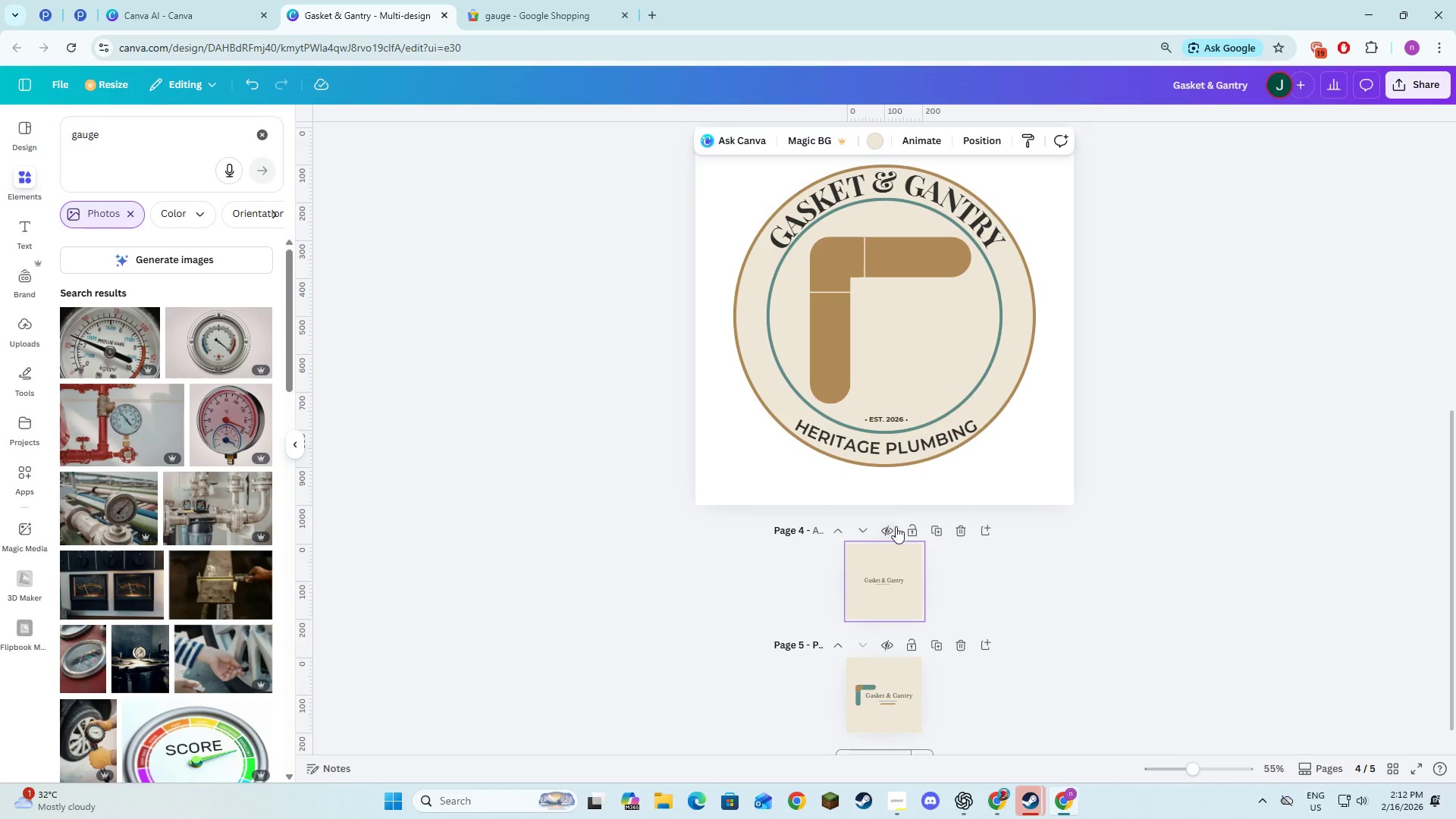 
scroll: coordinate [1096, 429], scroll_direction: up, amount: 17.0
 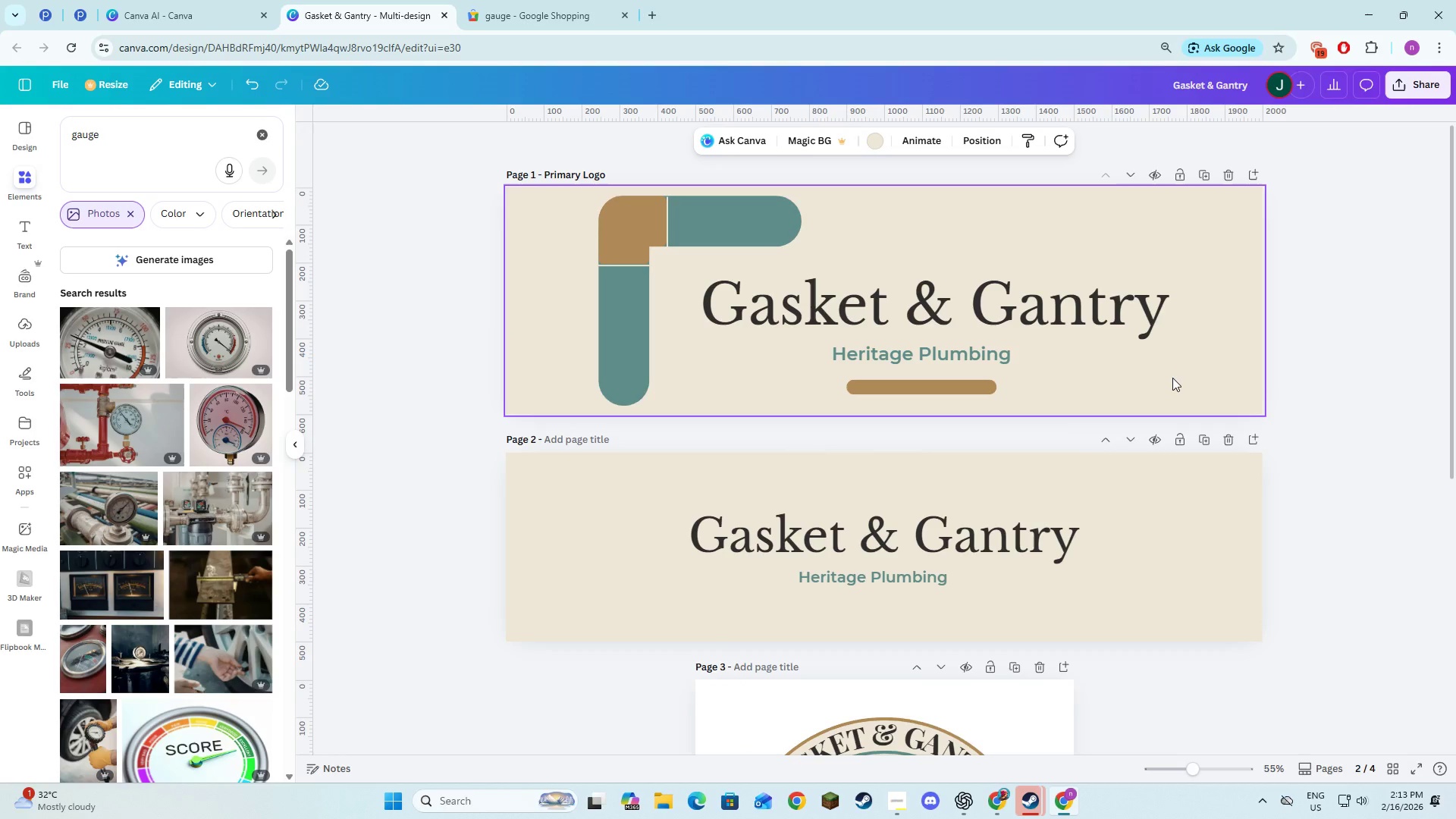 
left_click_drag(start_coordinate=[1172, 378], to_coordinate=[1169, 376])
 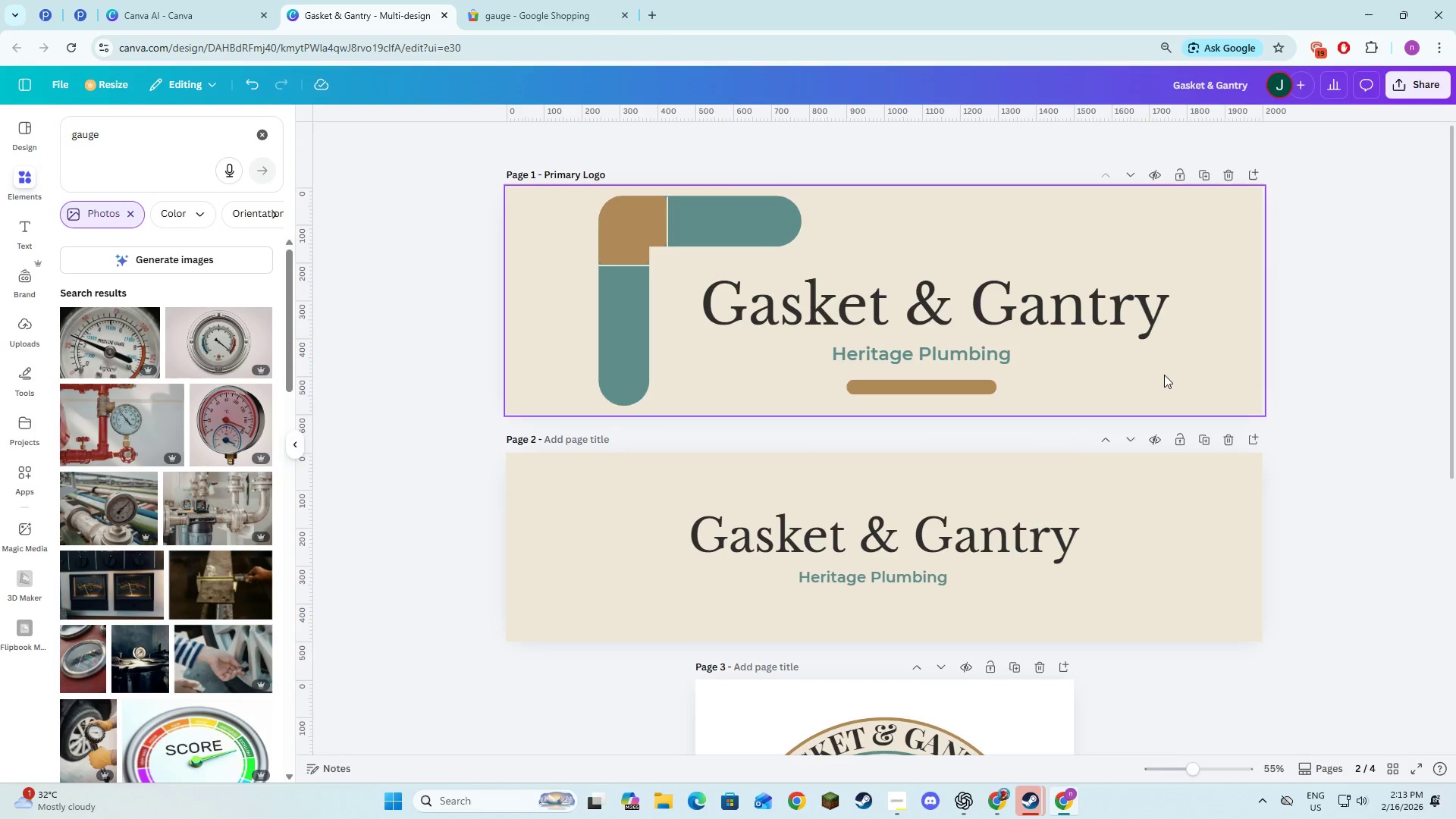 
right_click([1164, 375])
 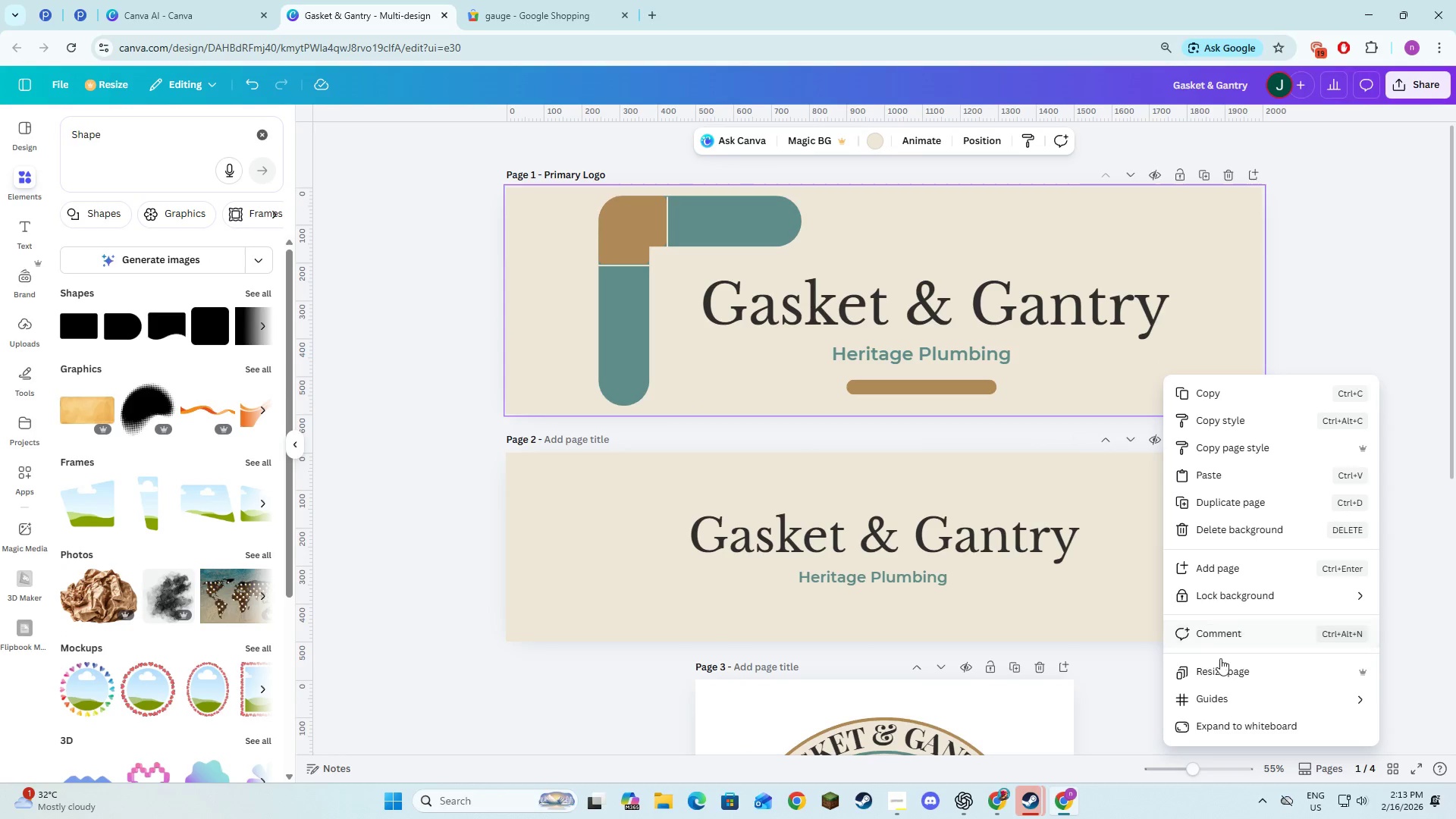 
left_click([1226, 667])
 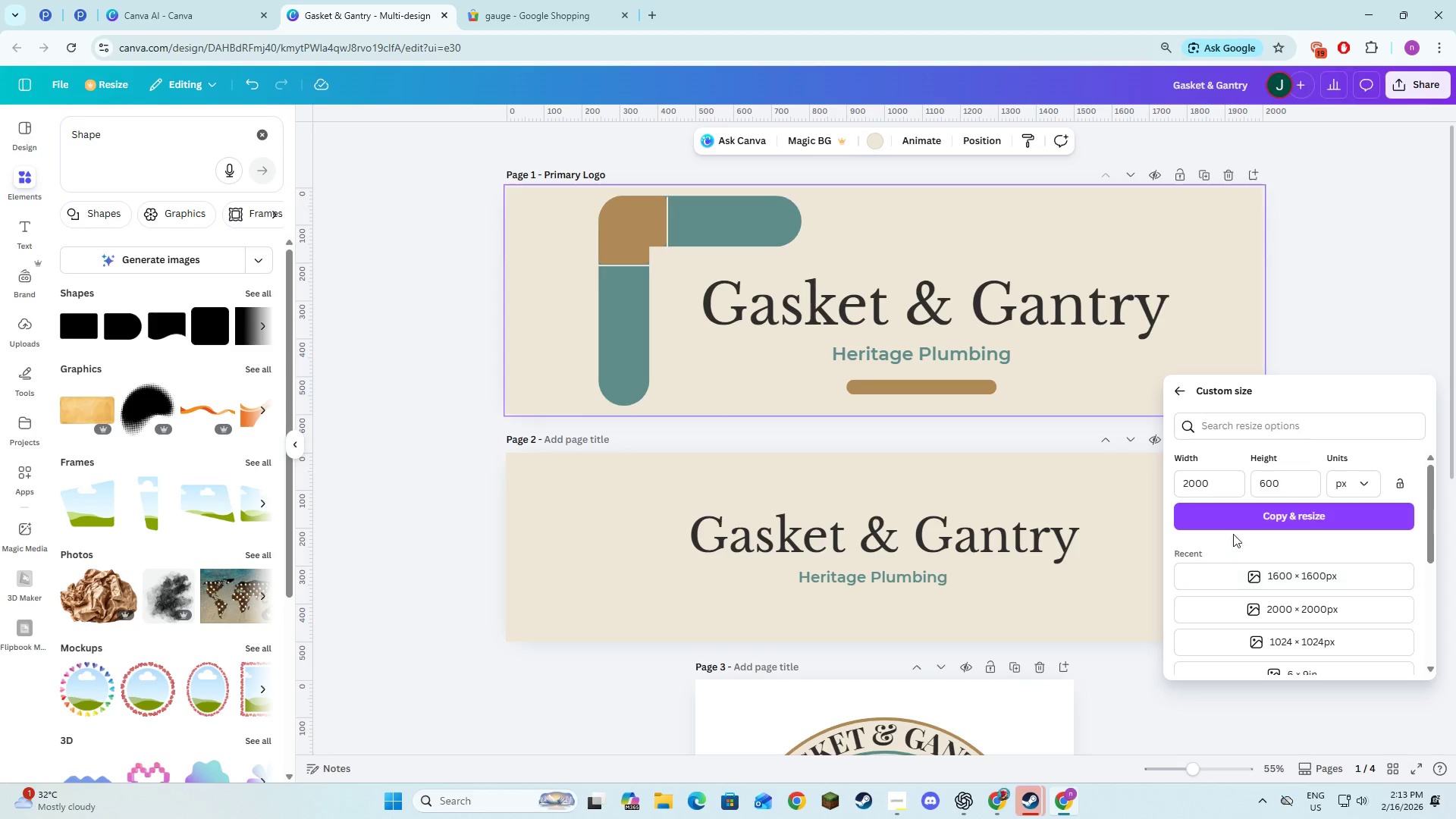 
left_click_drag(start_coordinate=[1216, 477], to_coordinate=[1150, 480])
 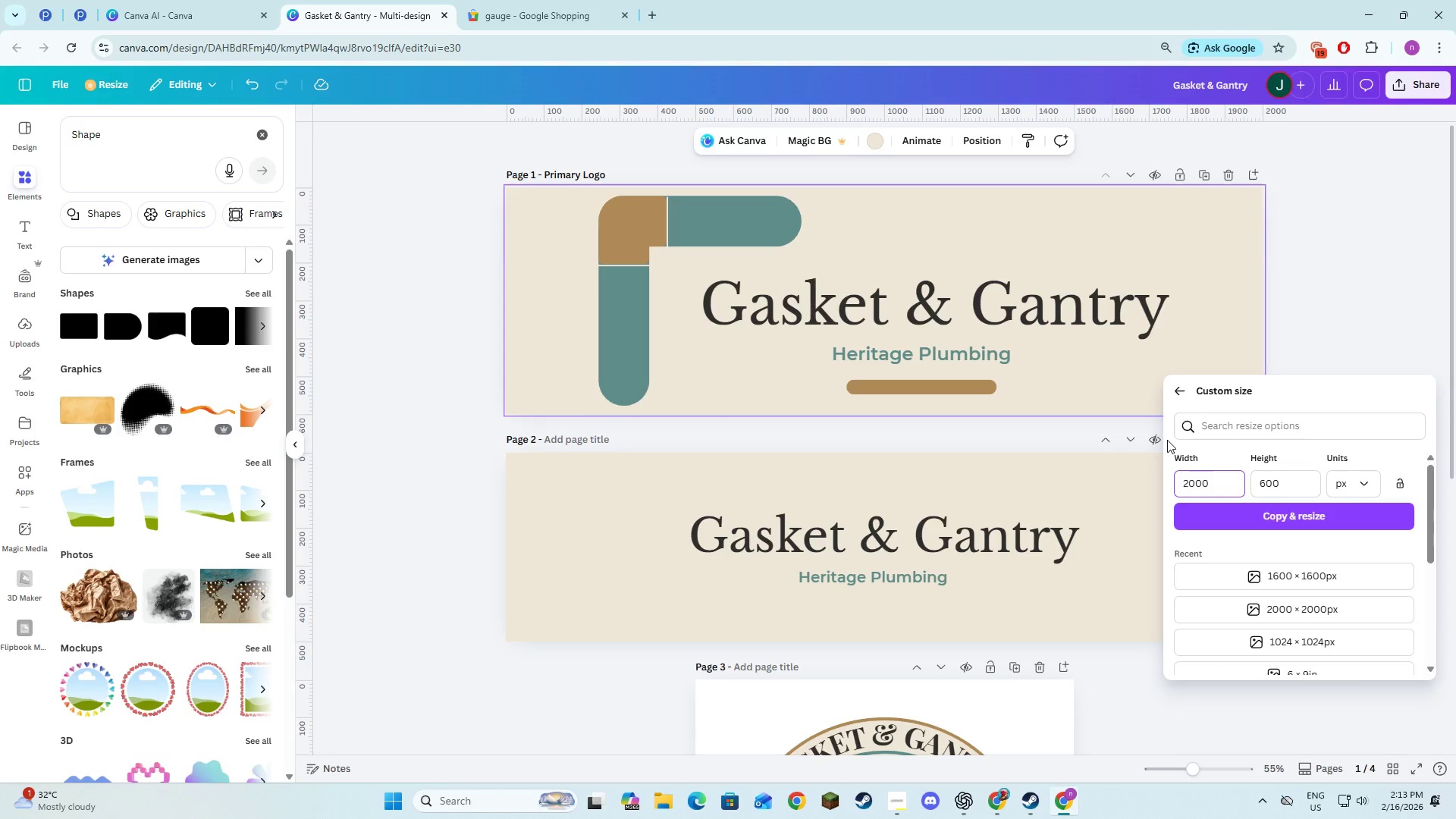 
key(Backspace)
 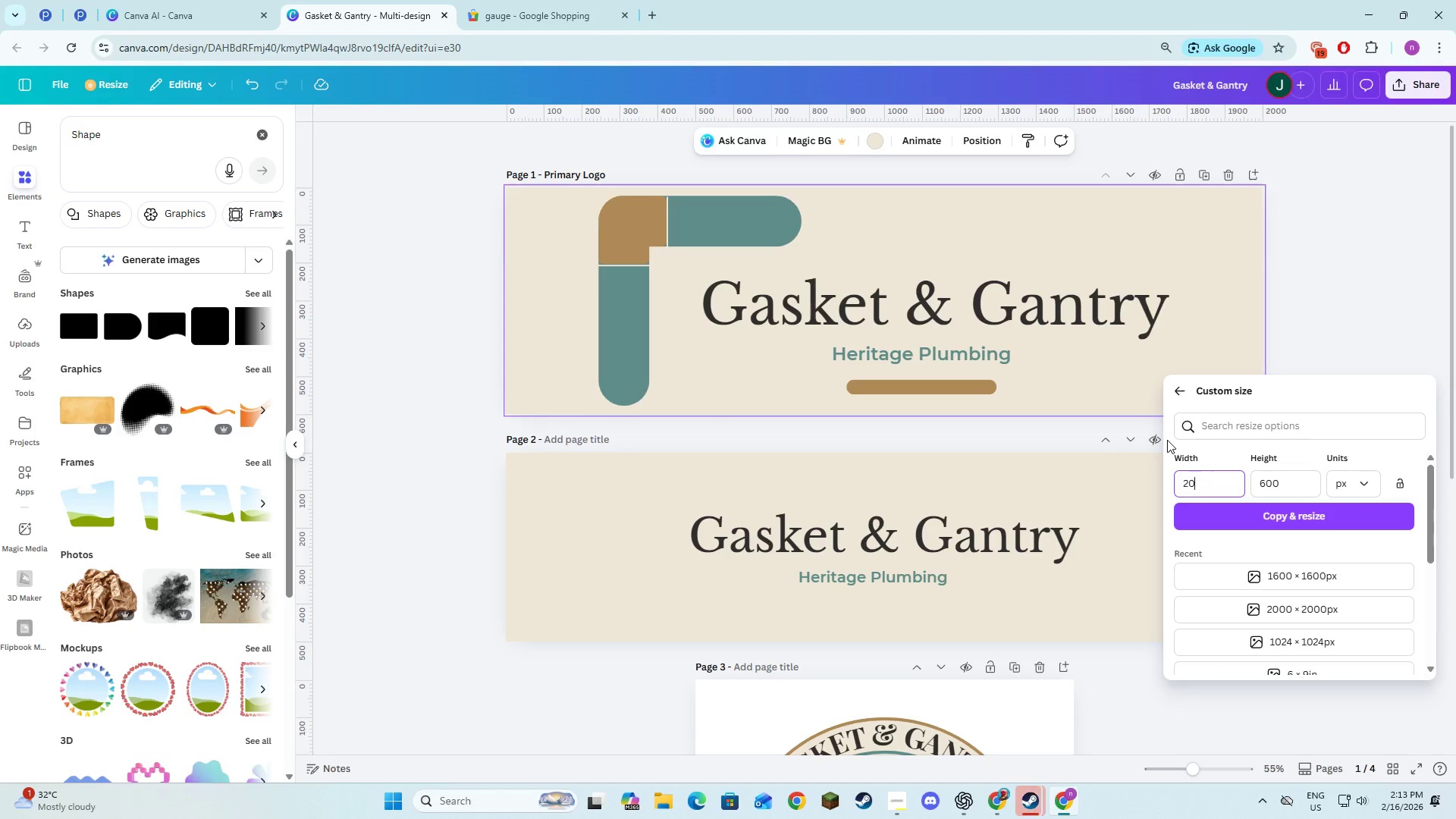 
key(Backspace)
 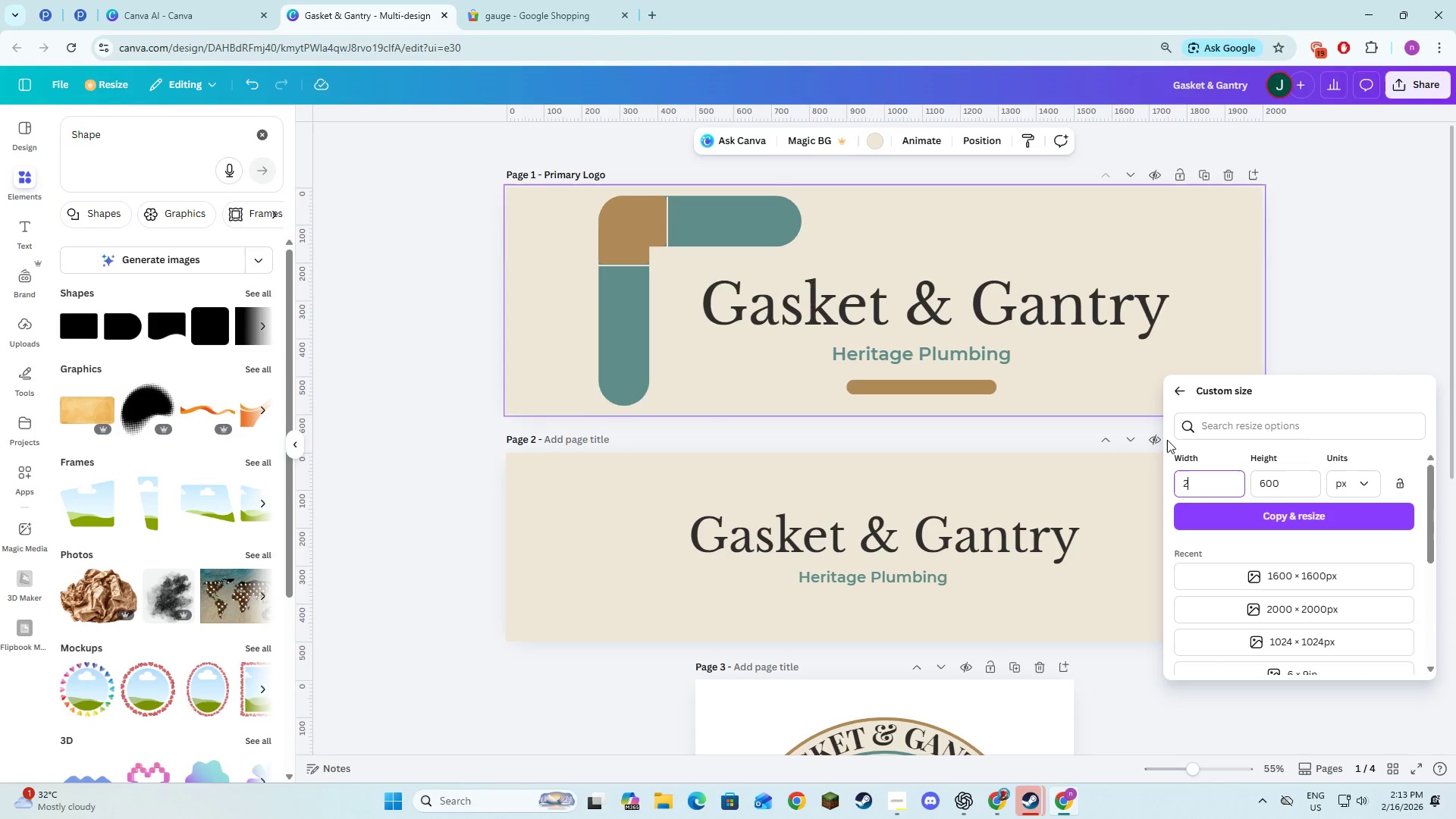 
key(Backspace)
 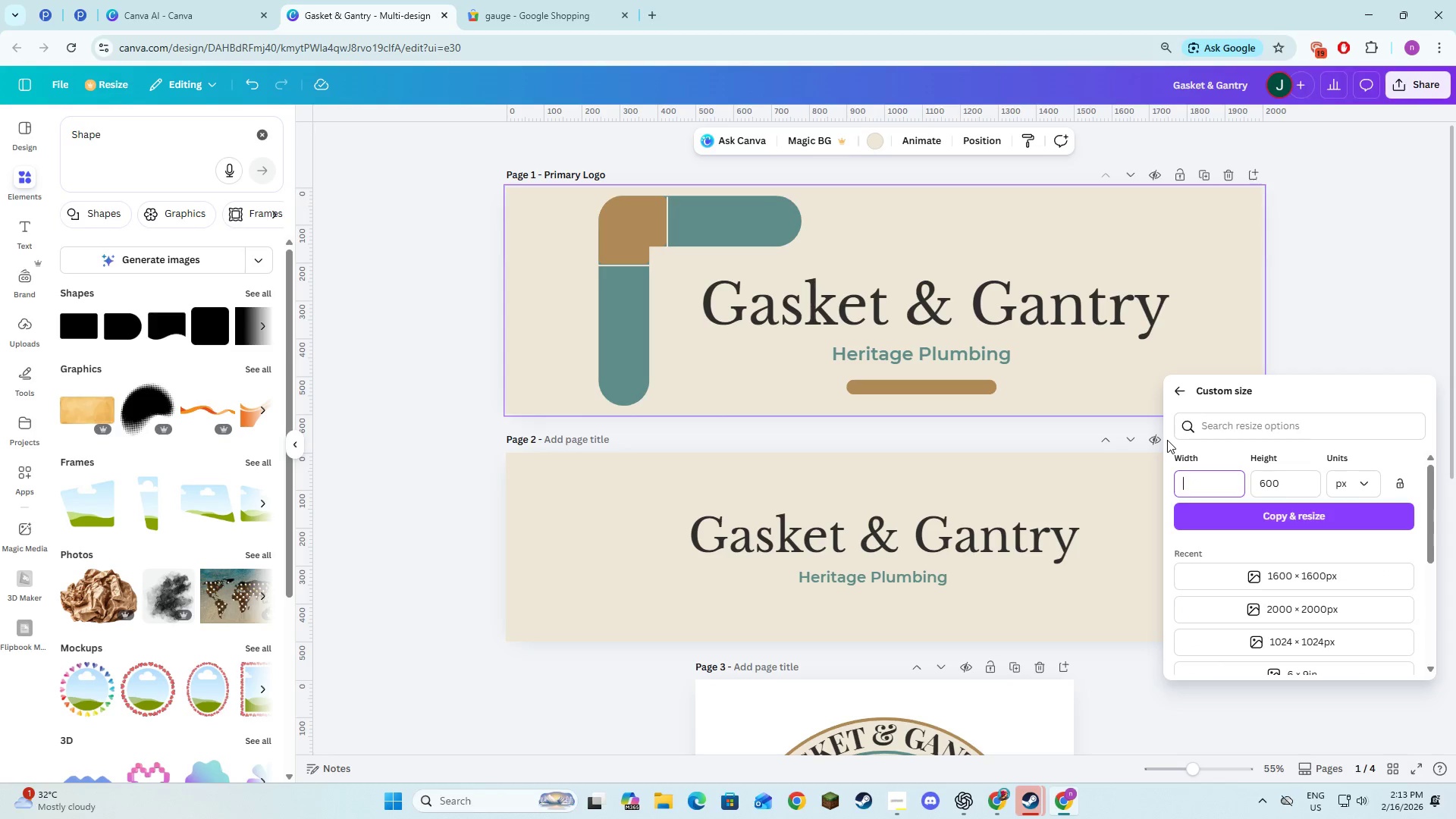 
key(Backspace)
 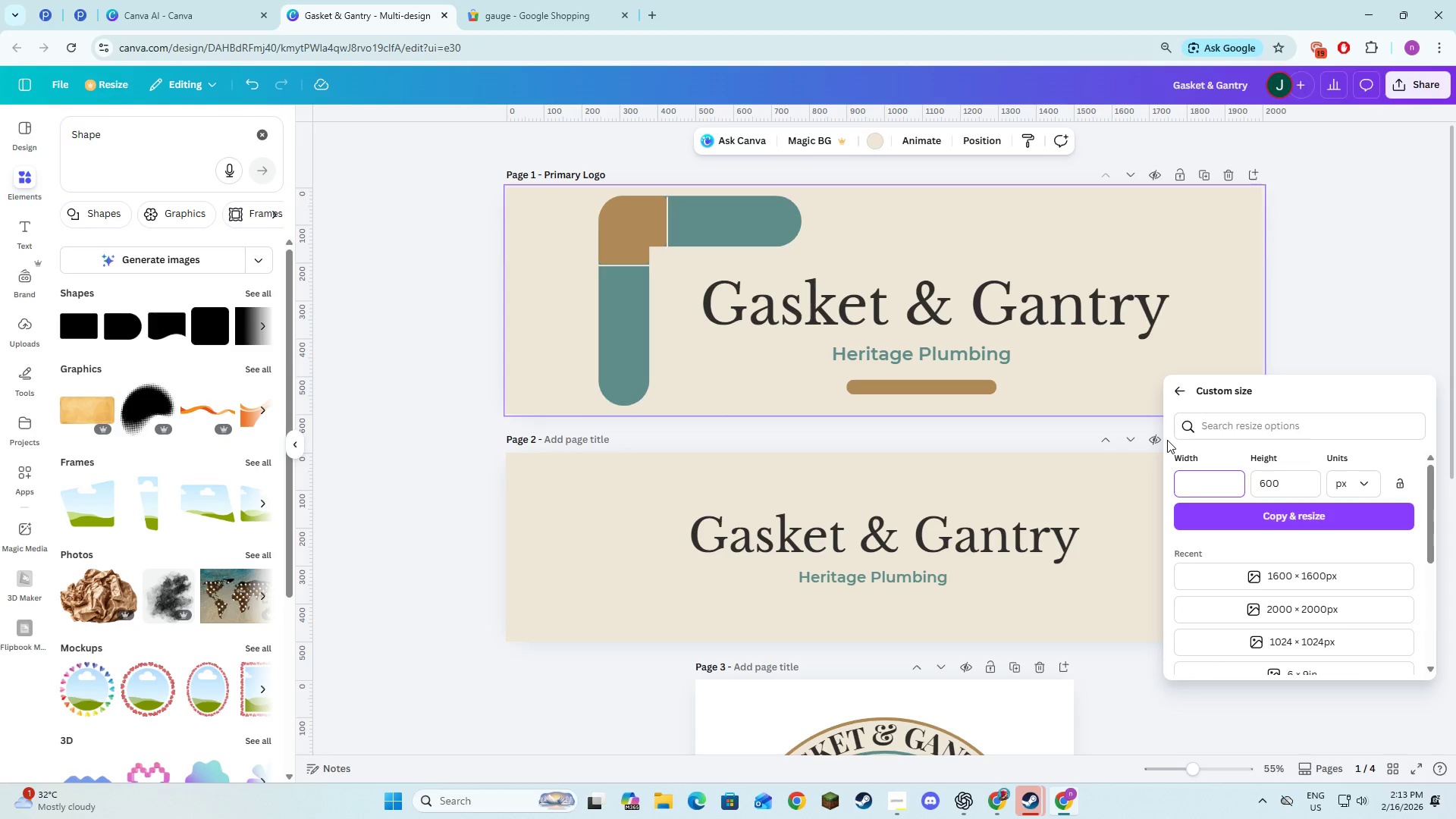 
key(Backspace)
 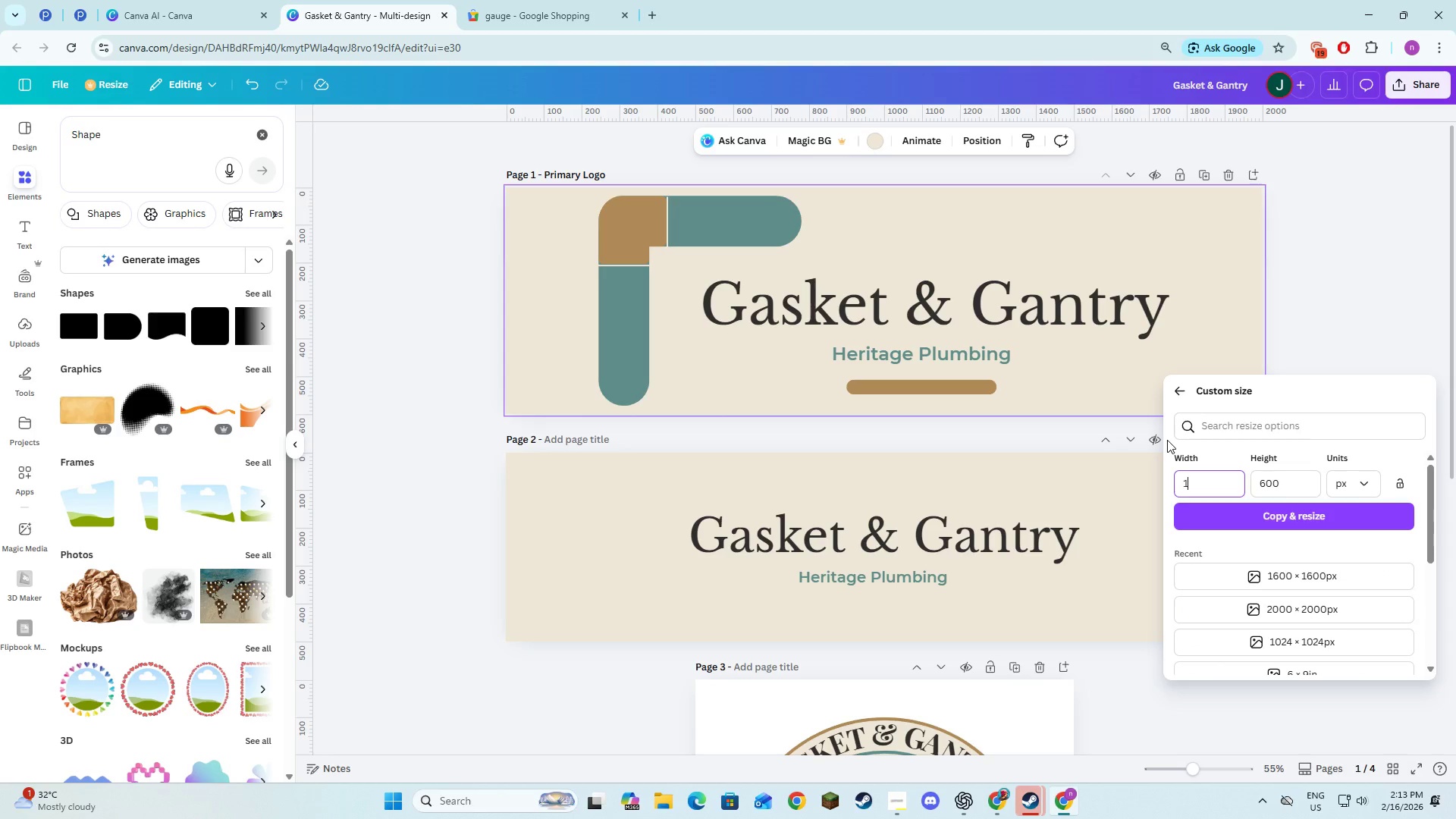 
key(Numpad1)
 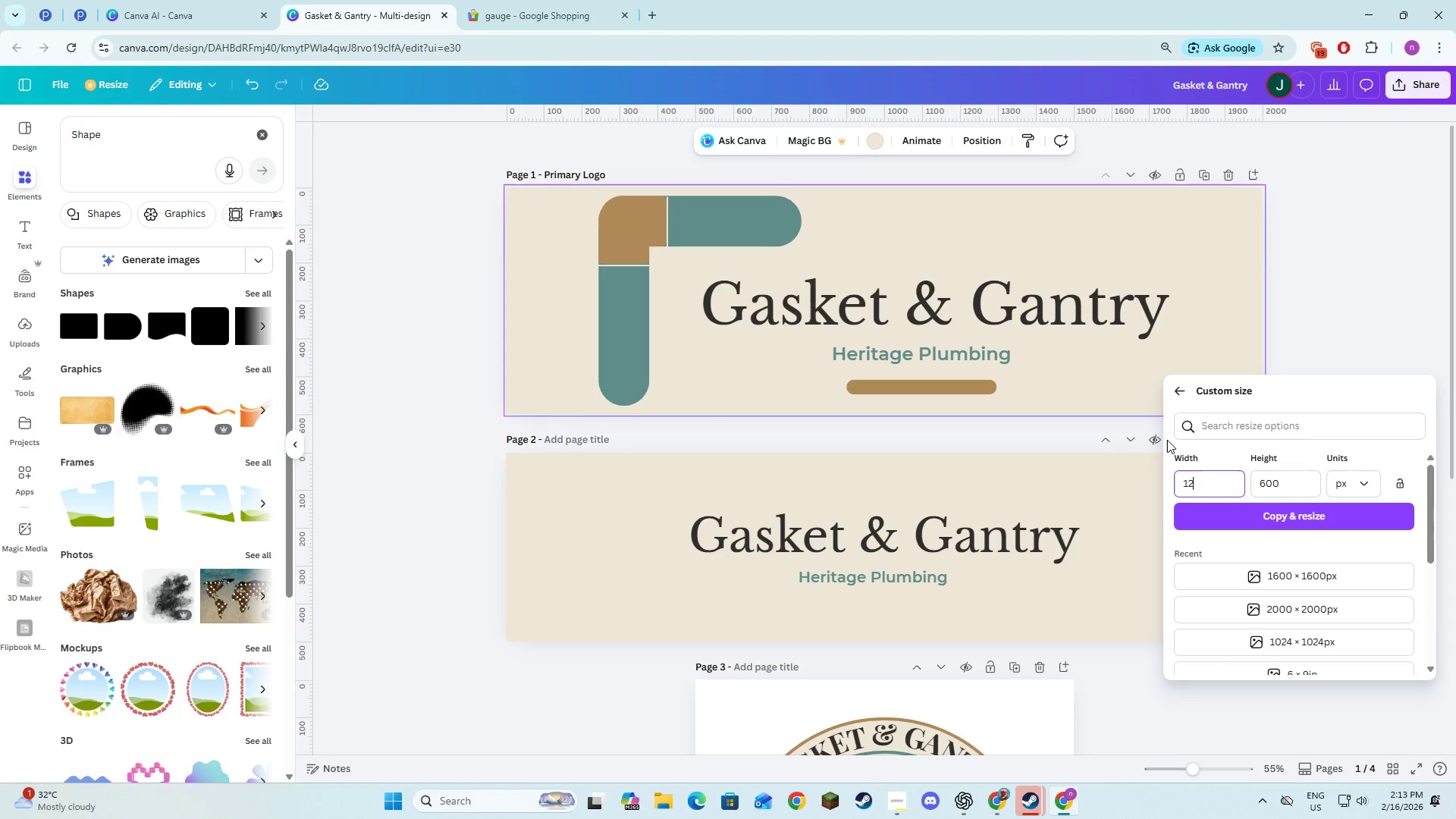 
key(Numpad2)
 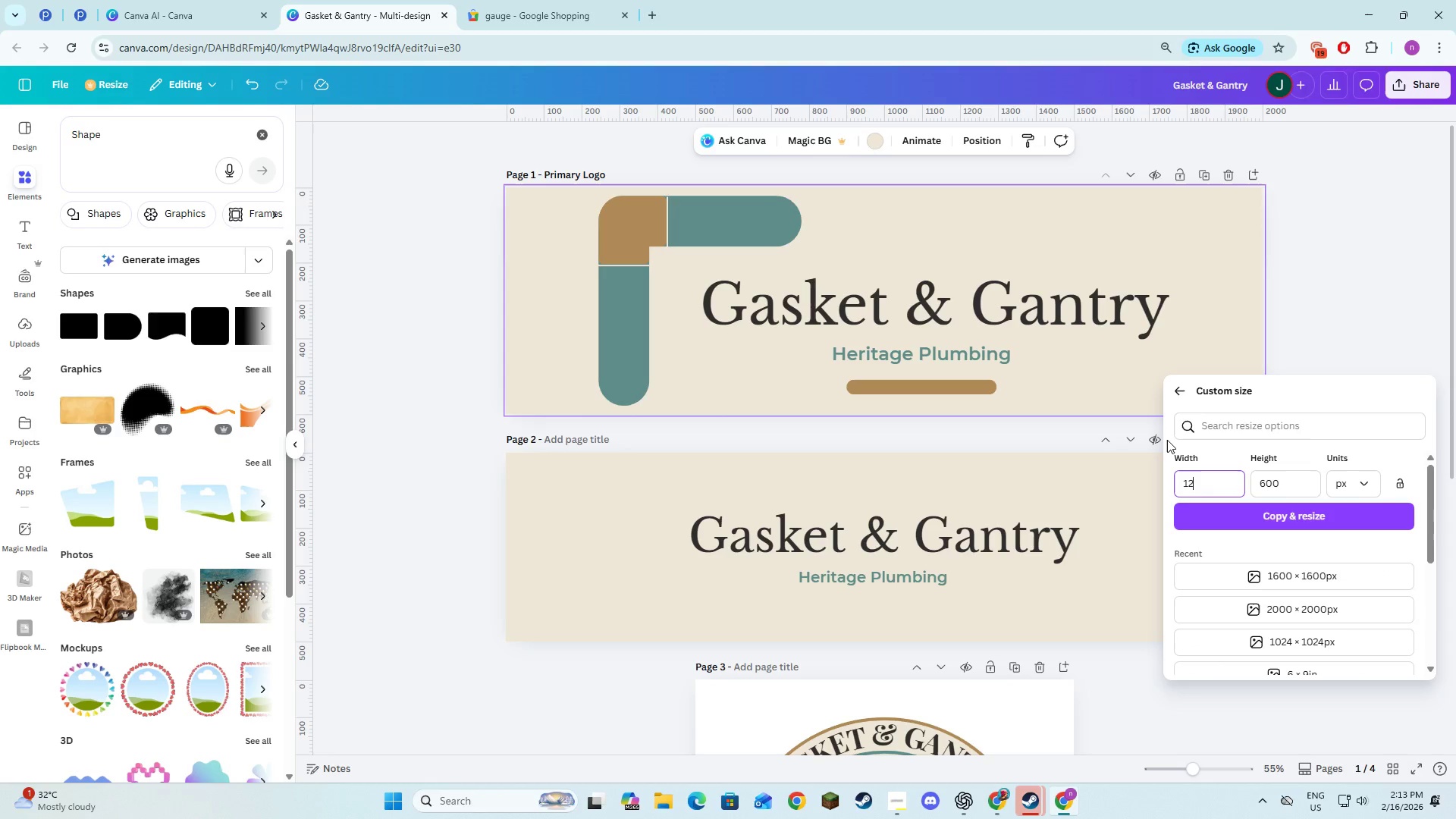 
key(Backspace)
 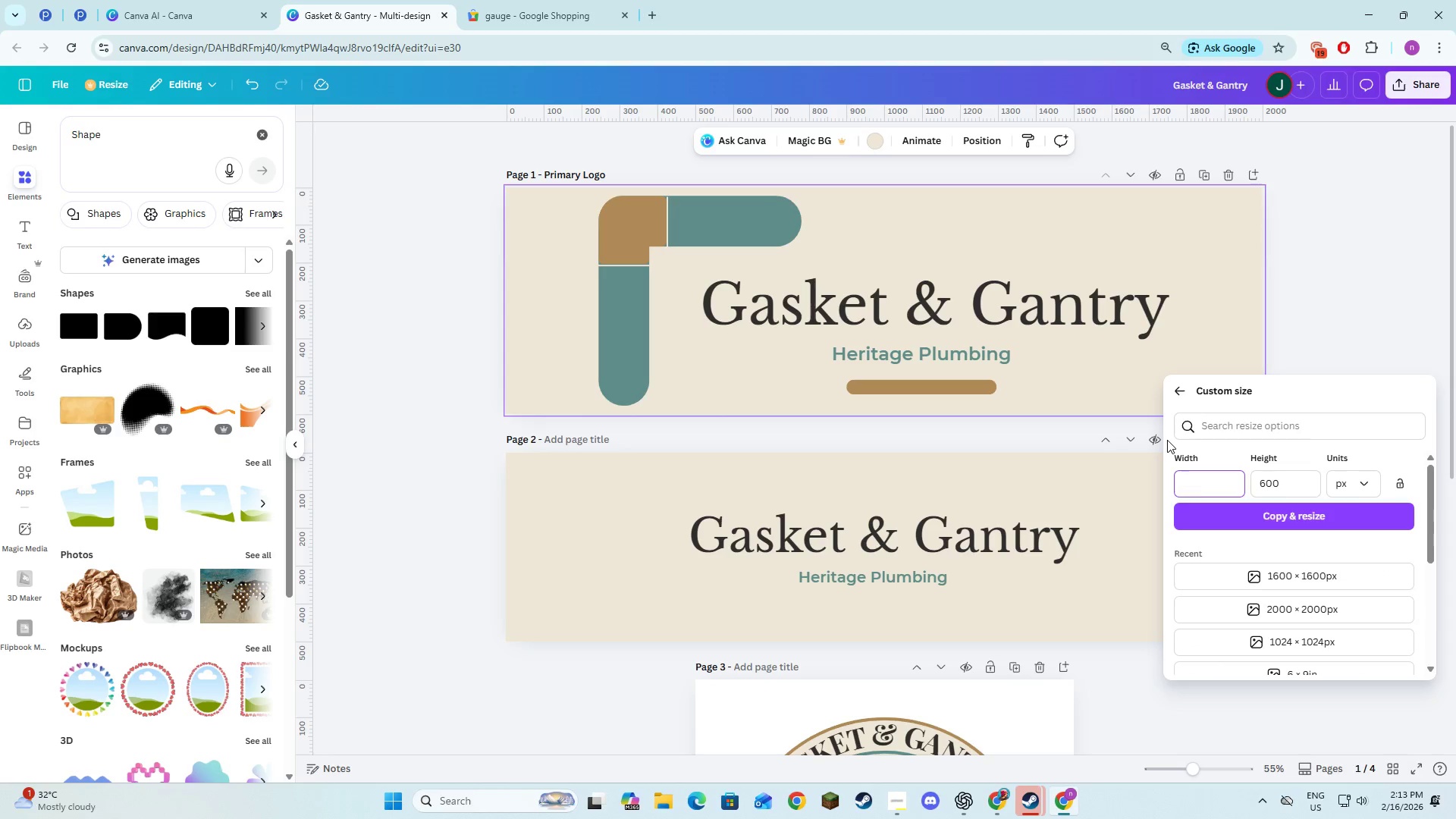 
key(Backspace)
 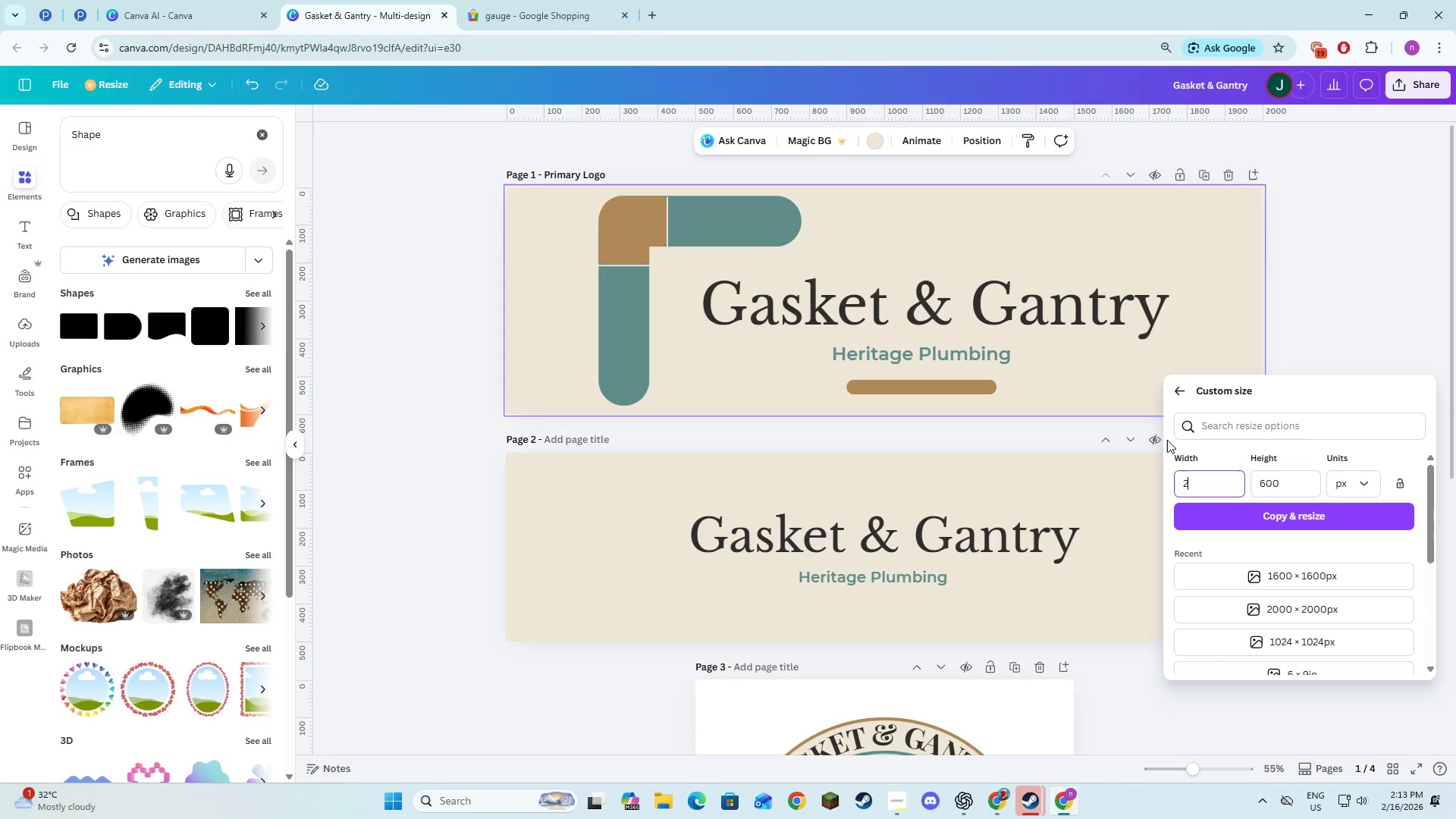 
key(Numpad2)
 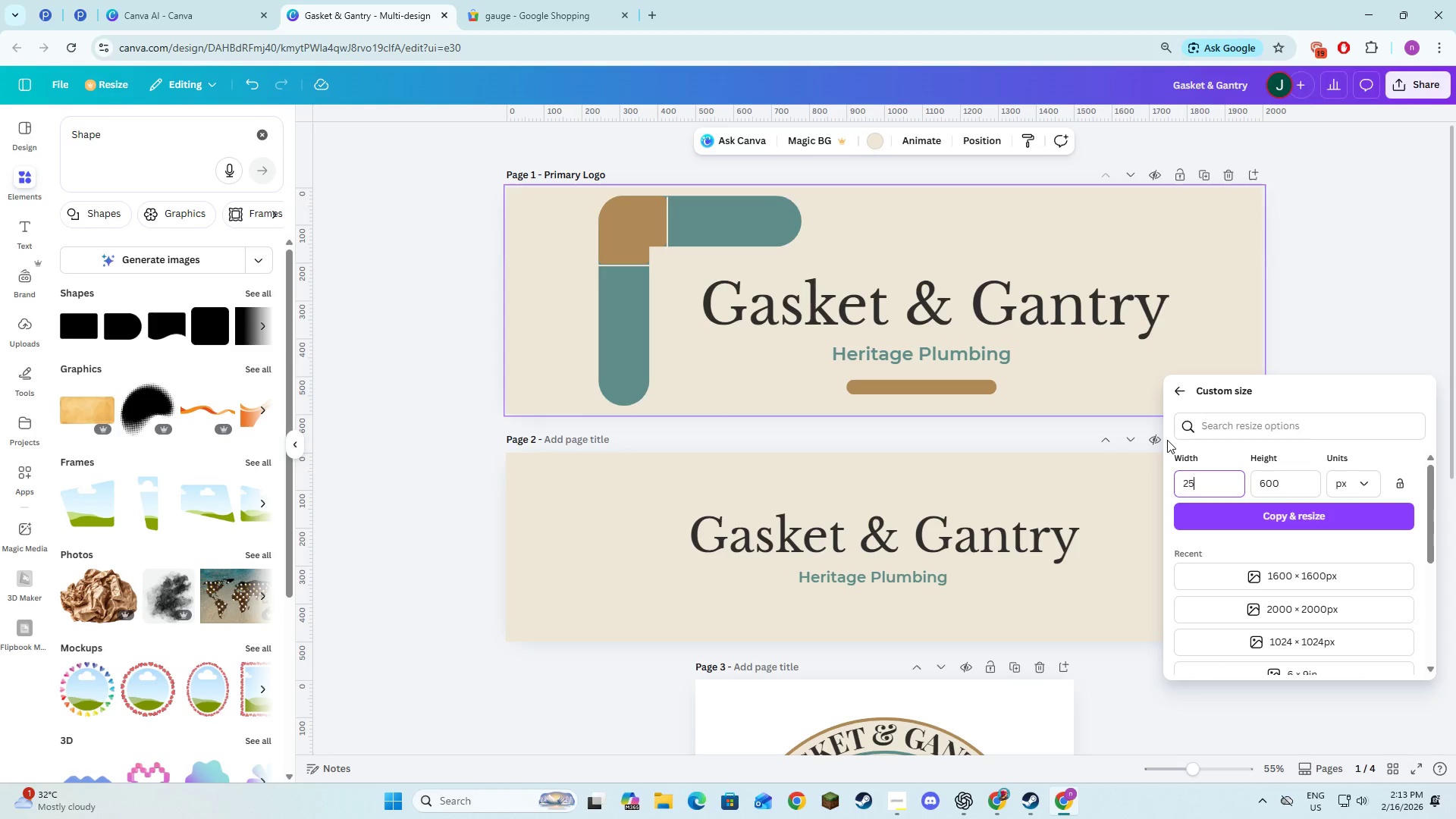 
key(Numpad5)
 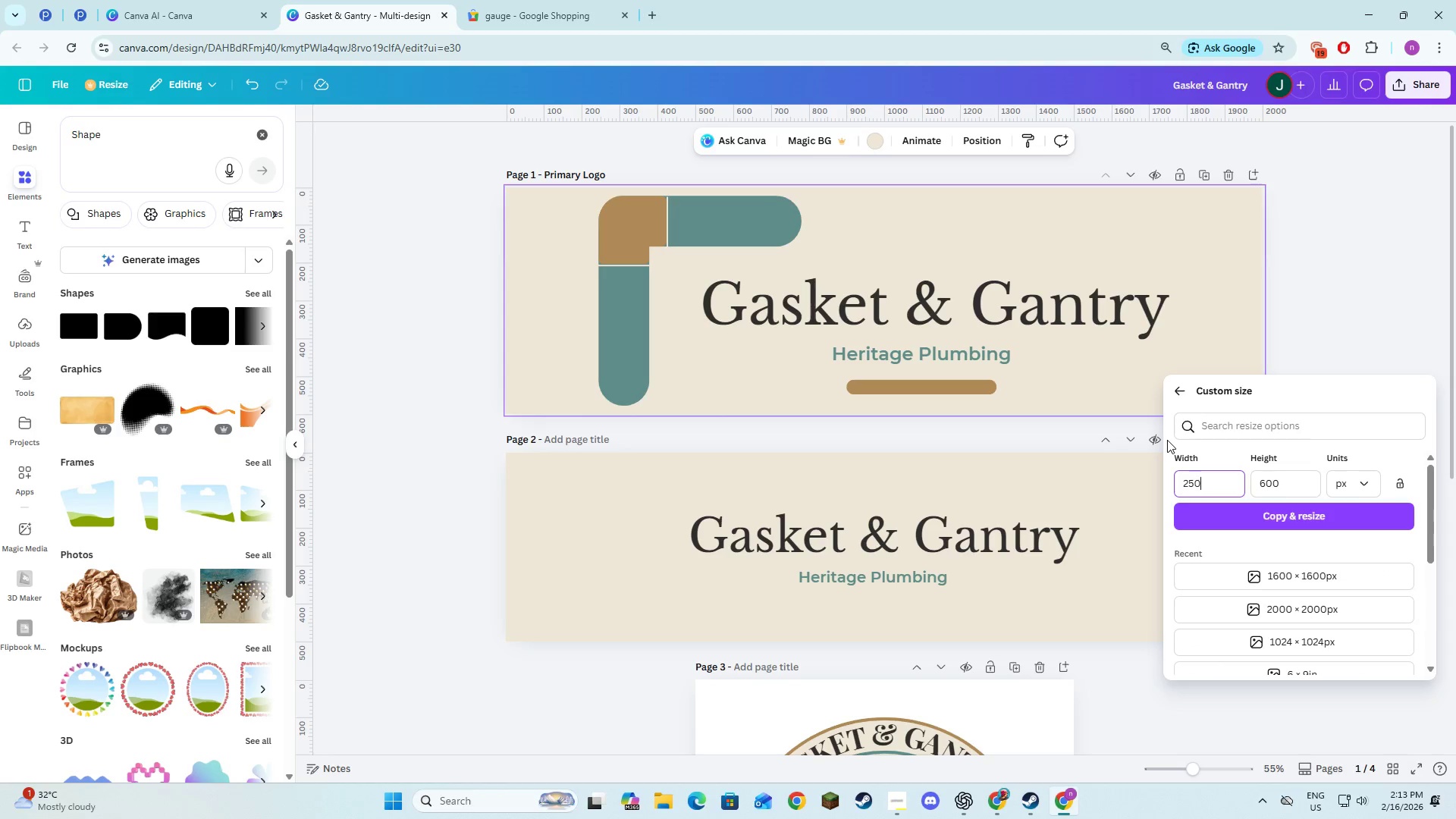 
key(Numpad0)
 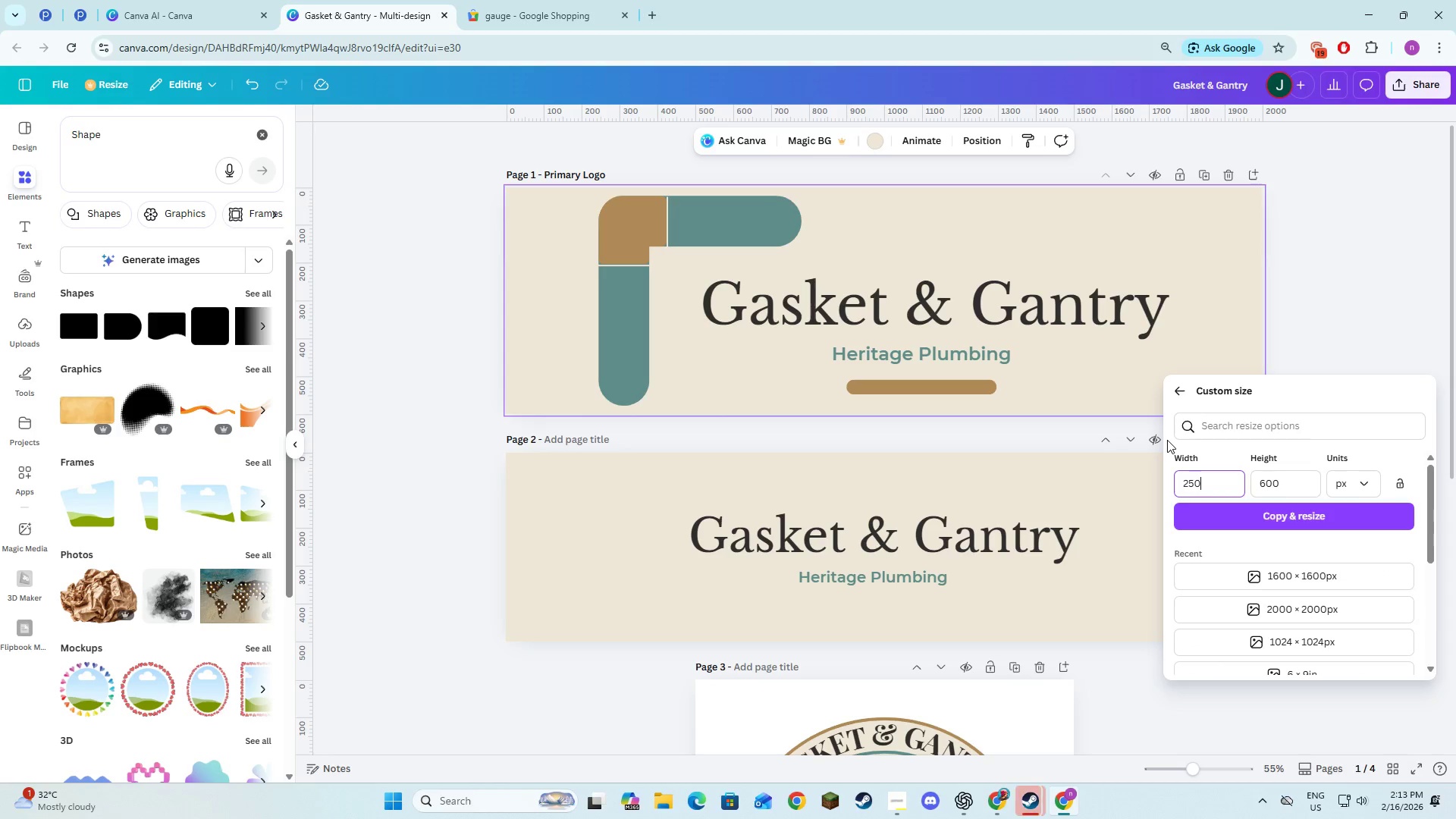 
key(Tab)
 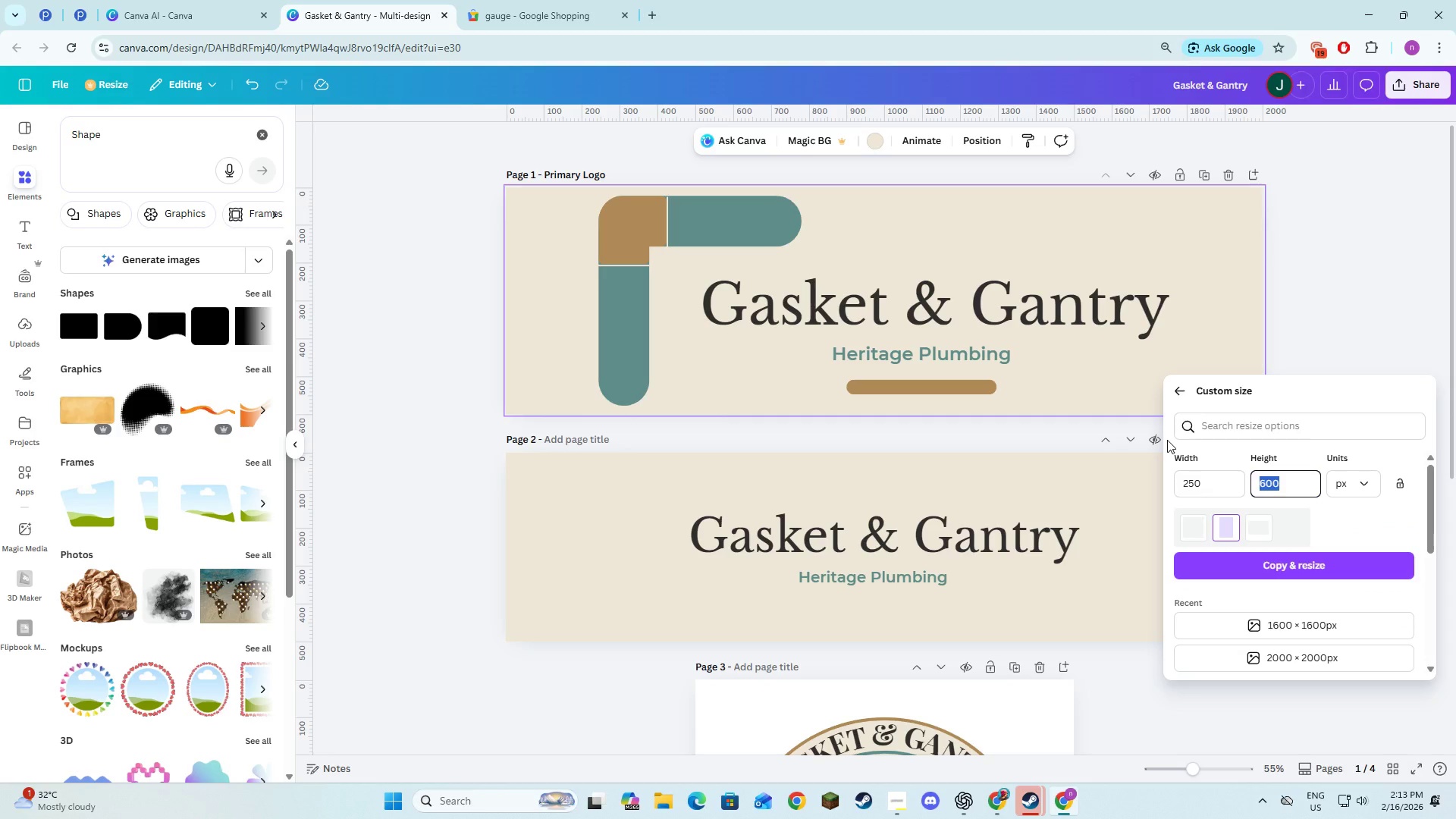 
key(Numpad2)
 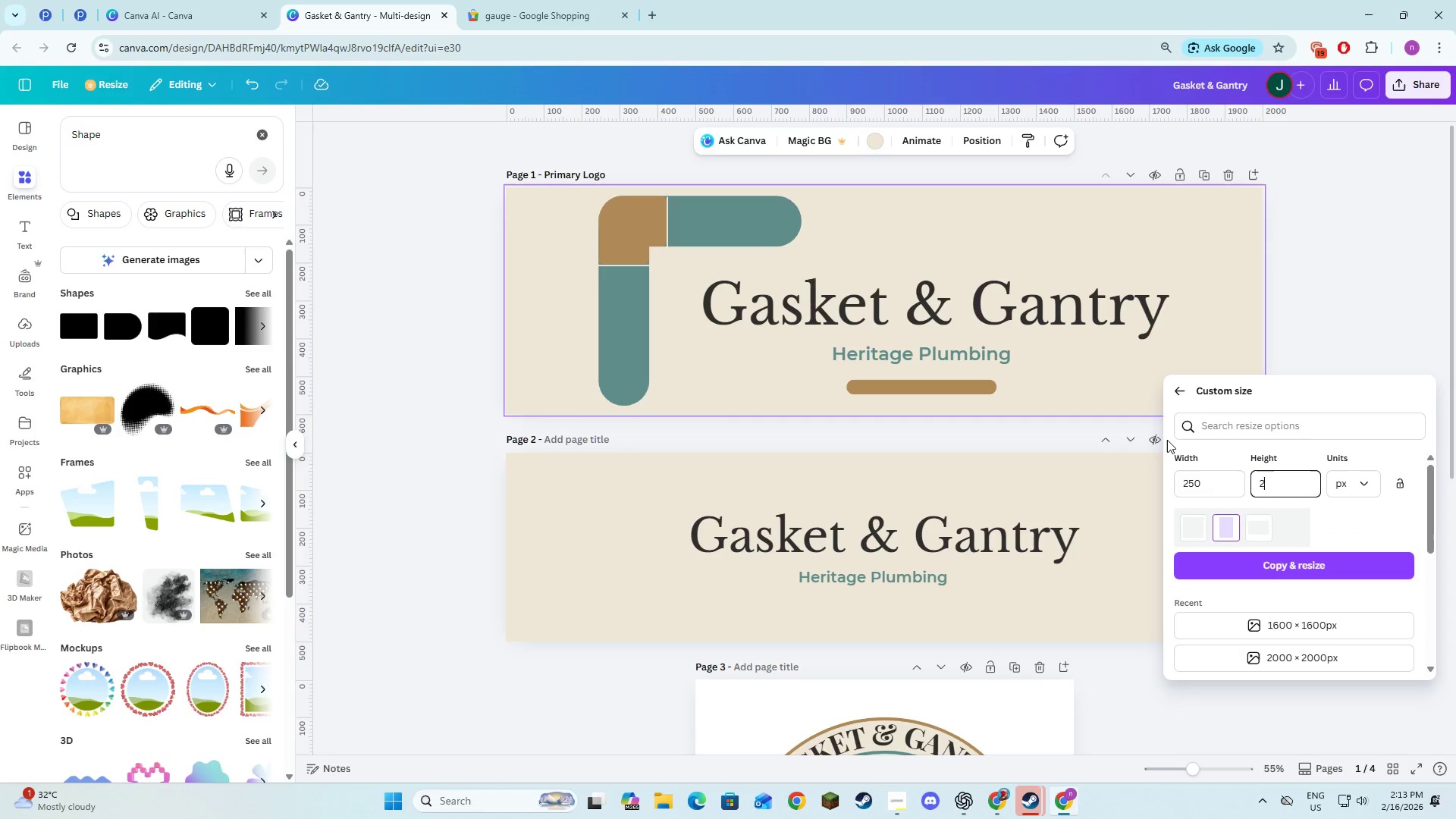 
key(Numpad5)
 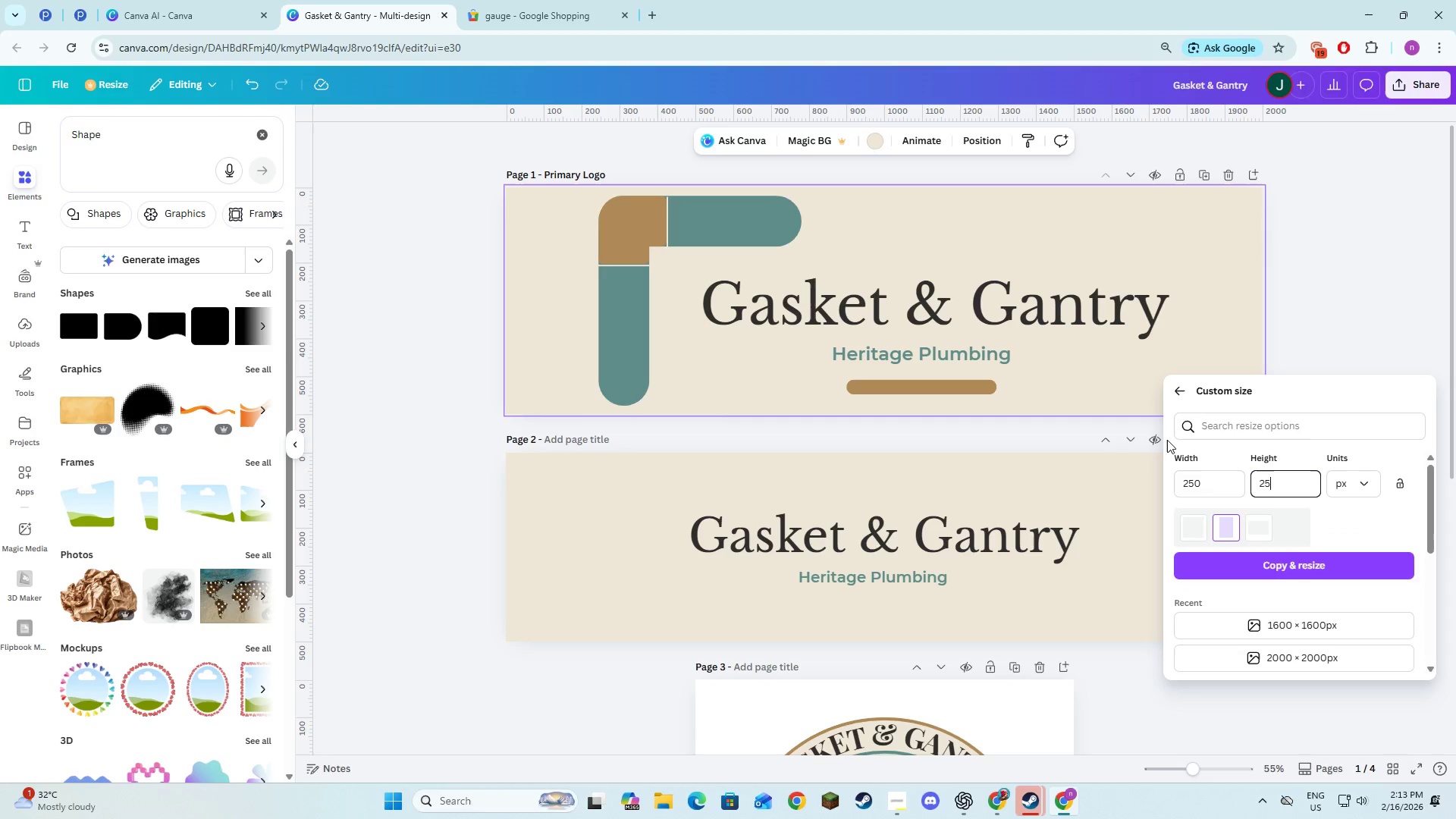 
key(Numpad0)
 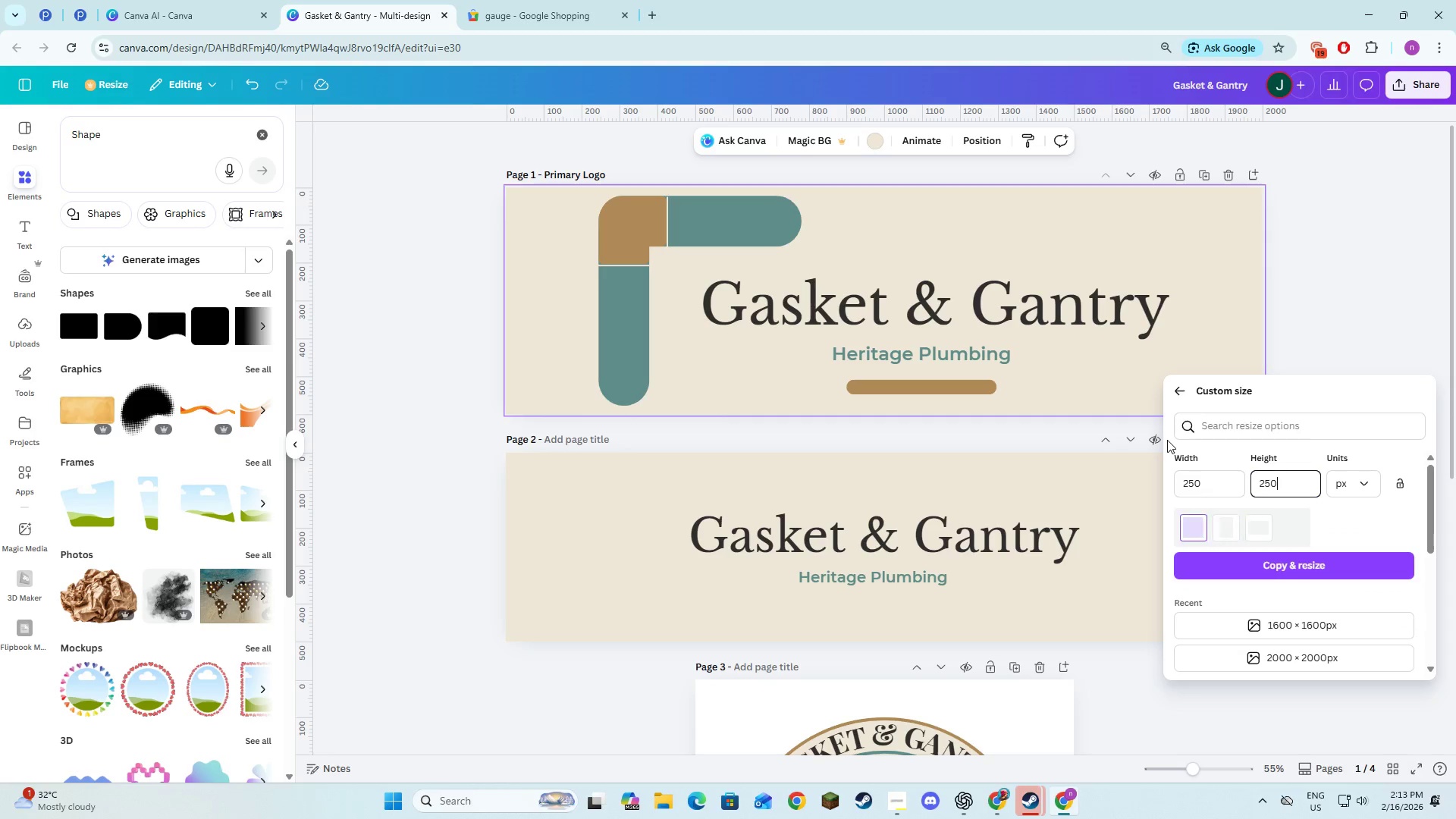 
key(NumpadEnter)
 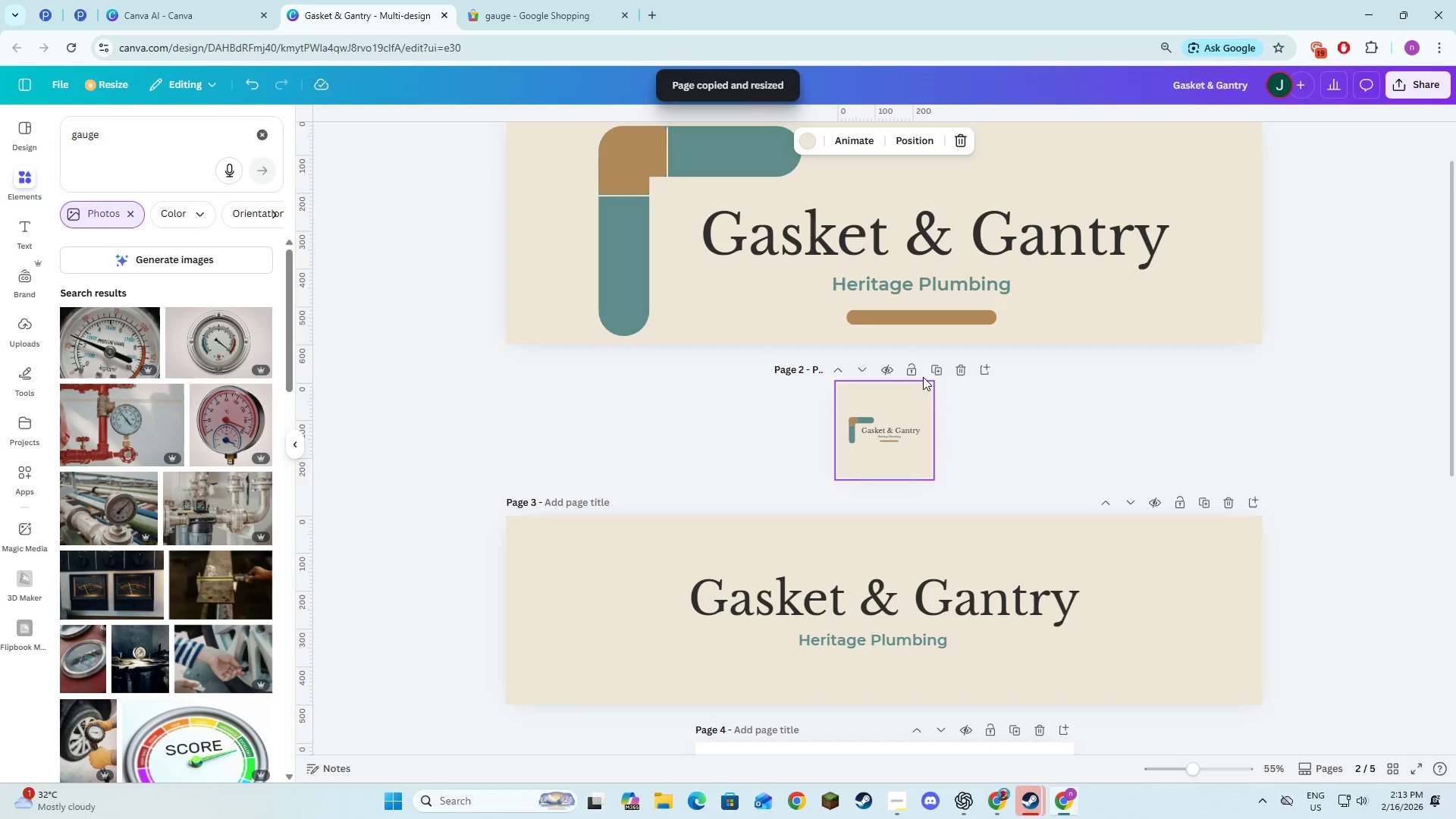 
wait(7.89)
 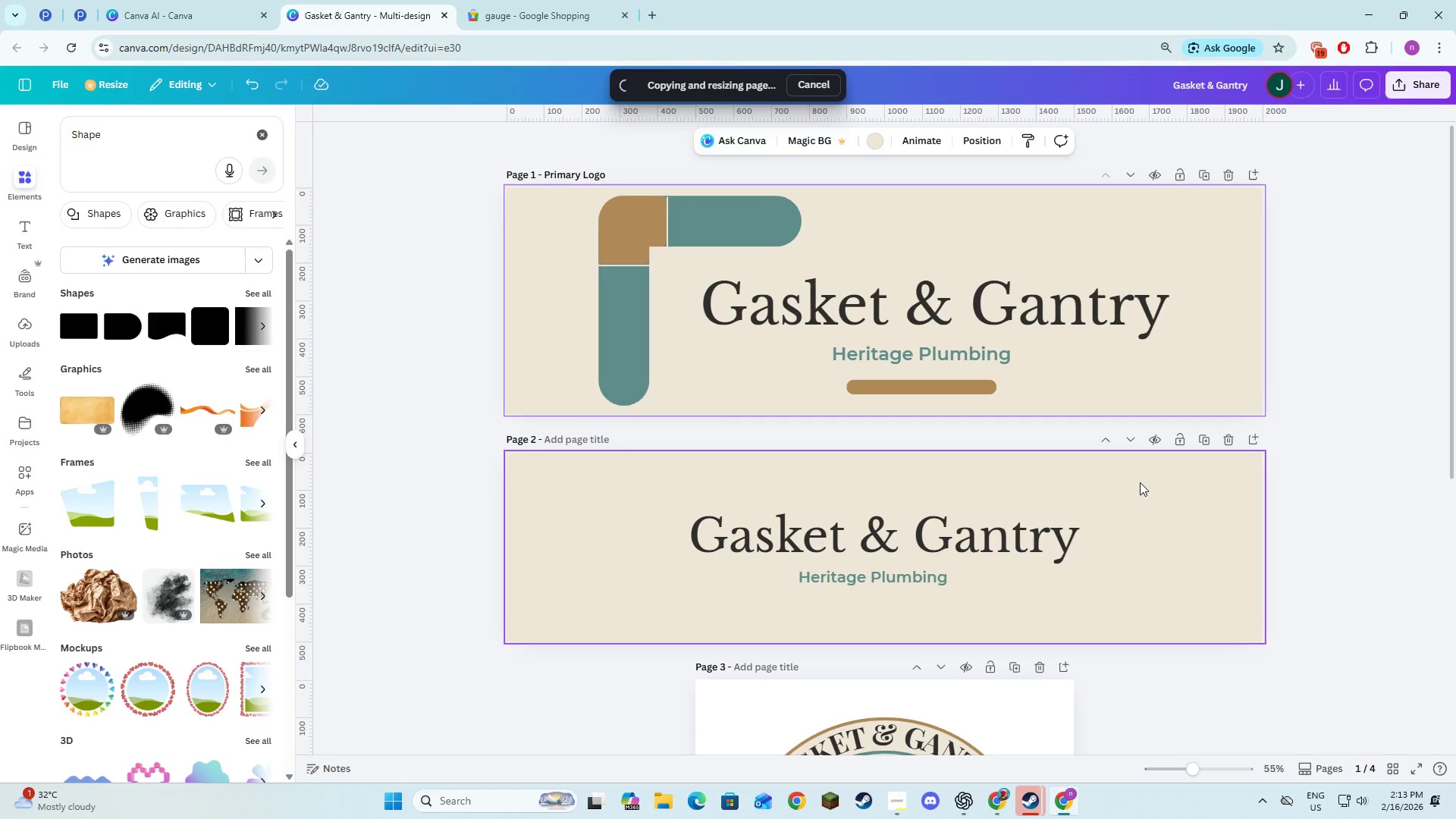 
left_click([861, 372])
 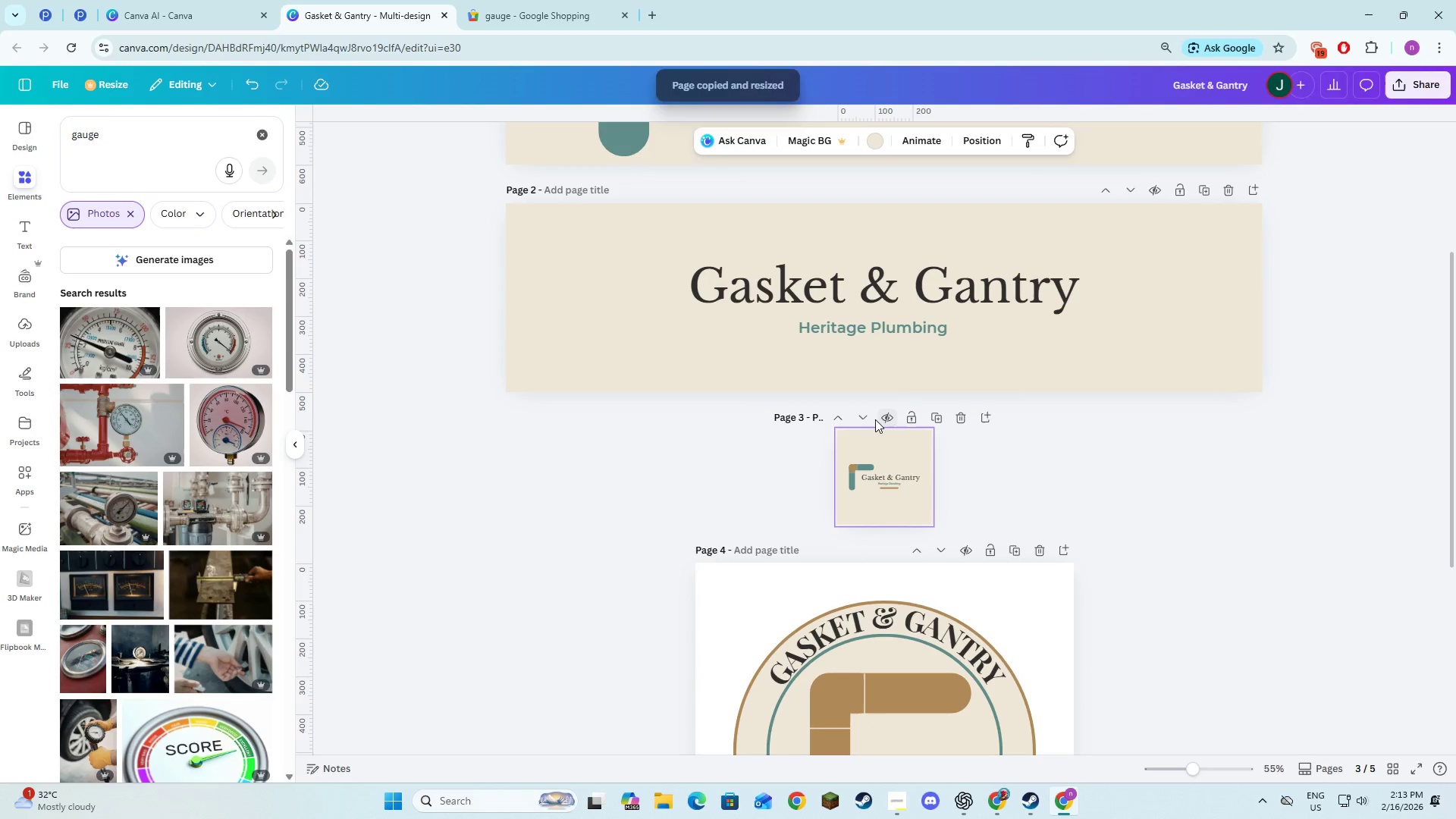 
left_click([867, 413])
 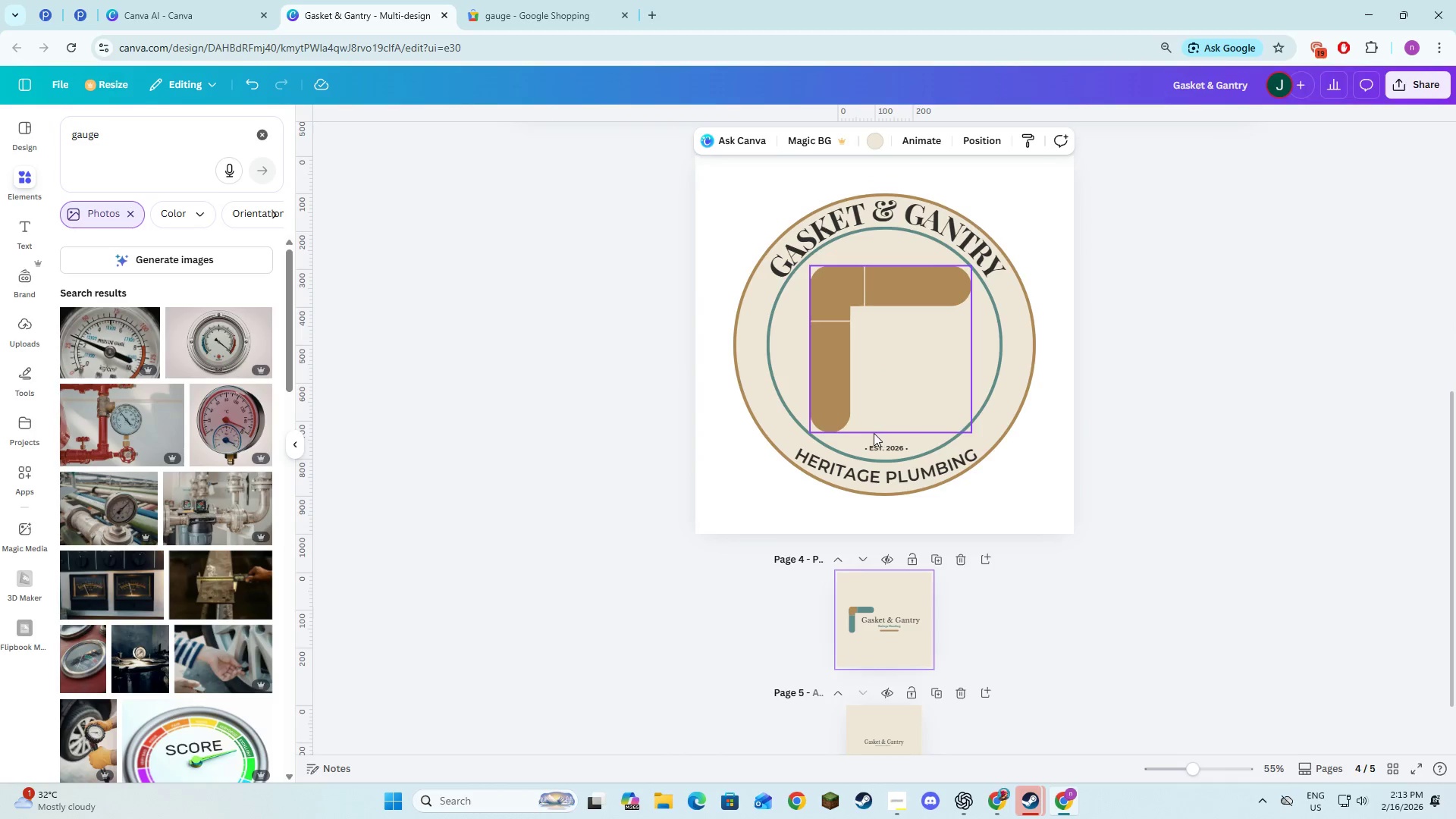 
scroll: coordinate [891, 443], scroll_direction: down, amount: 1.0
 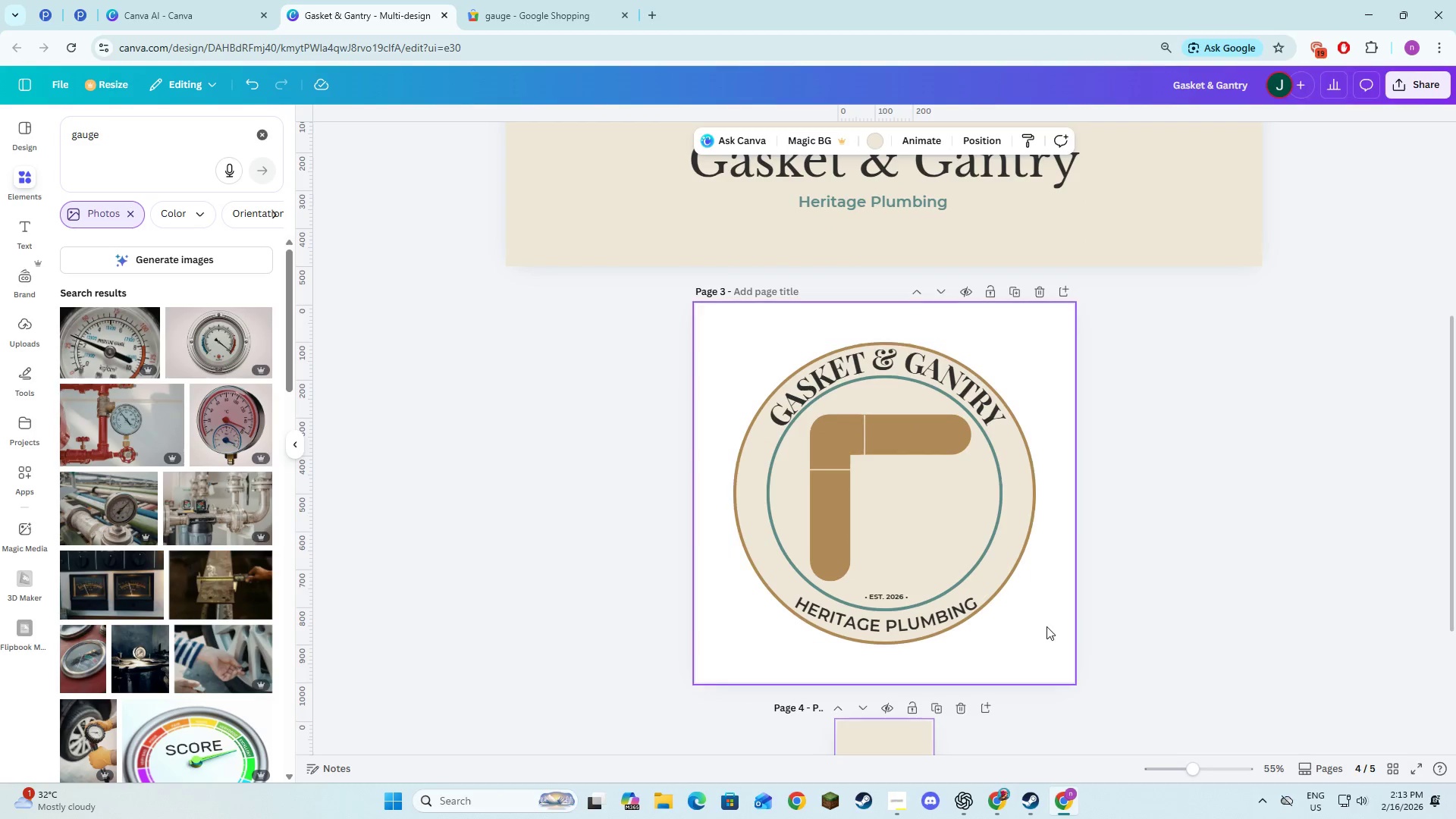 
left_click([1046, 626])
 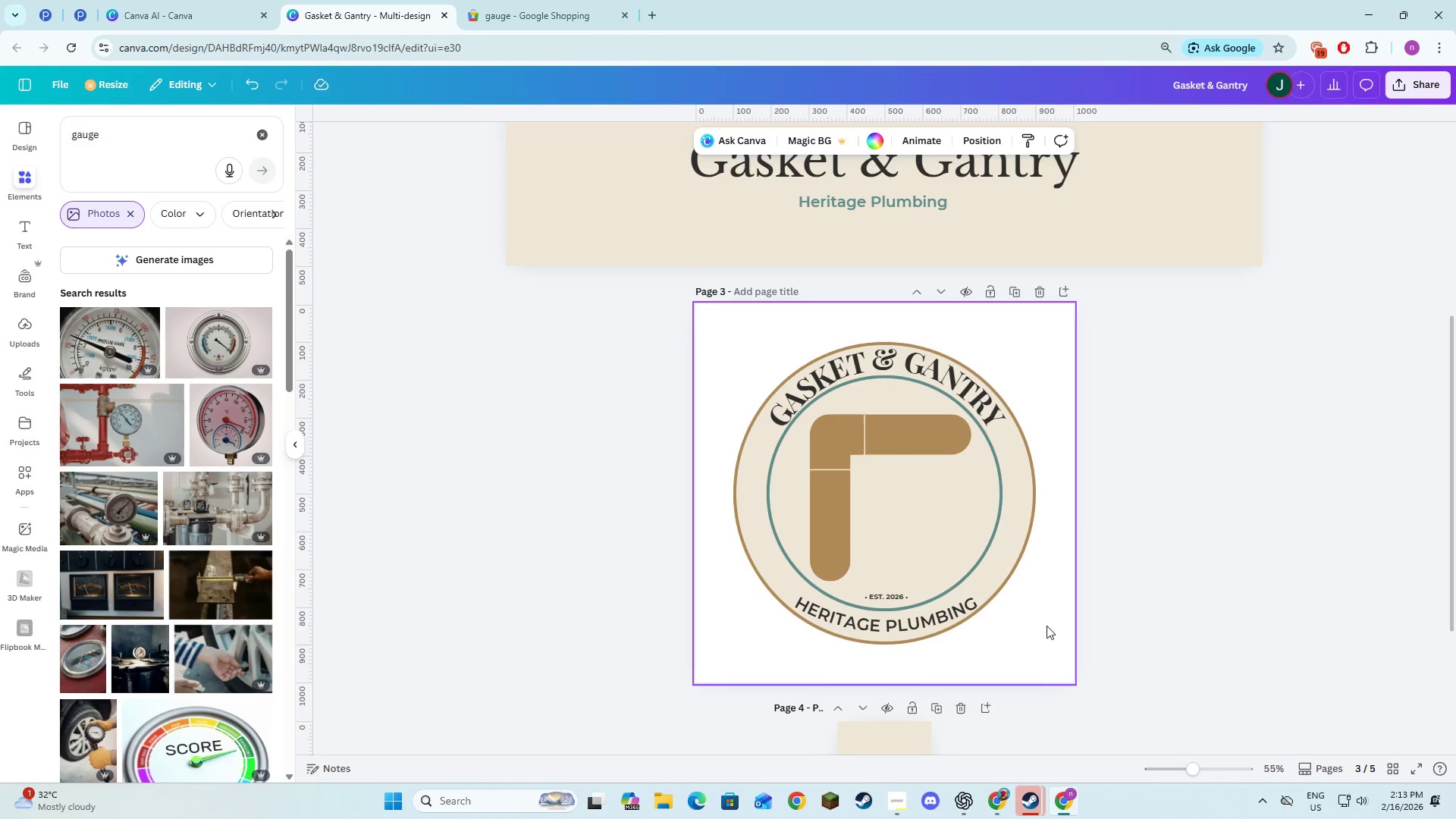 
key(Alt+AltLeft)
 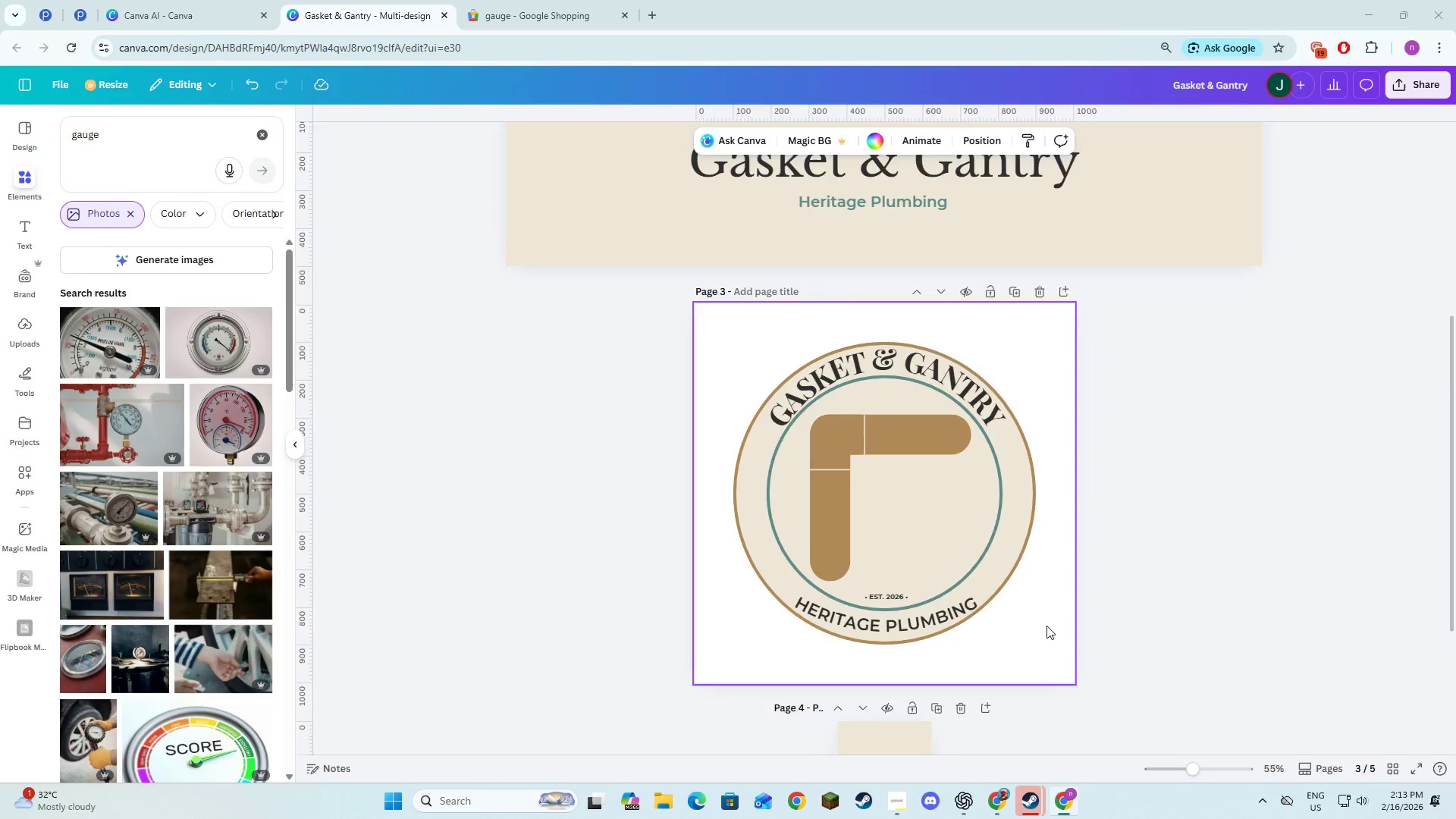 
key(Alt+Tab)
 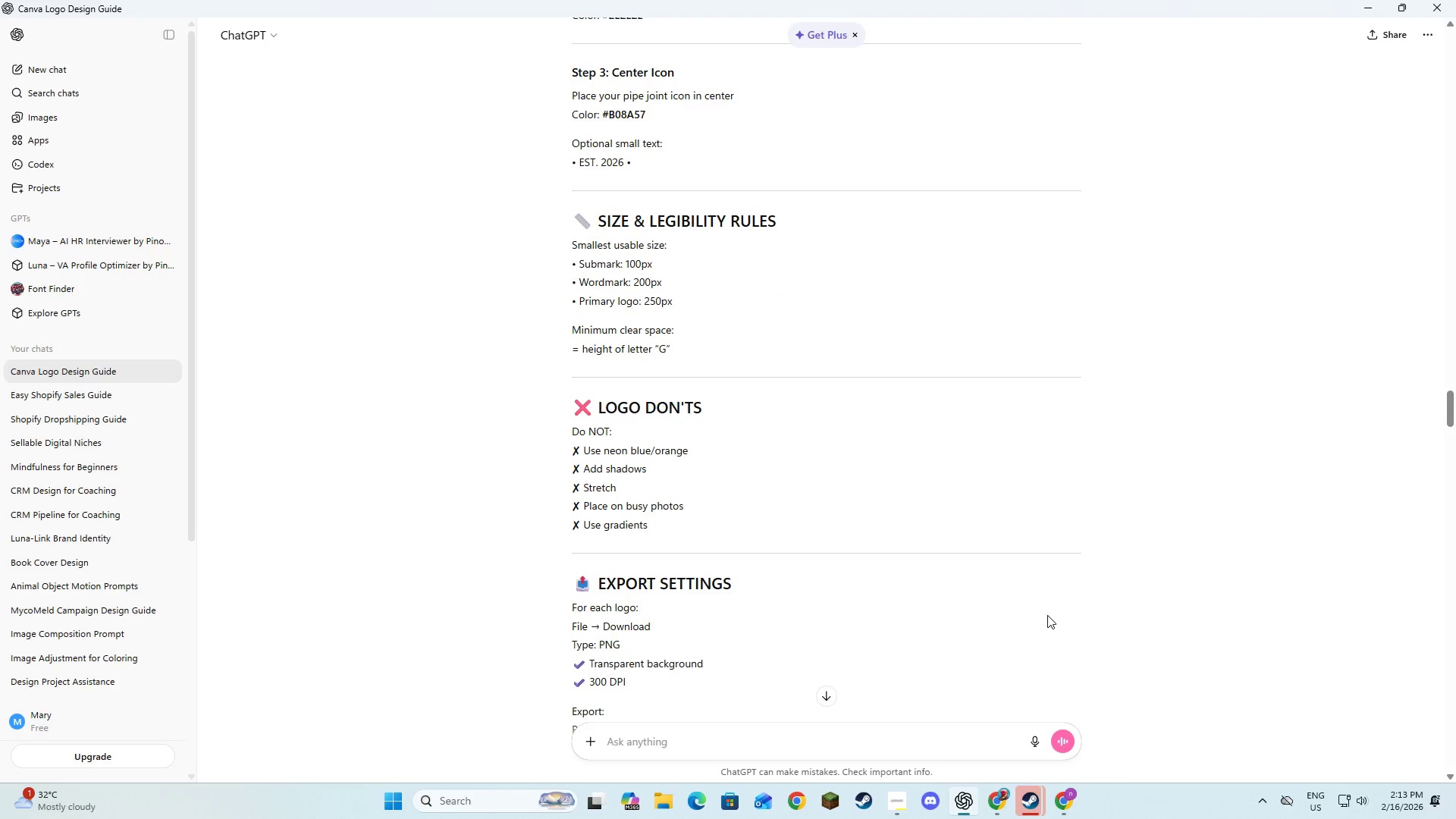 
key(Alt+AltLeft)
 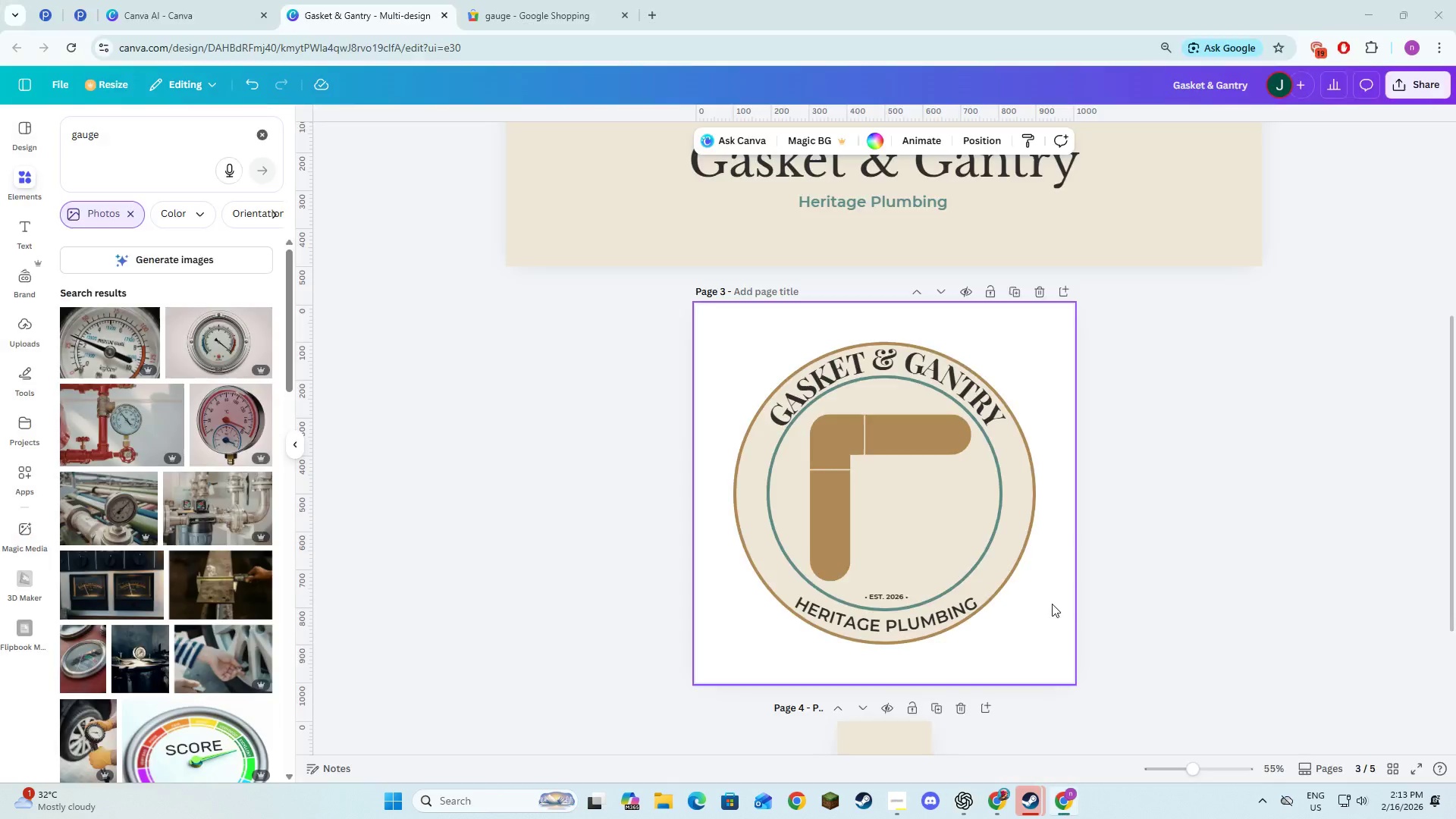 
key(Alt+Tab)
 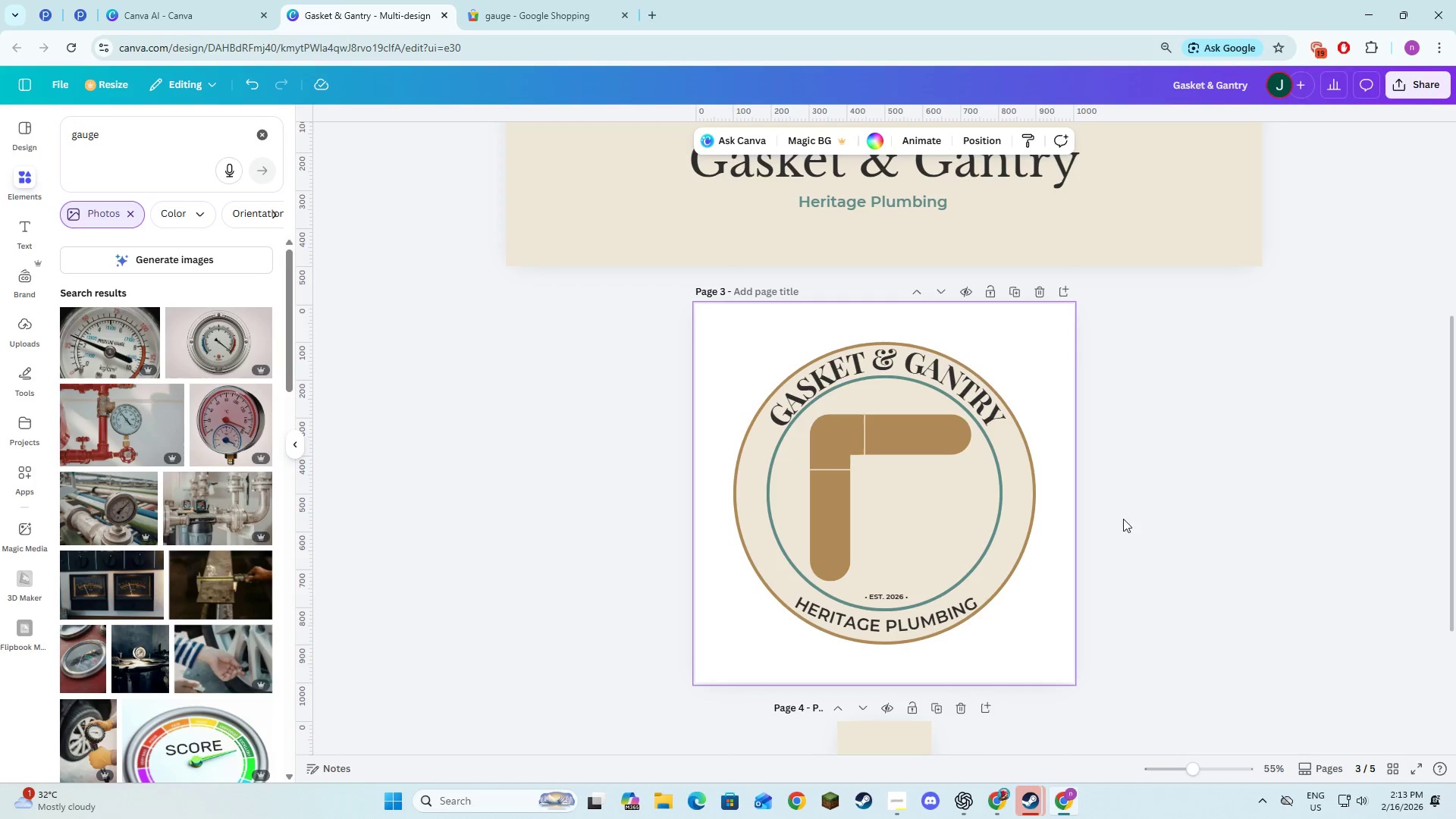 
key(Alt+AltLeft)
 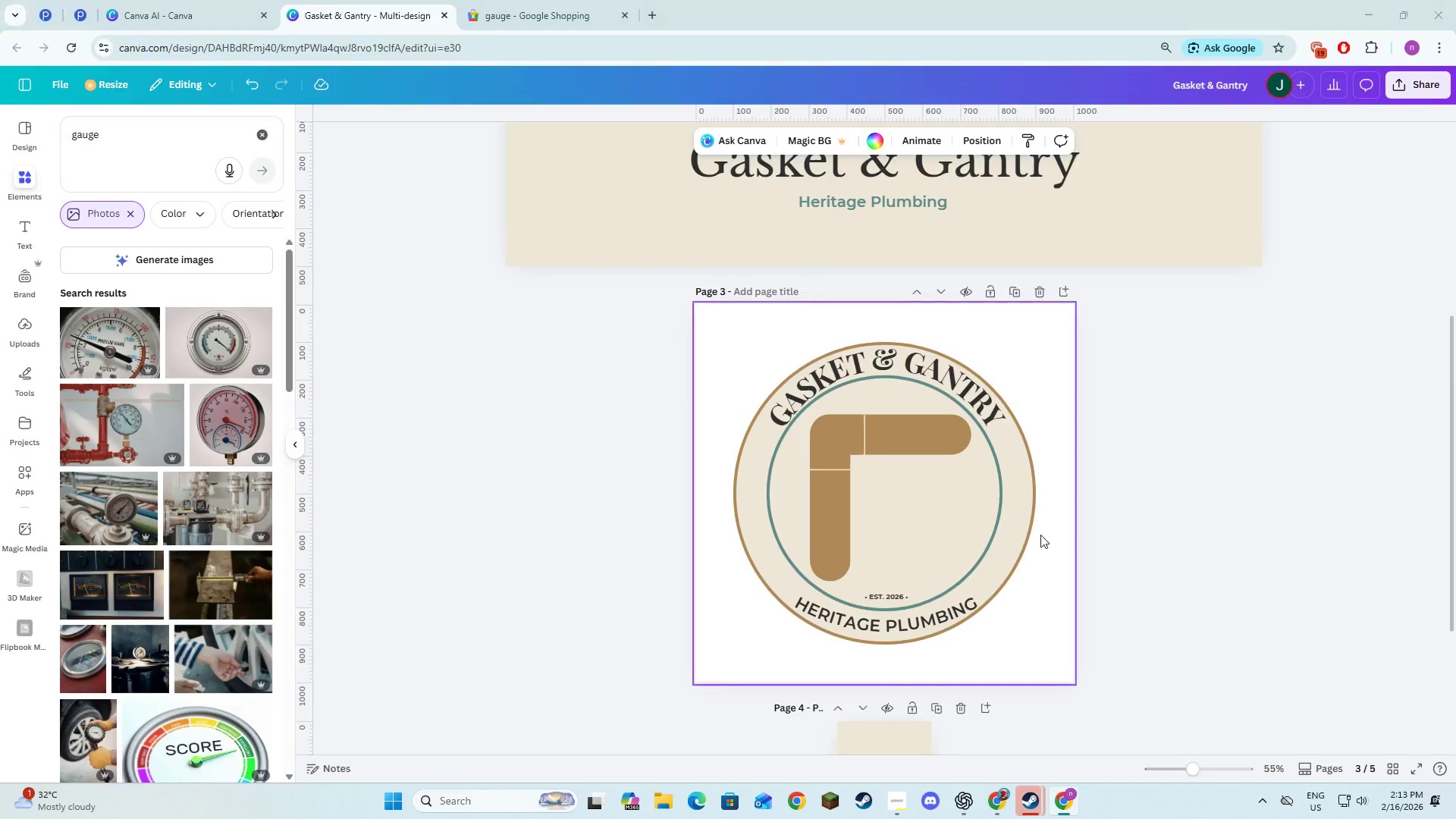 
key(Alt+Tab)
 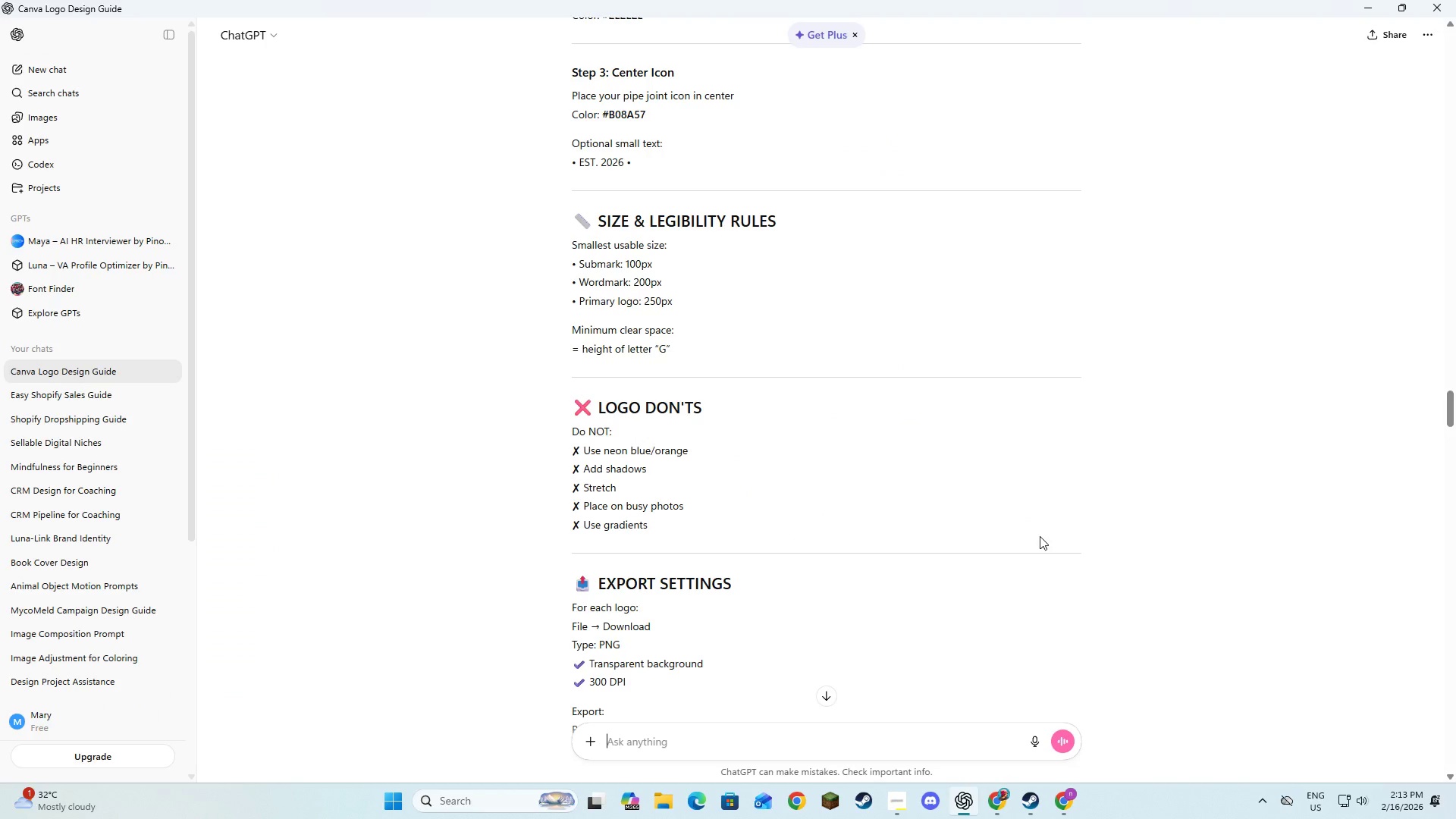 
key(Alt+AltLeft)
 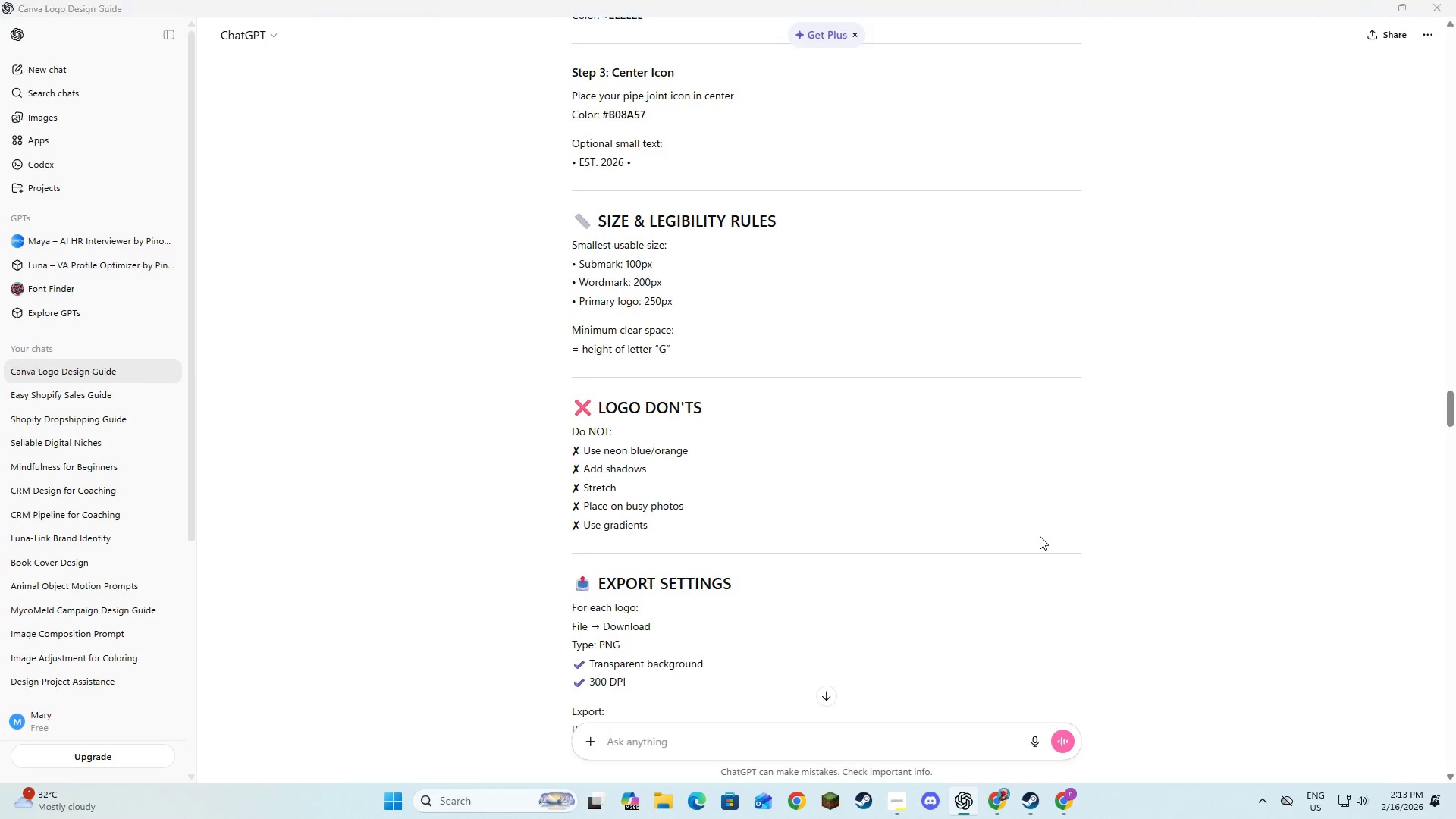 
key(Alt+Tab)
 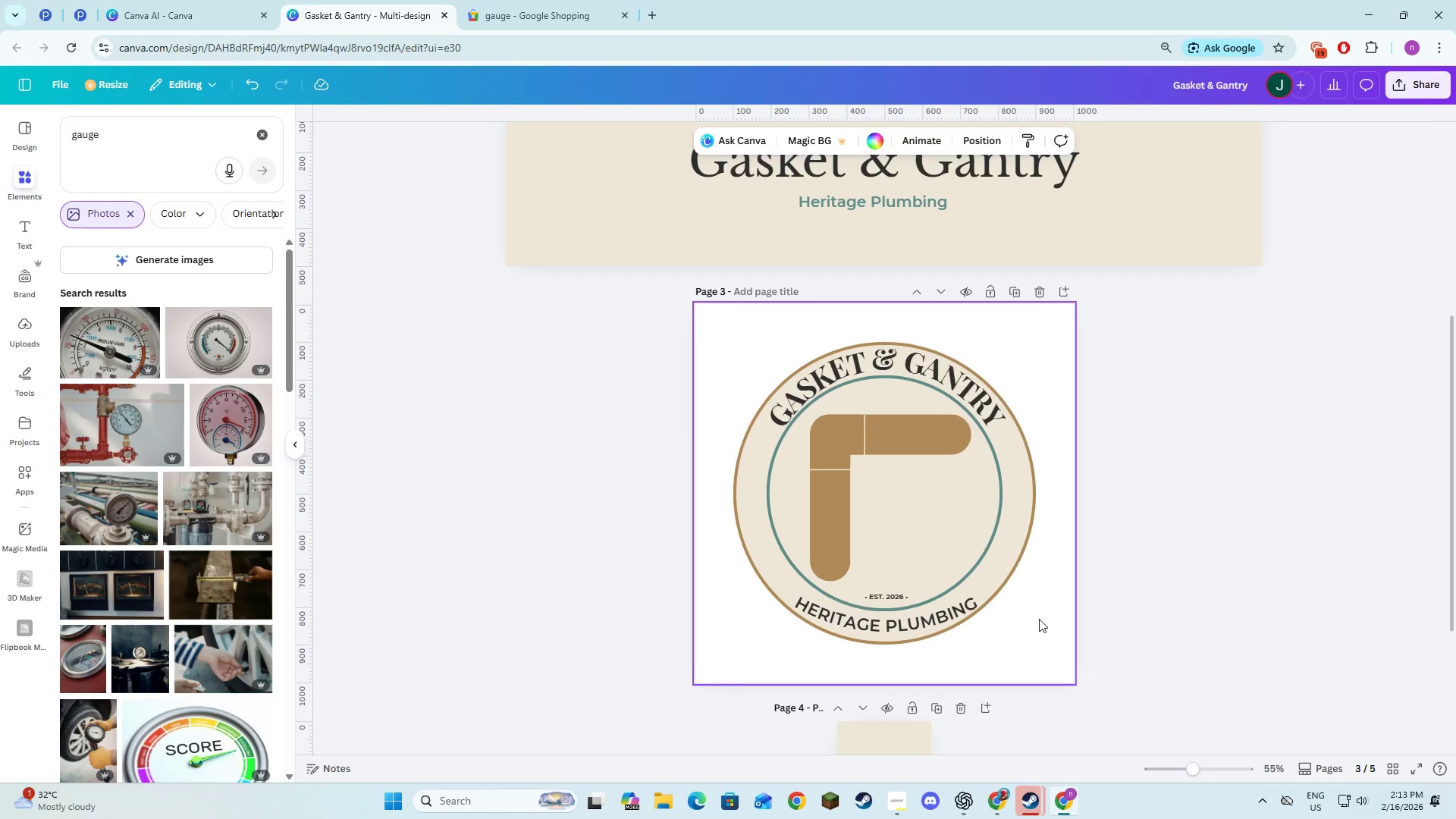 
right_click([1039, 619])
 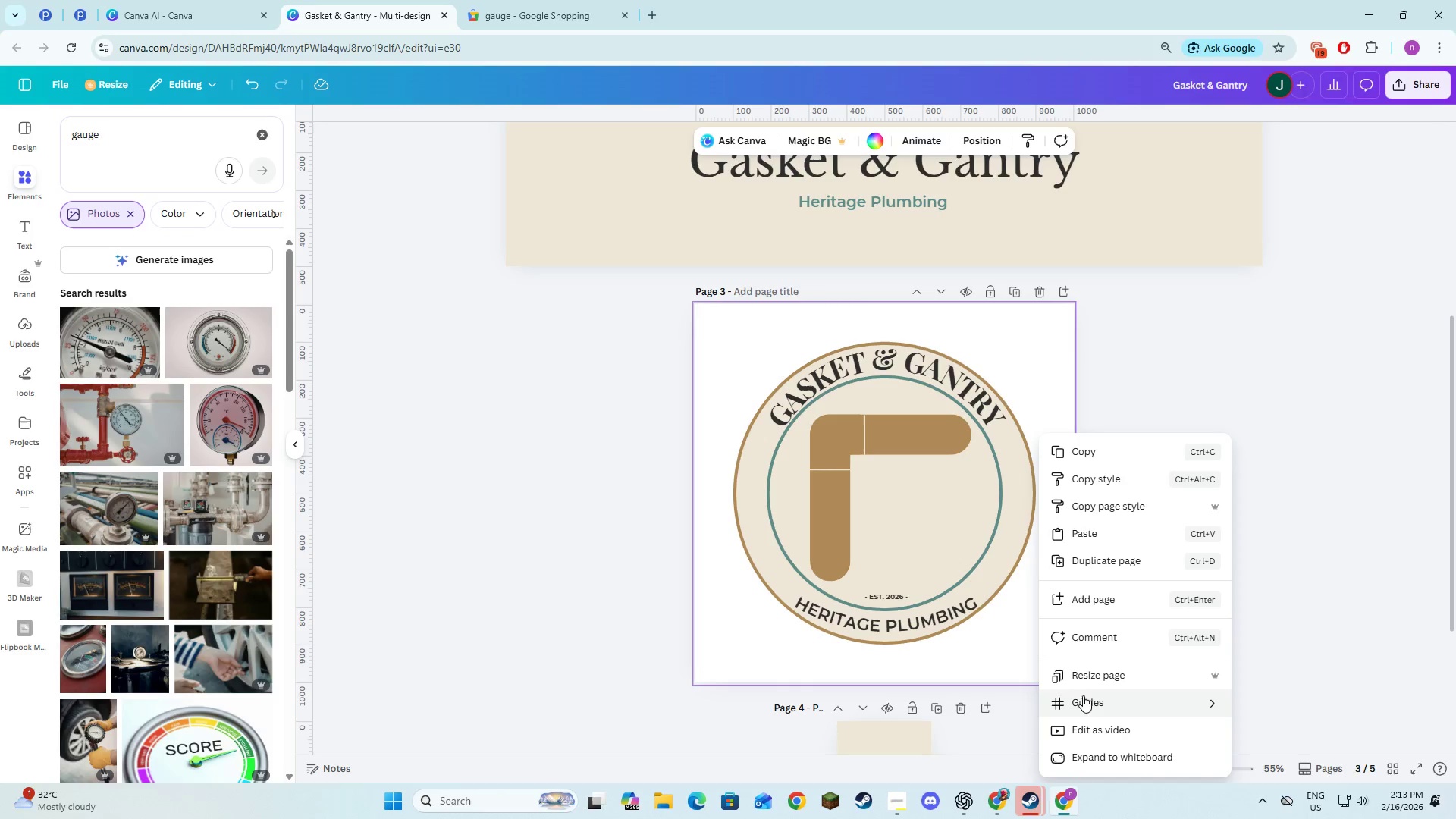 
left_click([1084, 682])
 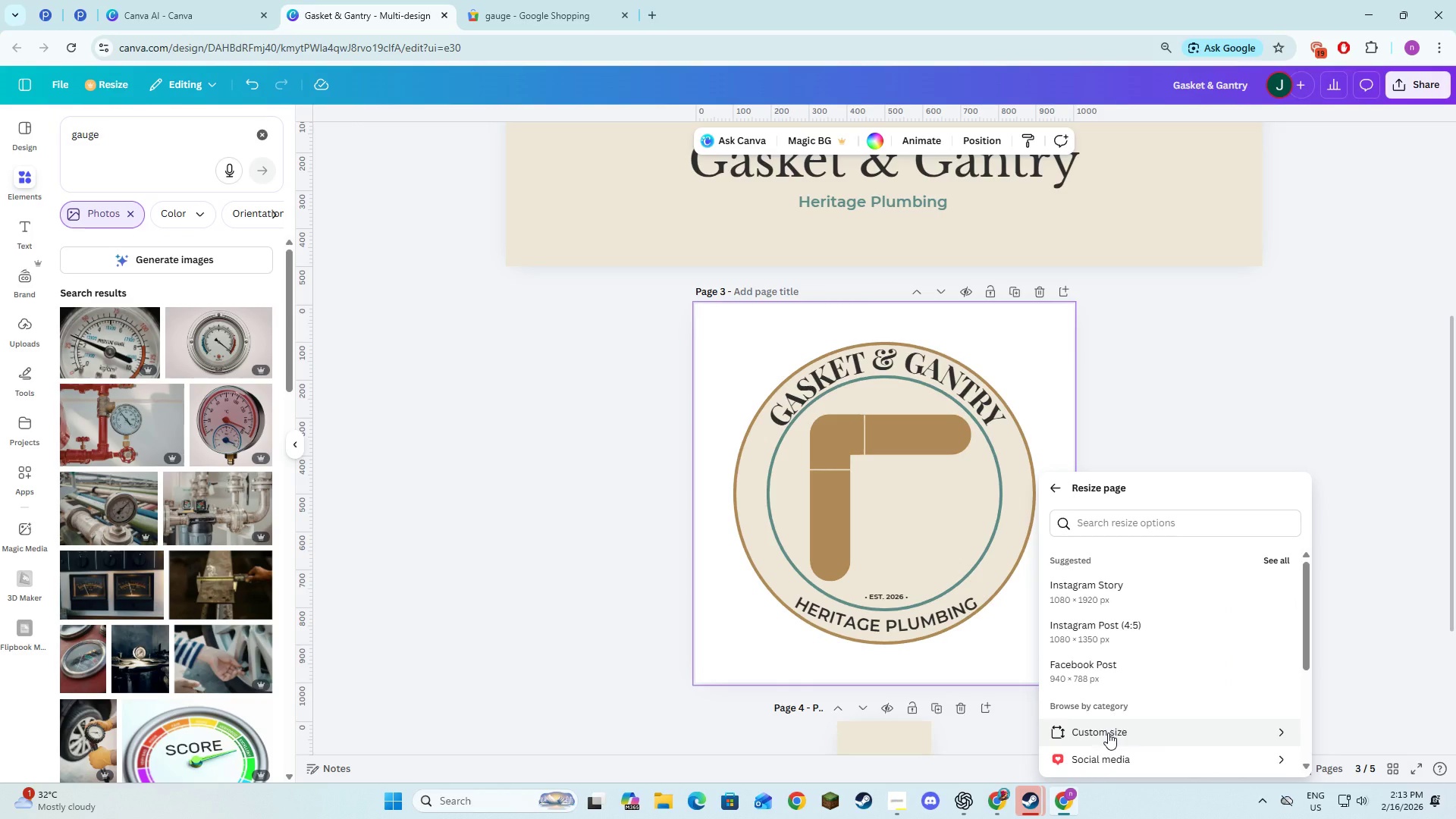 
left_click([1109, 733])
 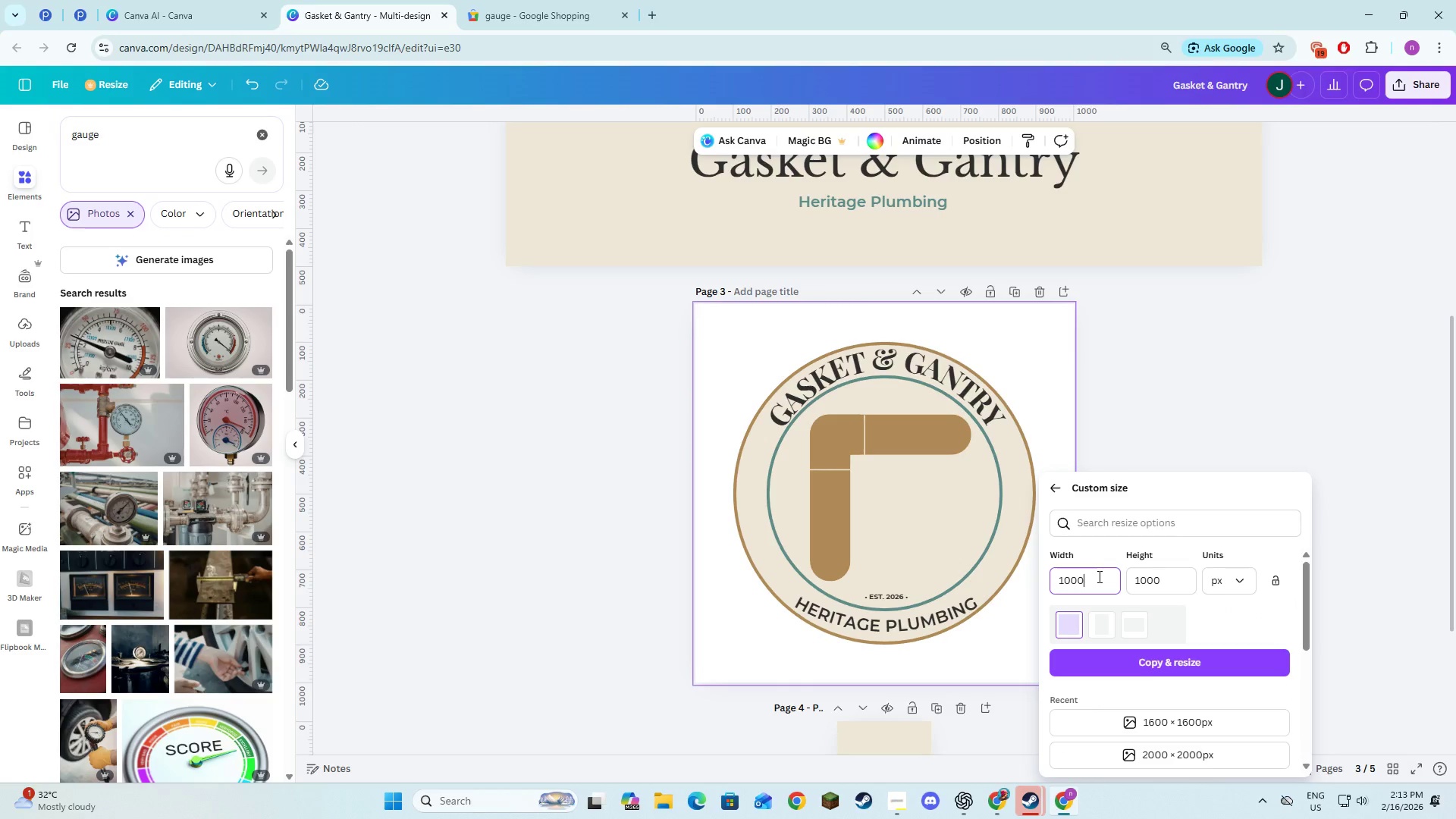 
key(Control+A)
 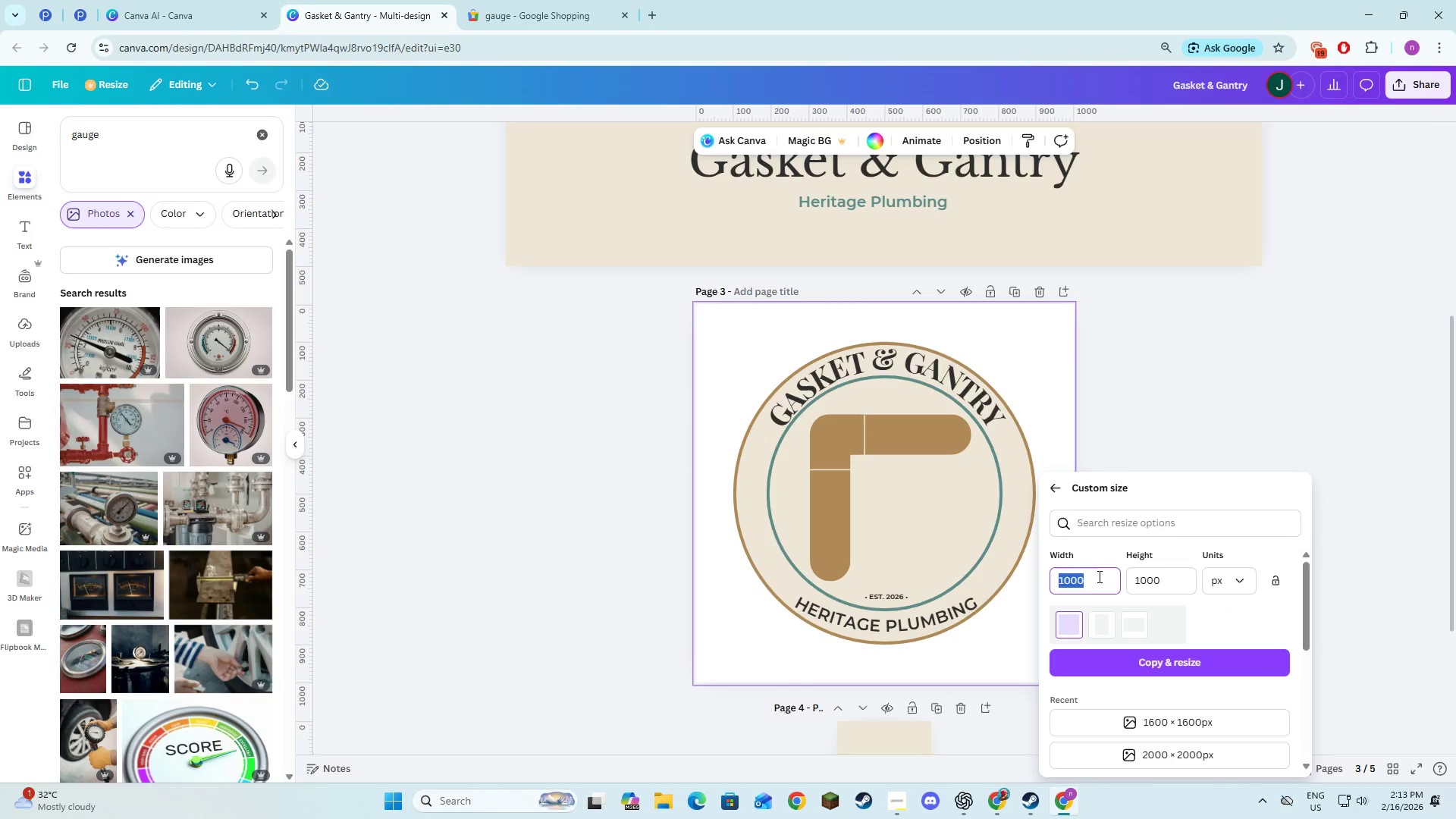 
key(Numpad1)
 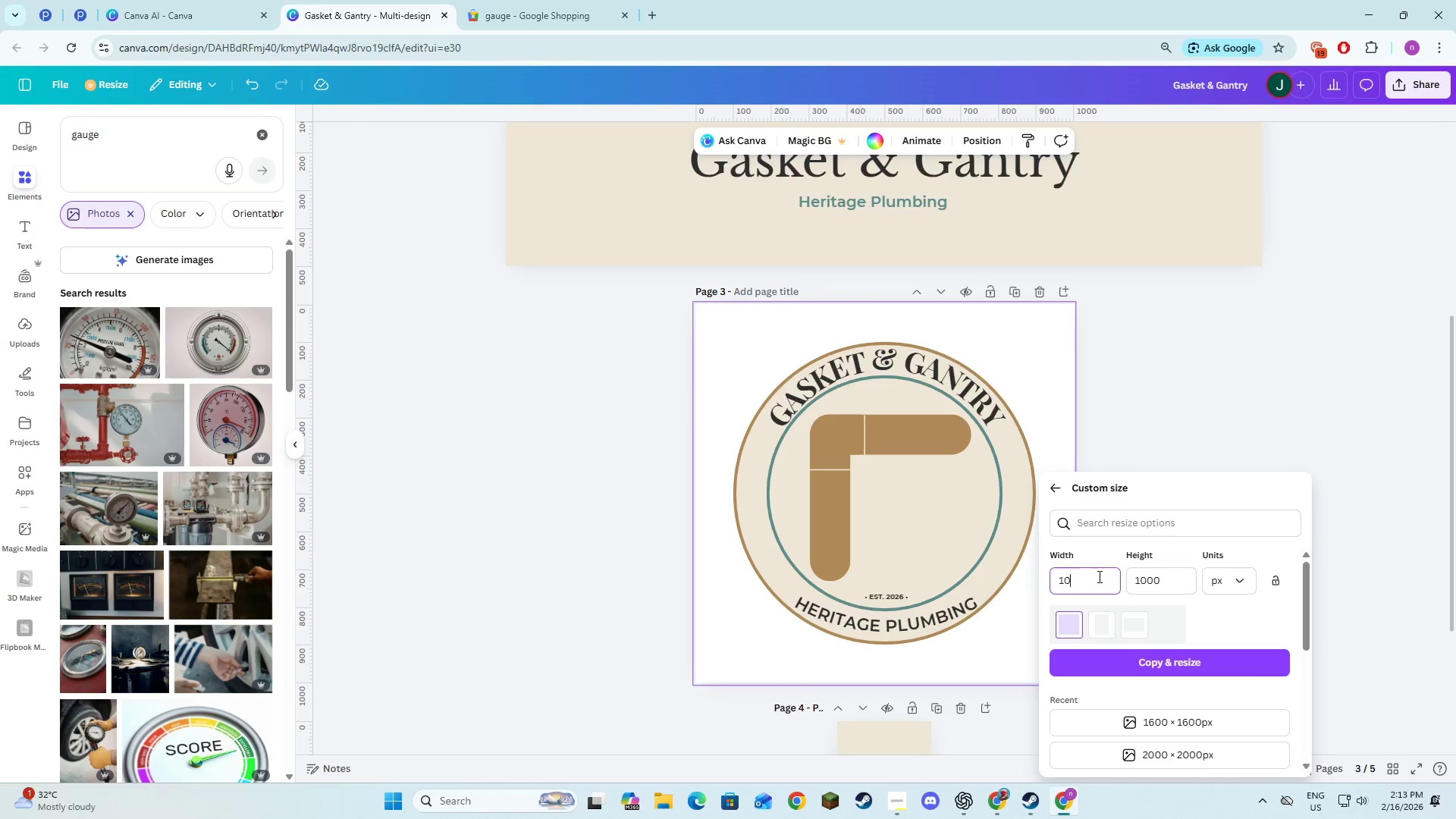 
key(Numpad0)
 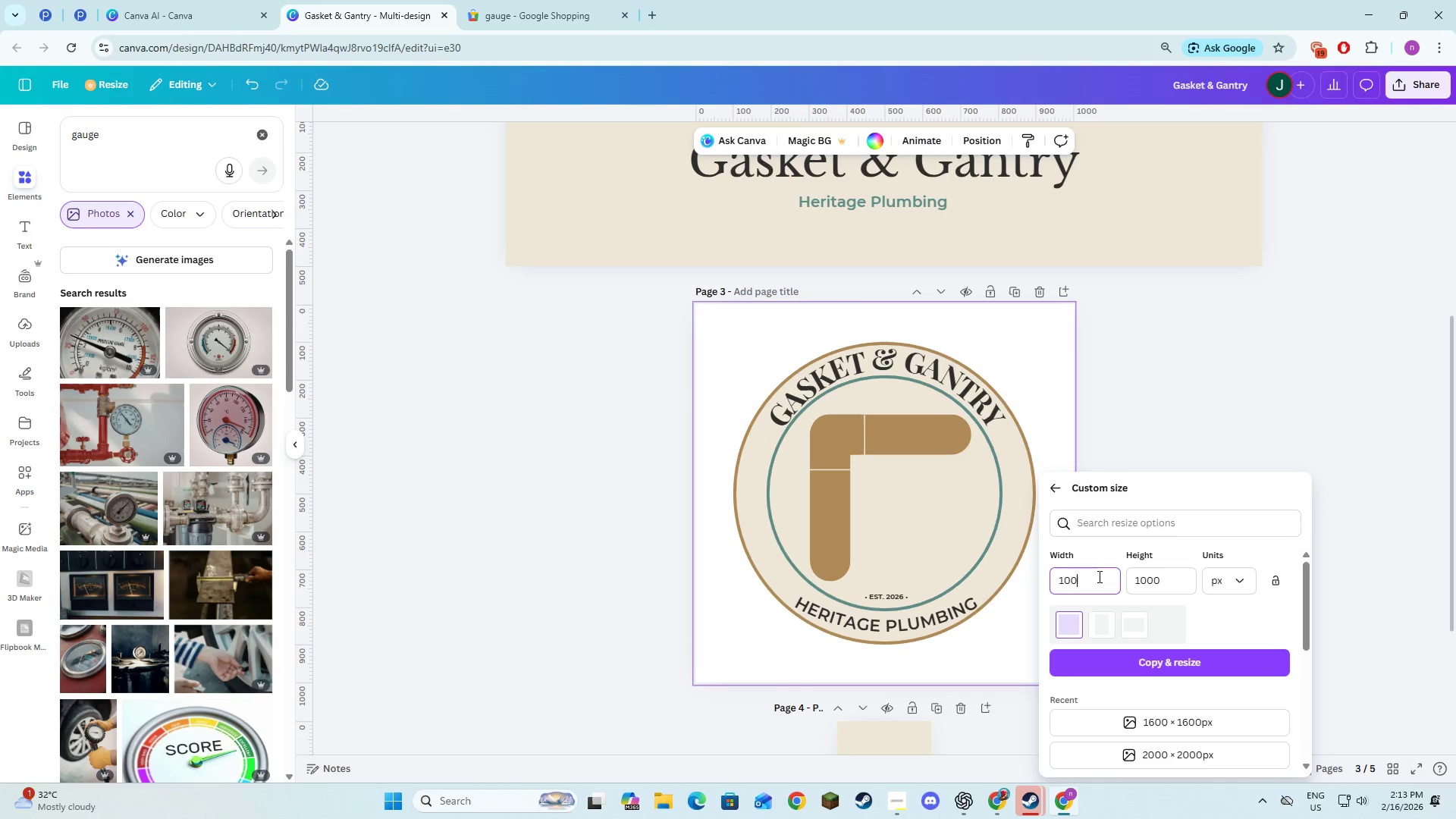 
key(Numpad0)
 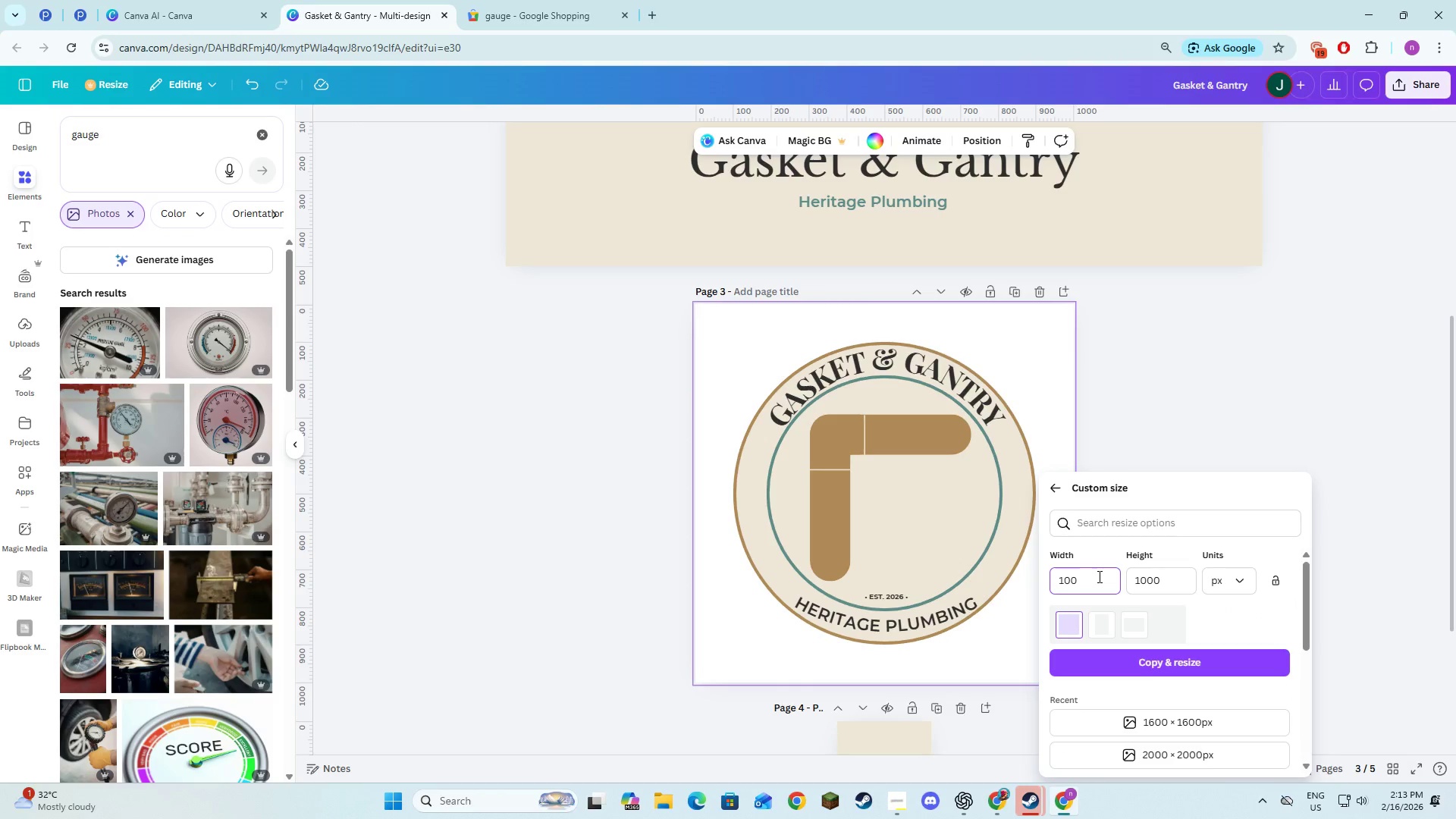 
key(Tab)
 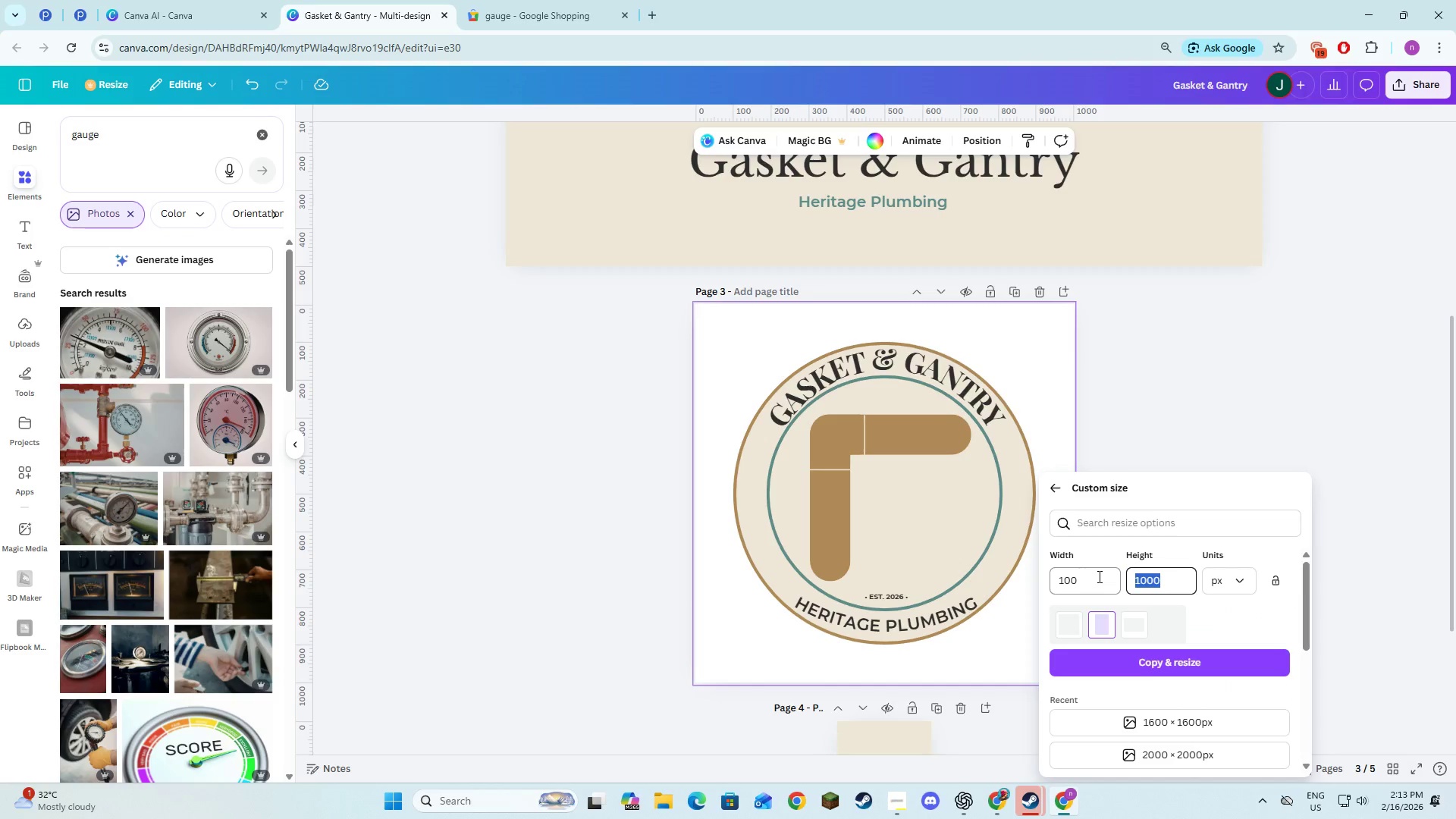 
key(Numpad1)
 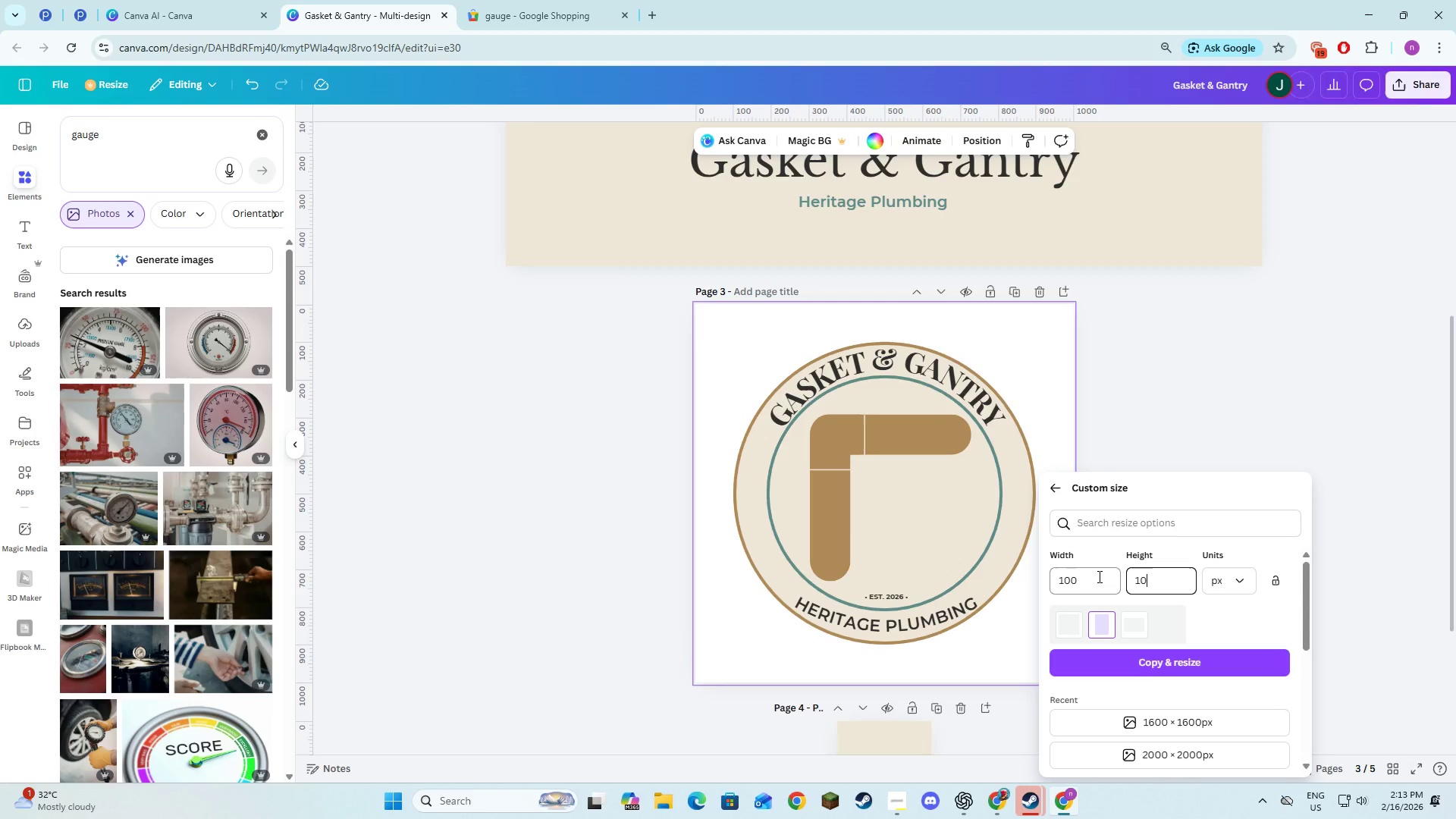 
key(Numpad0)
 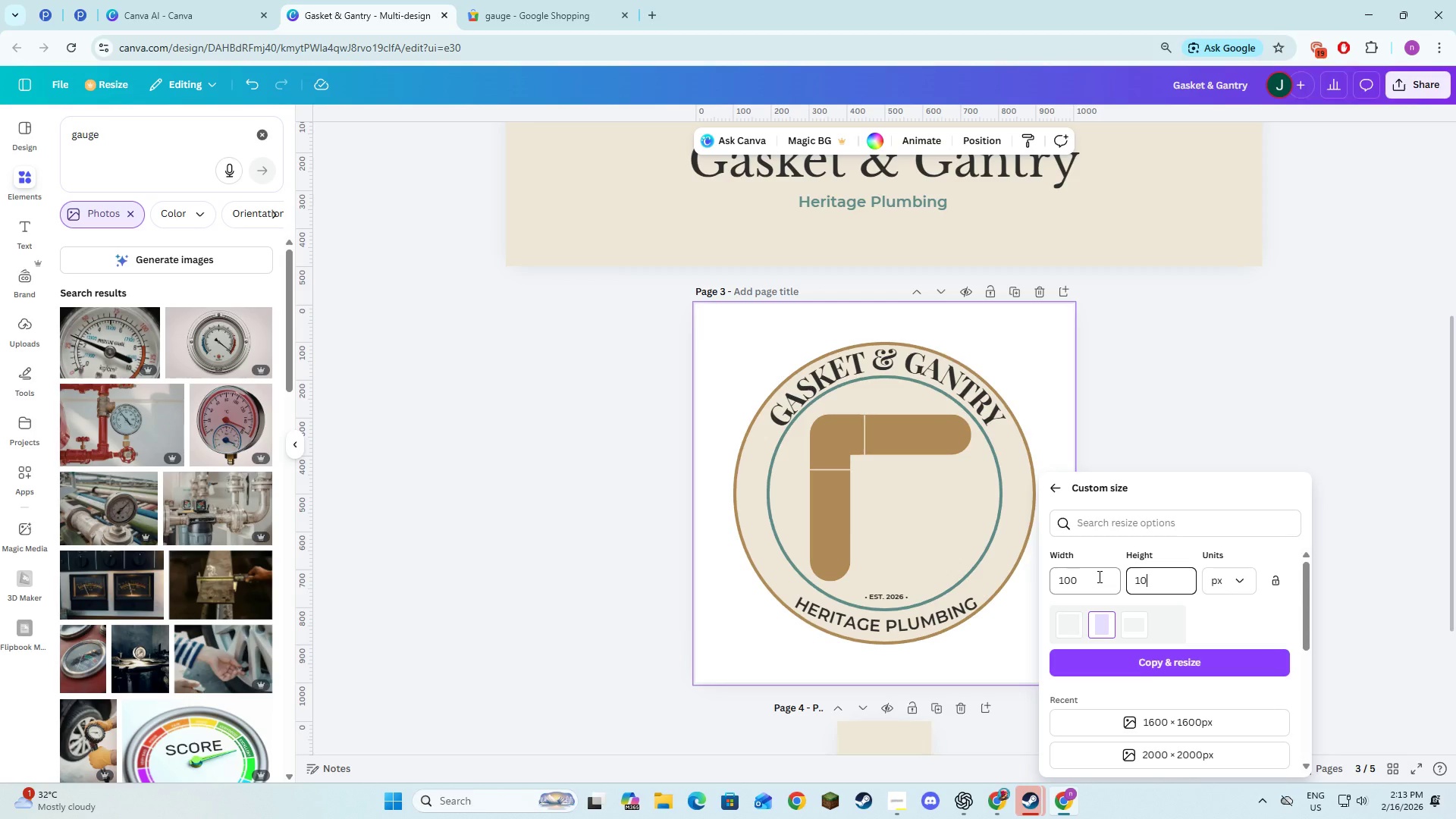 
key(Numpad0)
 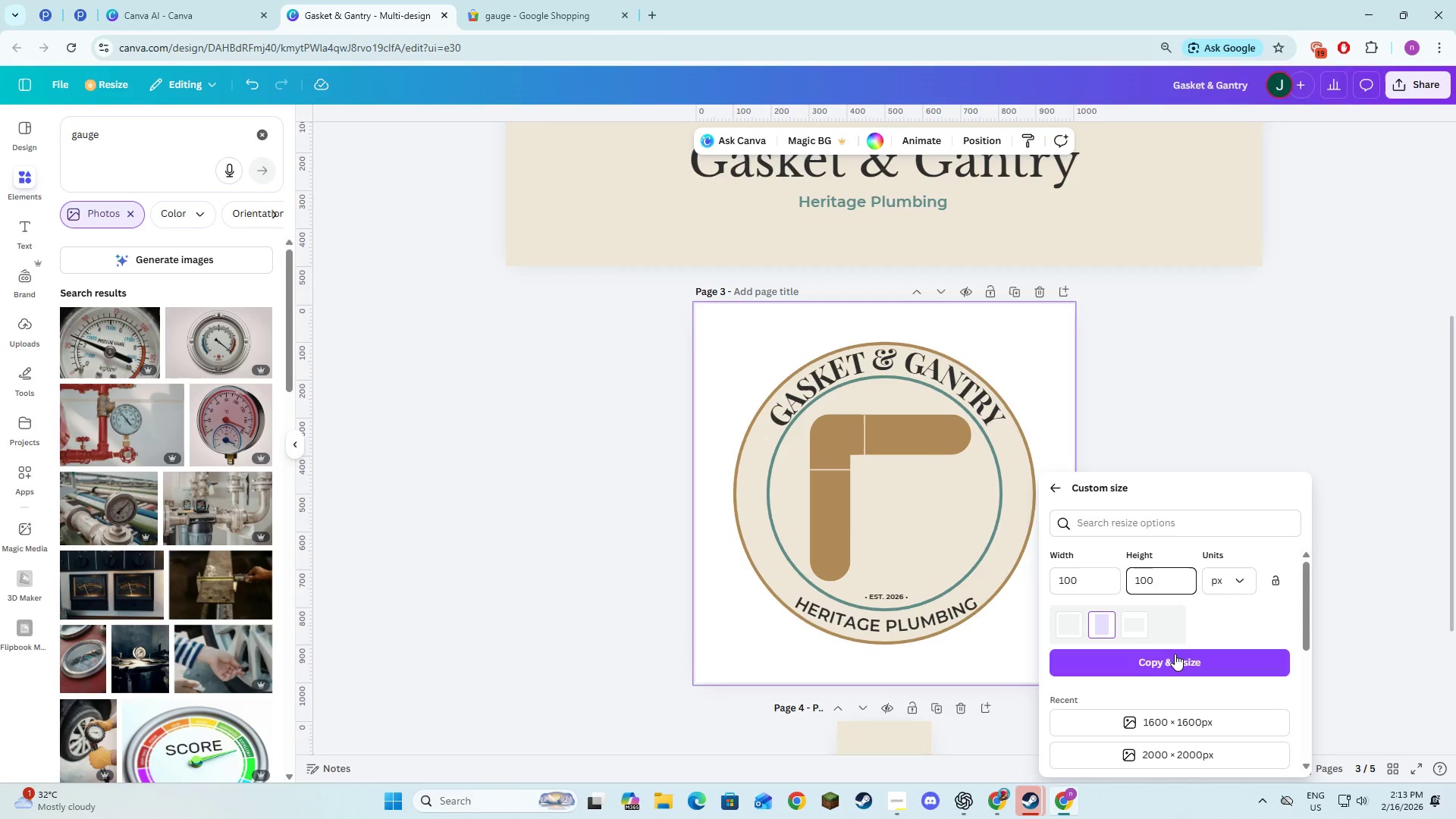 
left_click([1175, 659])
 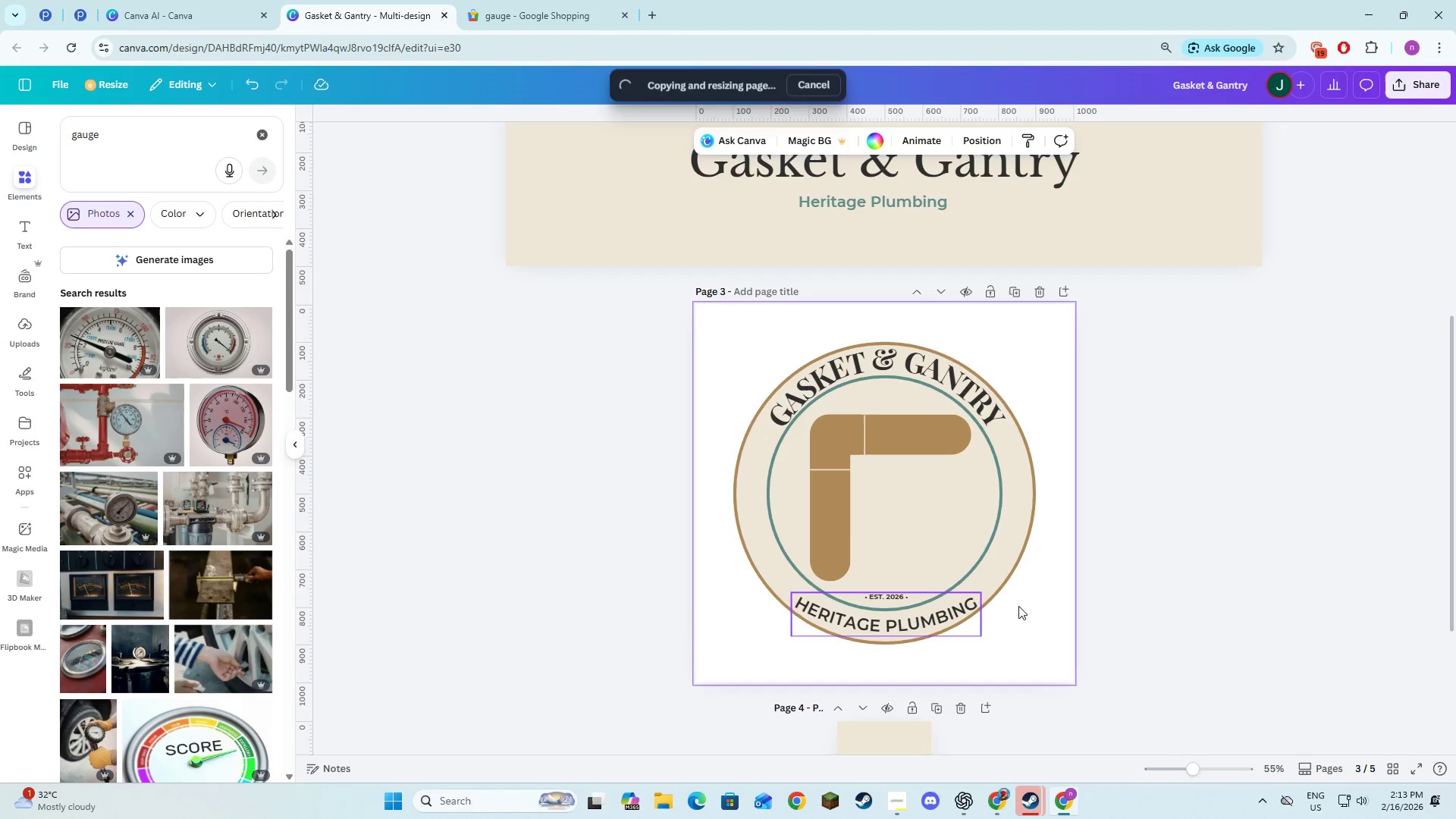 
scroll: coordinate [1172, 560], scroll_direction: down, amount: 4.0
 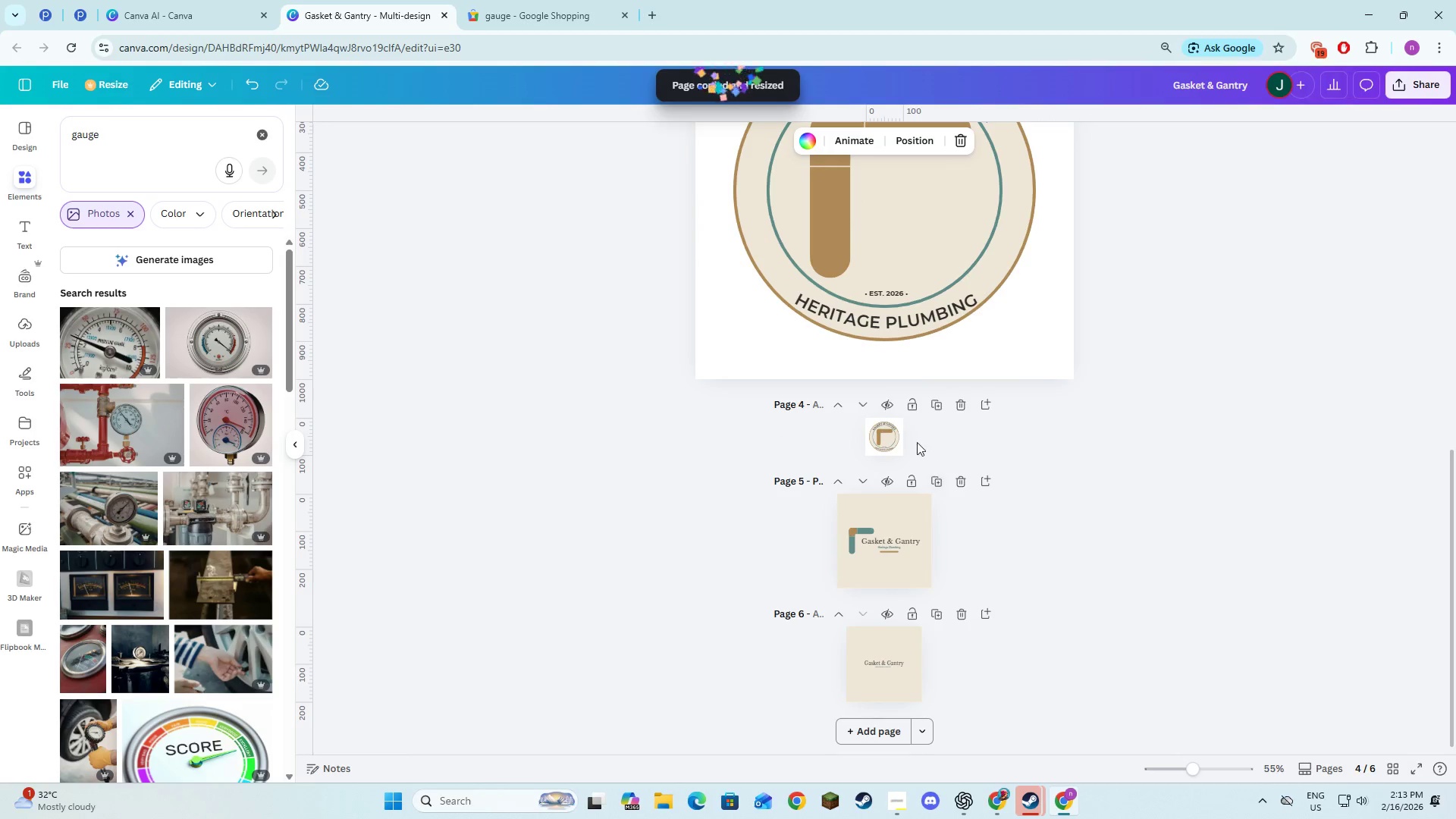 
left_click([860, 406])
 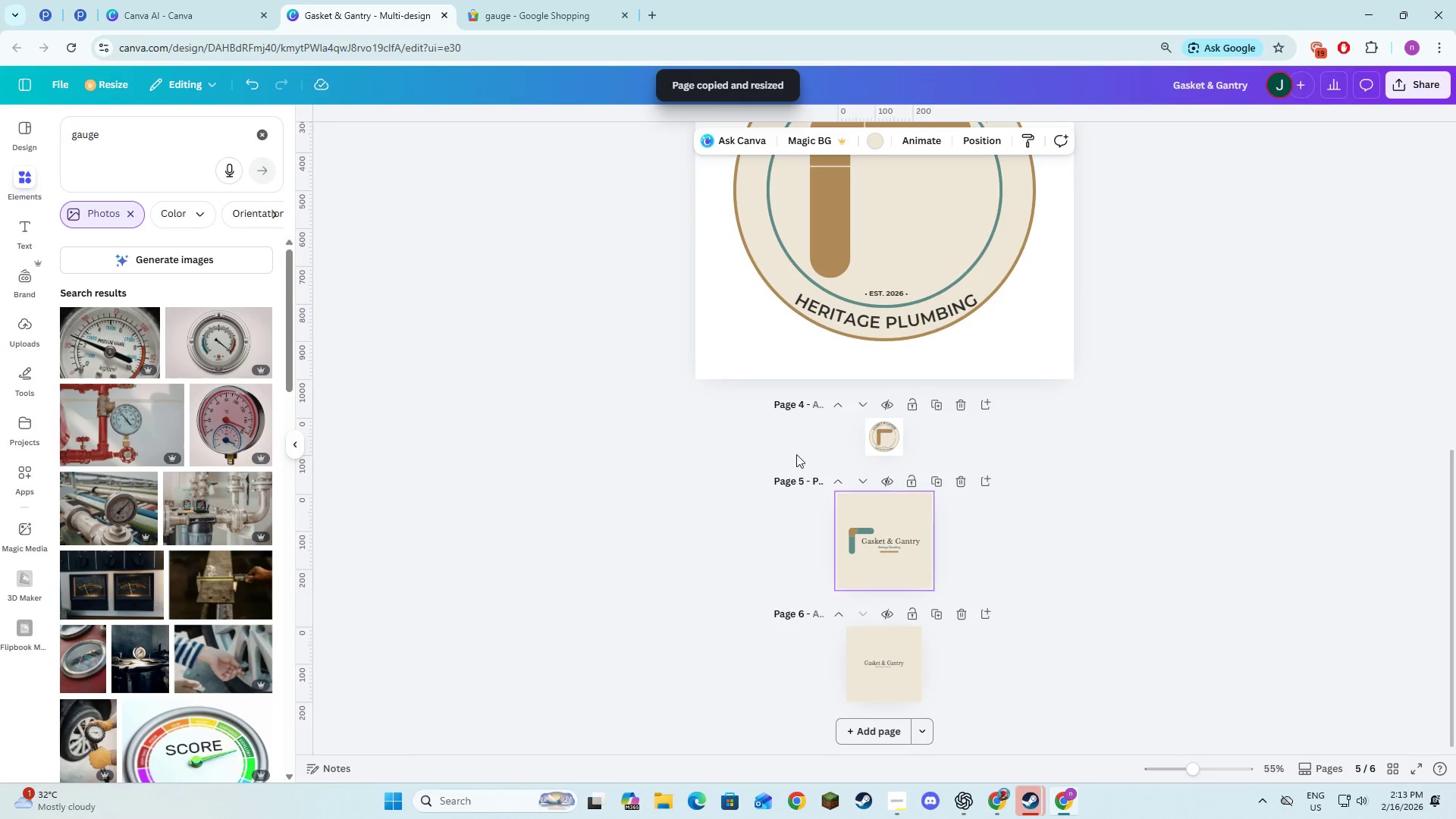 
left_click([866, 407])
 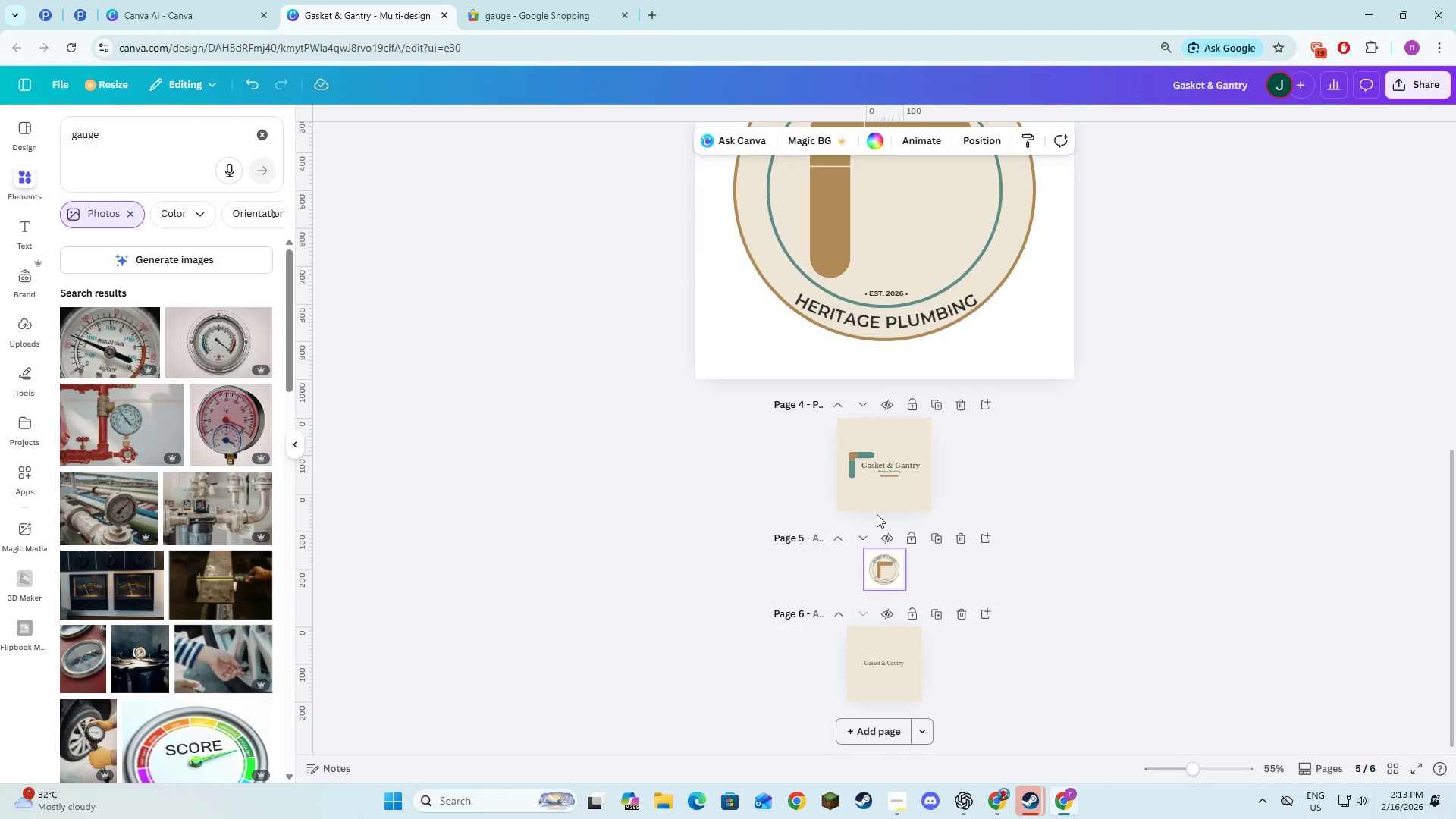 
left_click([858, 536])
 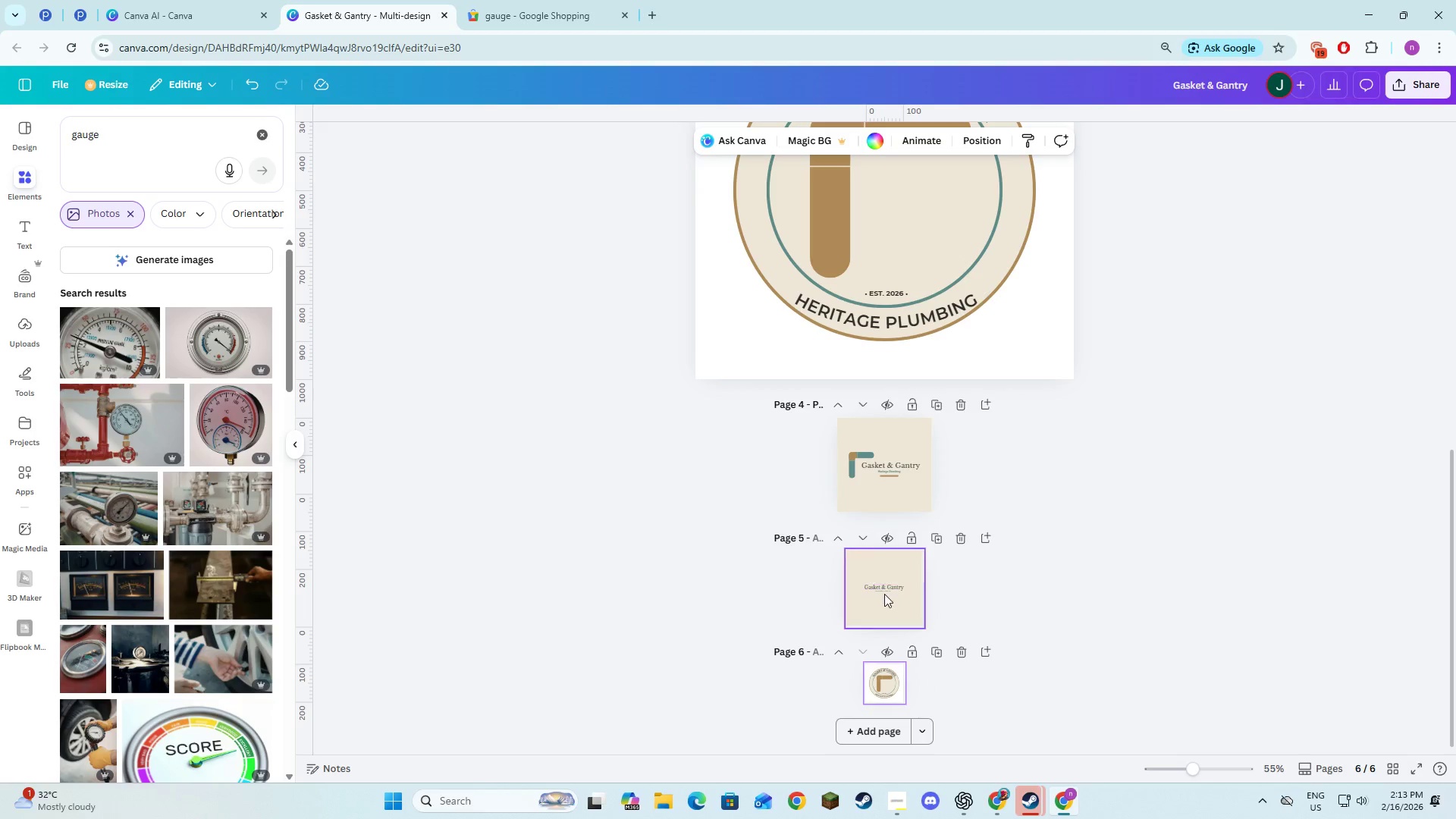 
left_click([1047, 588])
 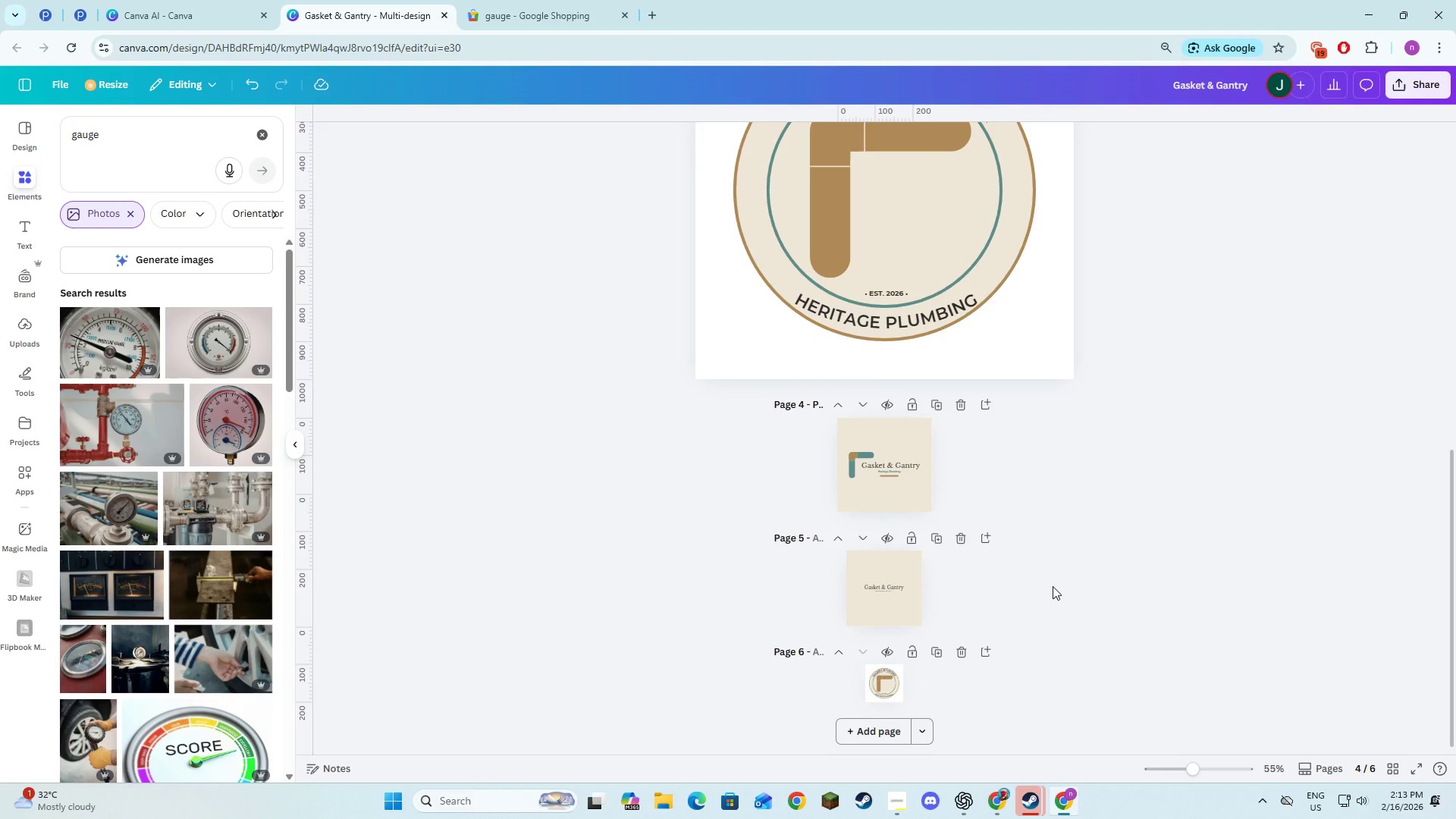 
scroll: coordinate [1053, 590], scroll_direction: down, amount: 1.0
 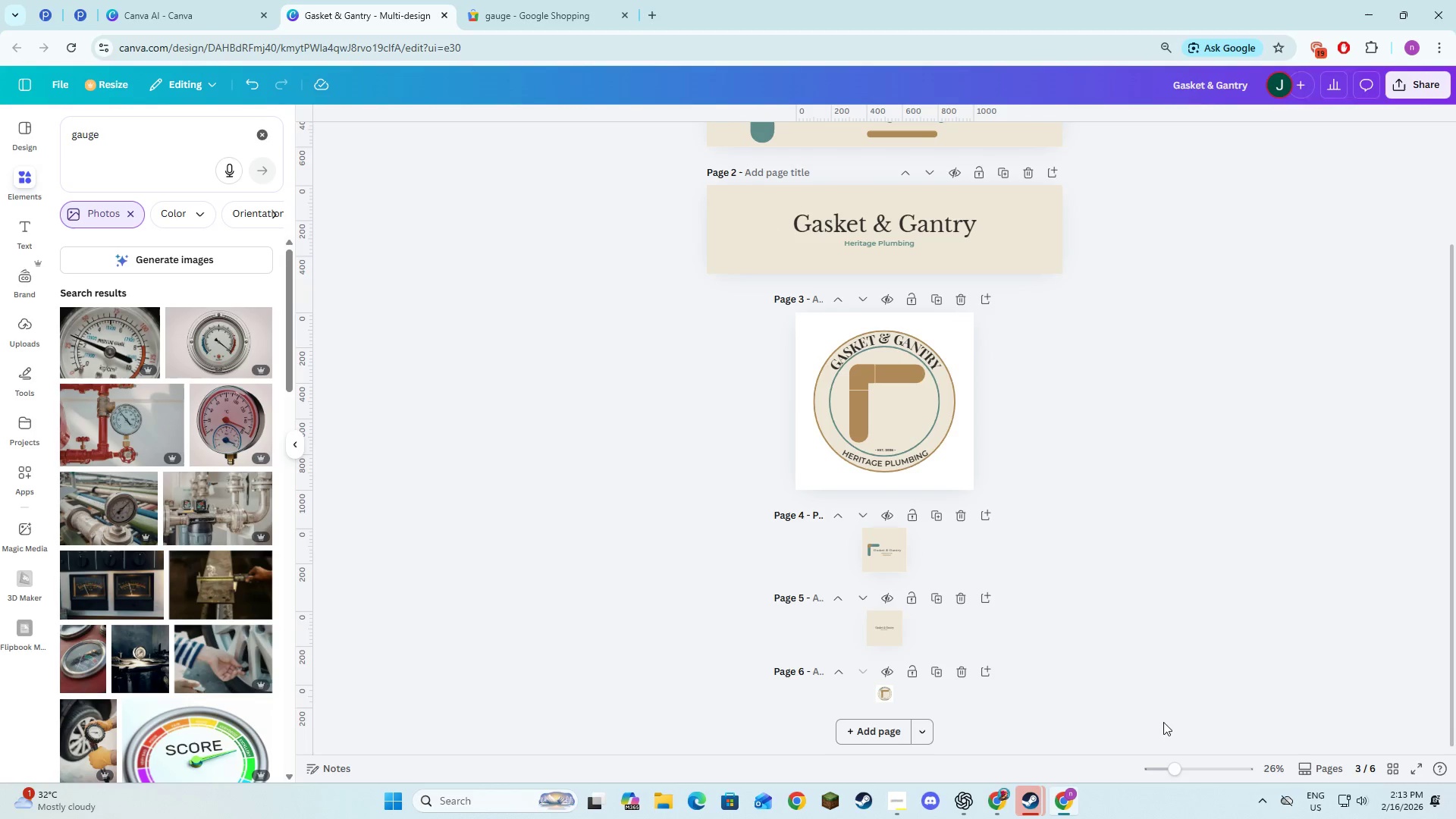 
left_click([1210, 767])
 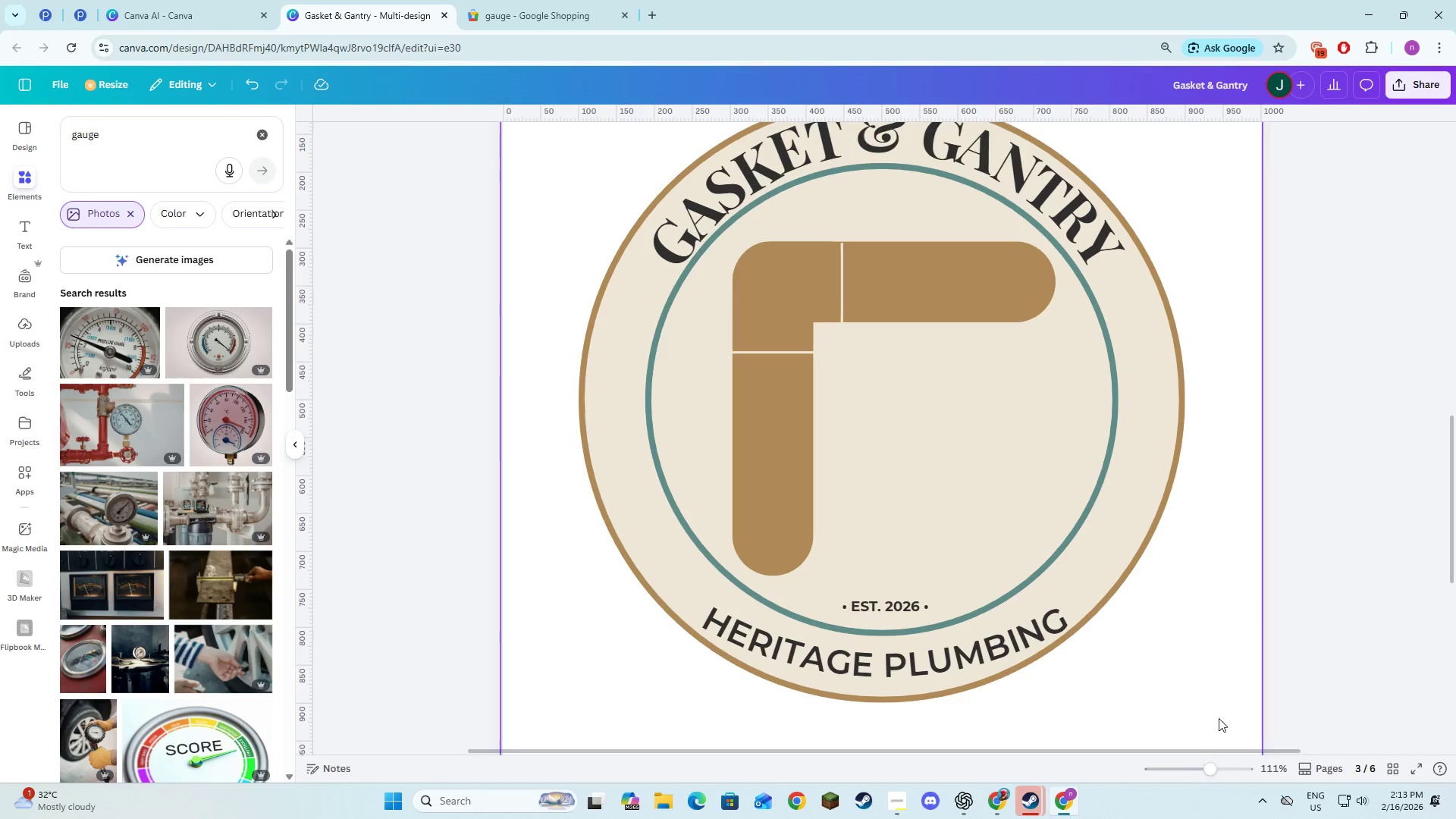 
scroll: coordinate [1216, 603], scroll_direction: down, amount: 15.0
 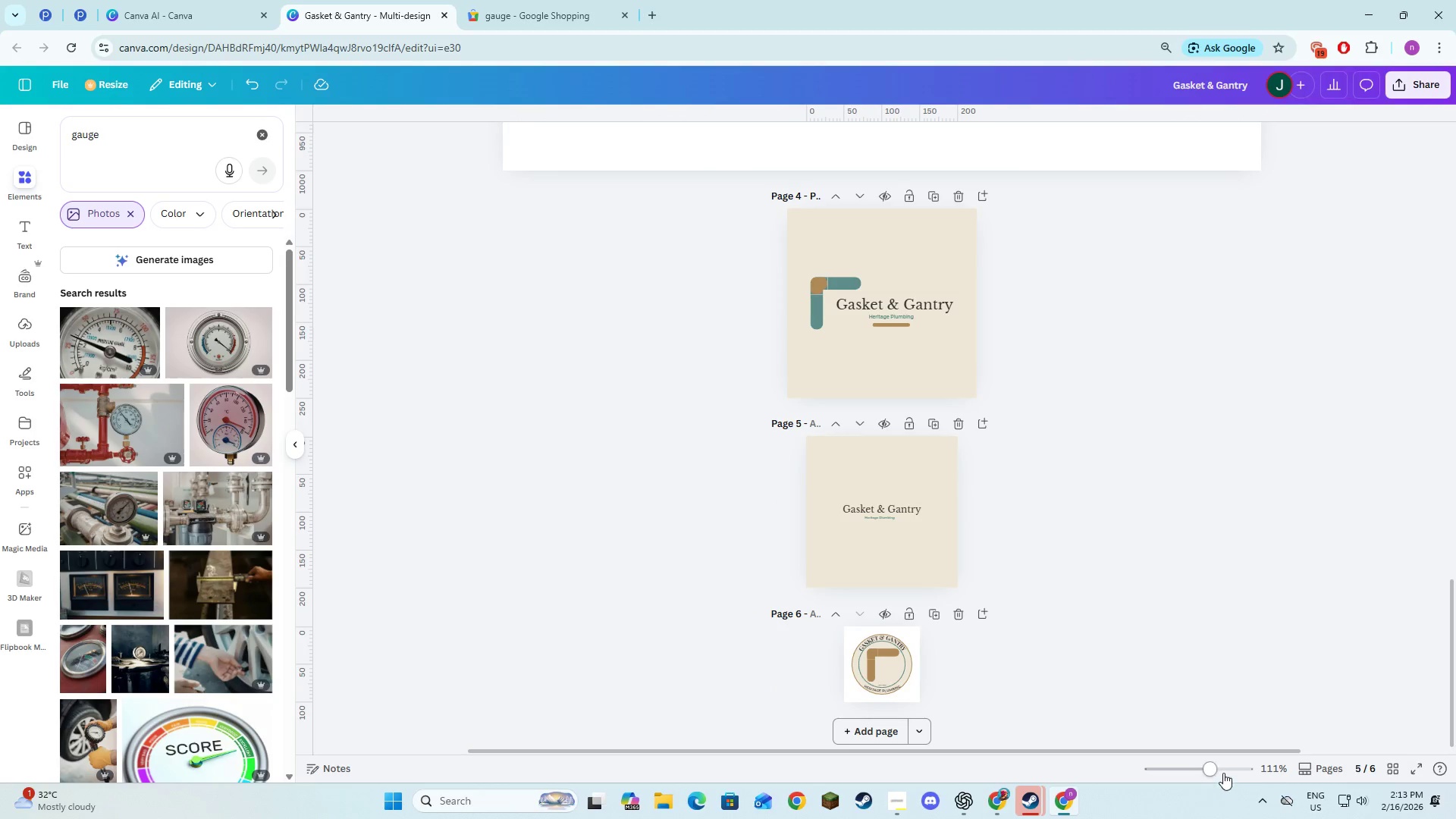 
left_click([1222, 764])
 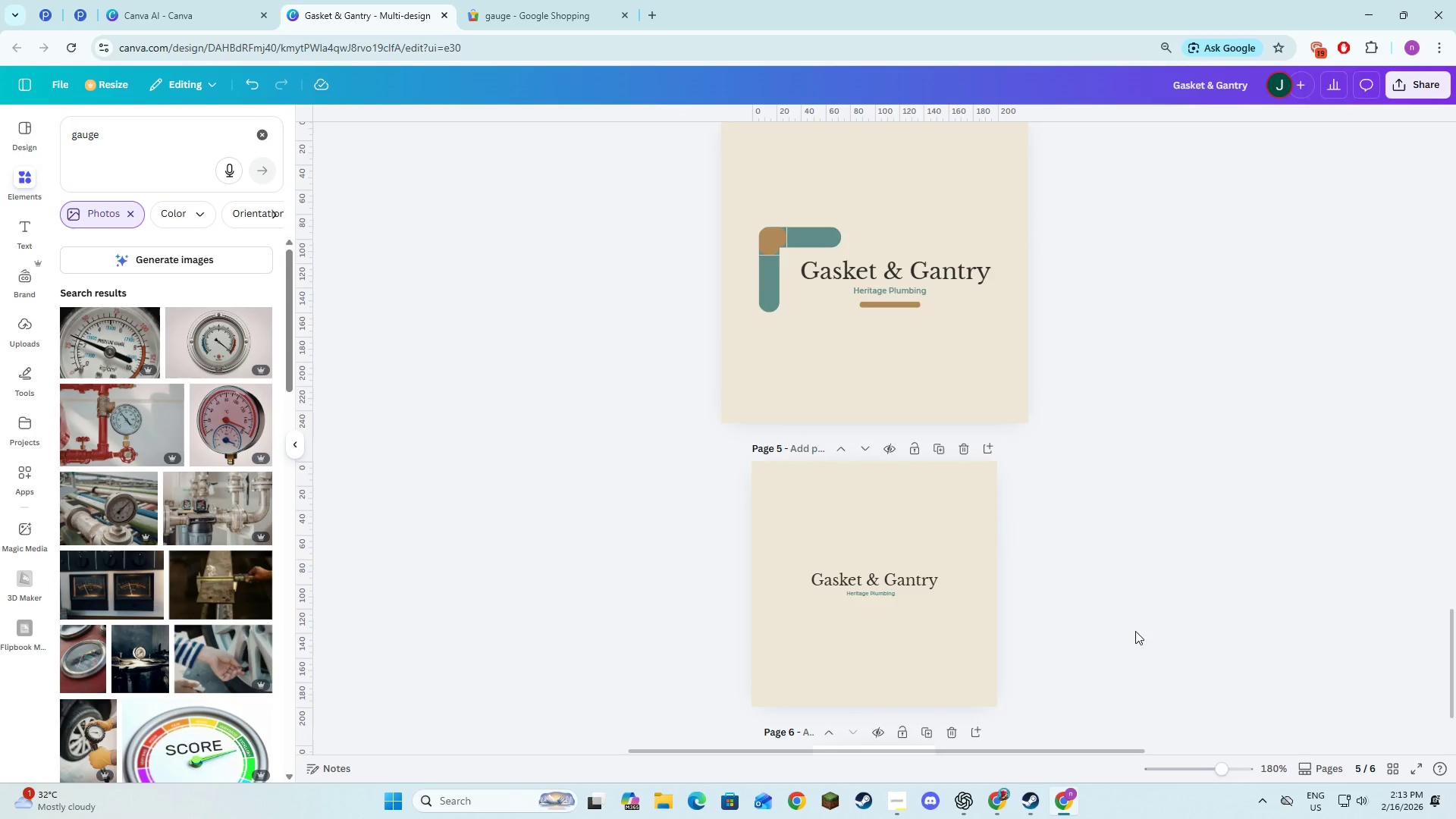 
scroll: coordinate [1148, 617], scroll_direction: down, amount: 8.0
 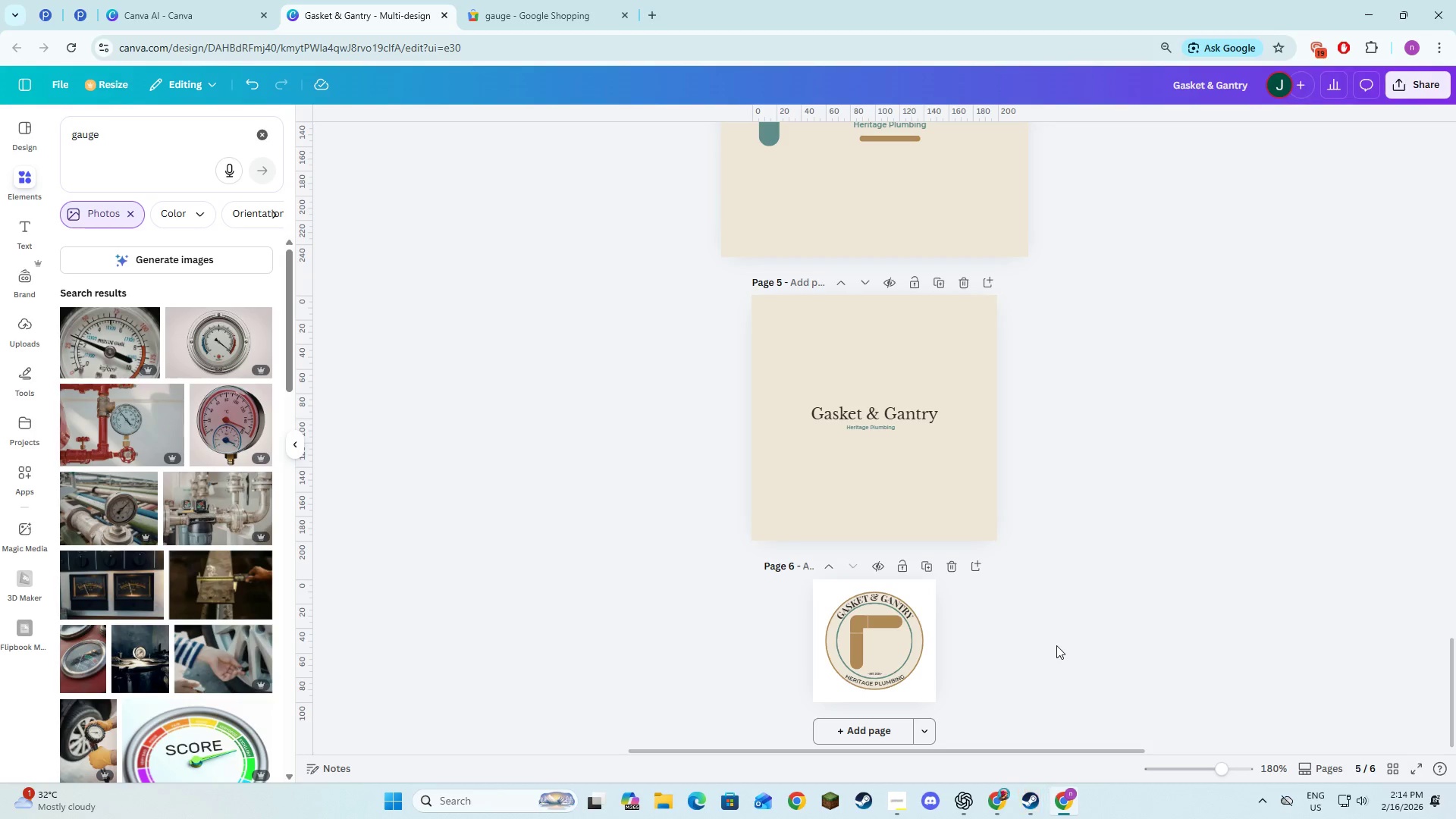 
wait(9.2)
 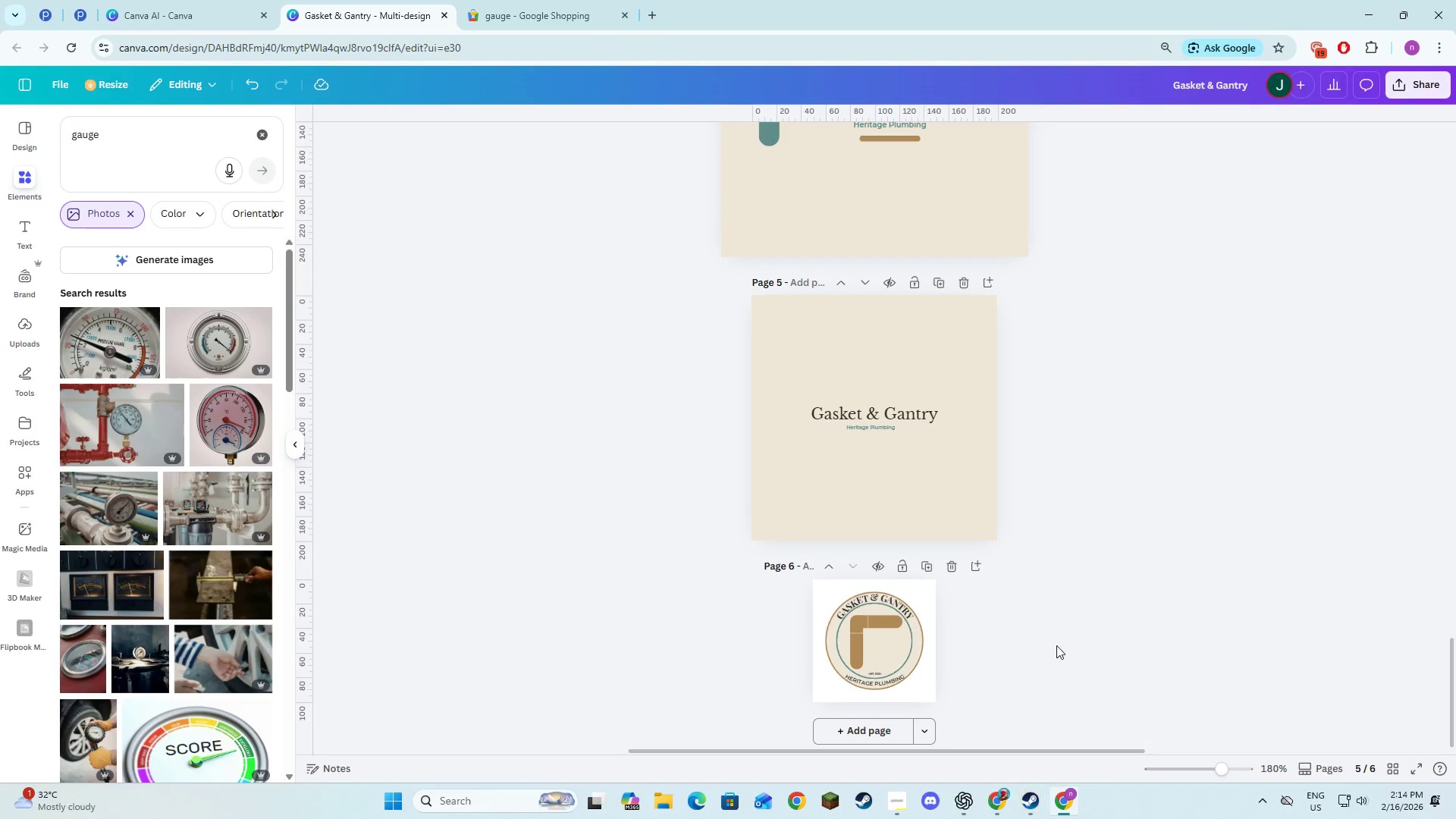 
left_click([1227, 767])
 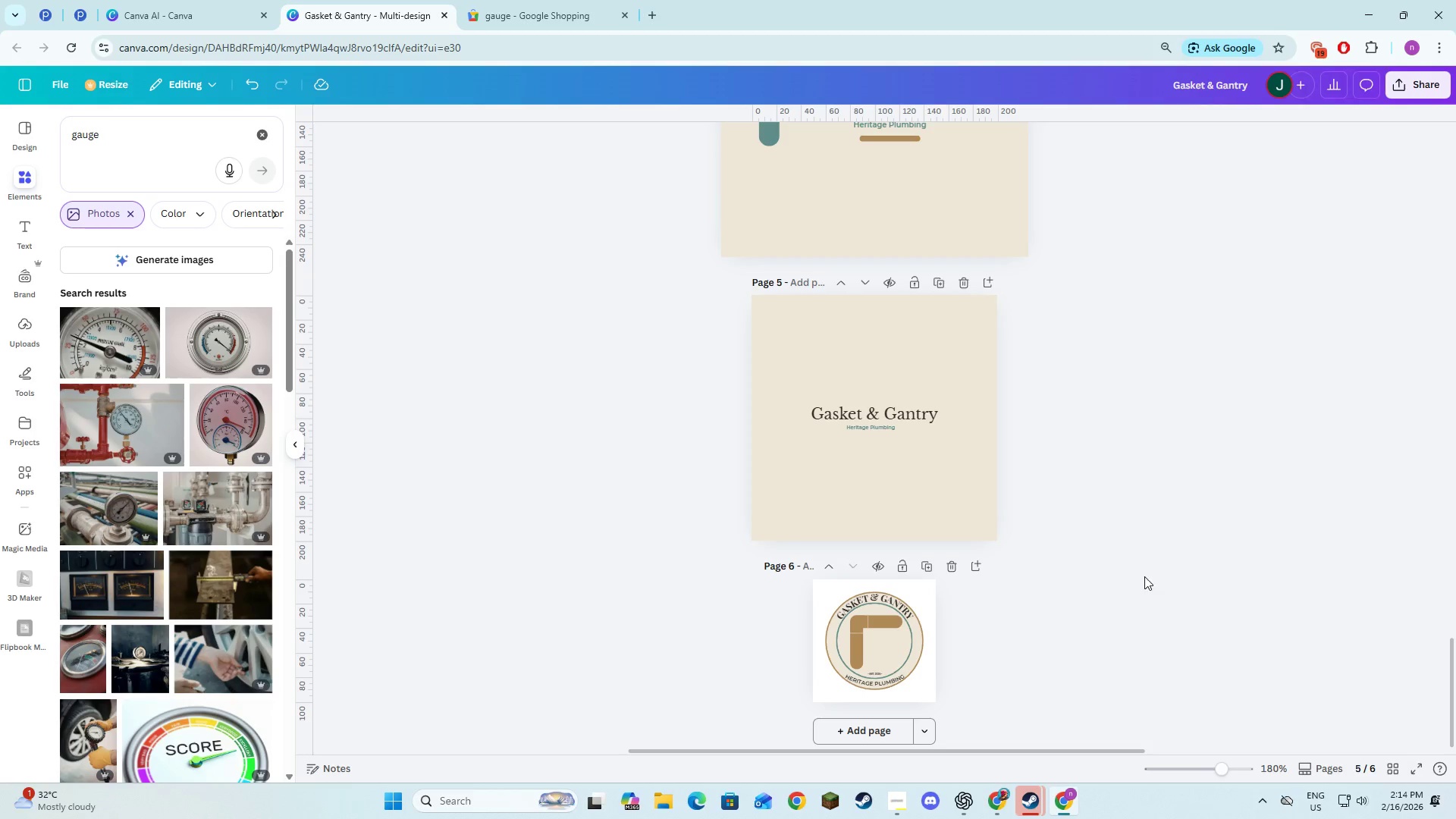 
scroll: coordinate [1143, 579], scroll_direction: down, amount: 3.0
 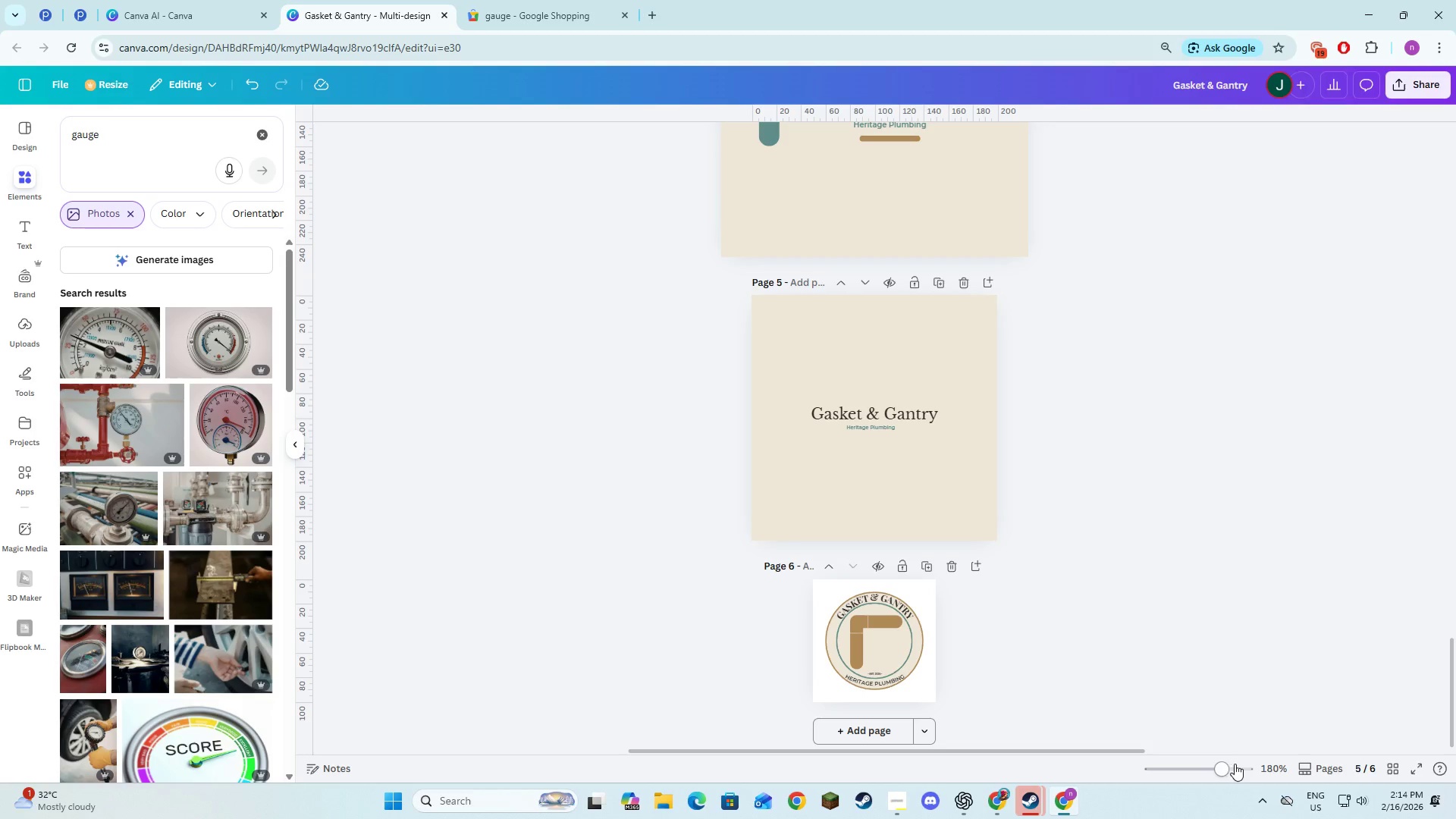 
left_click([1238, 770])
 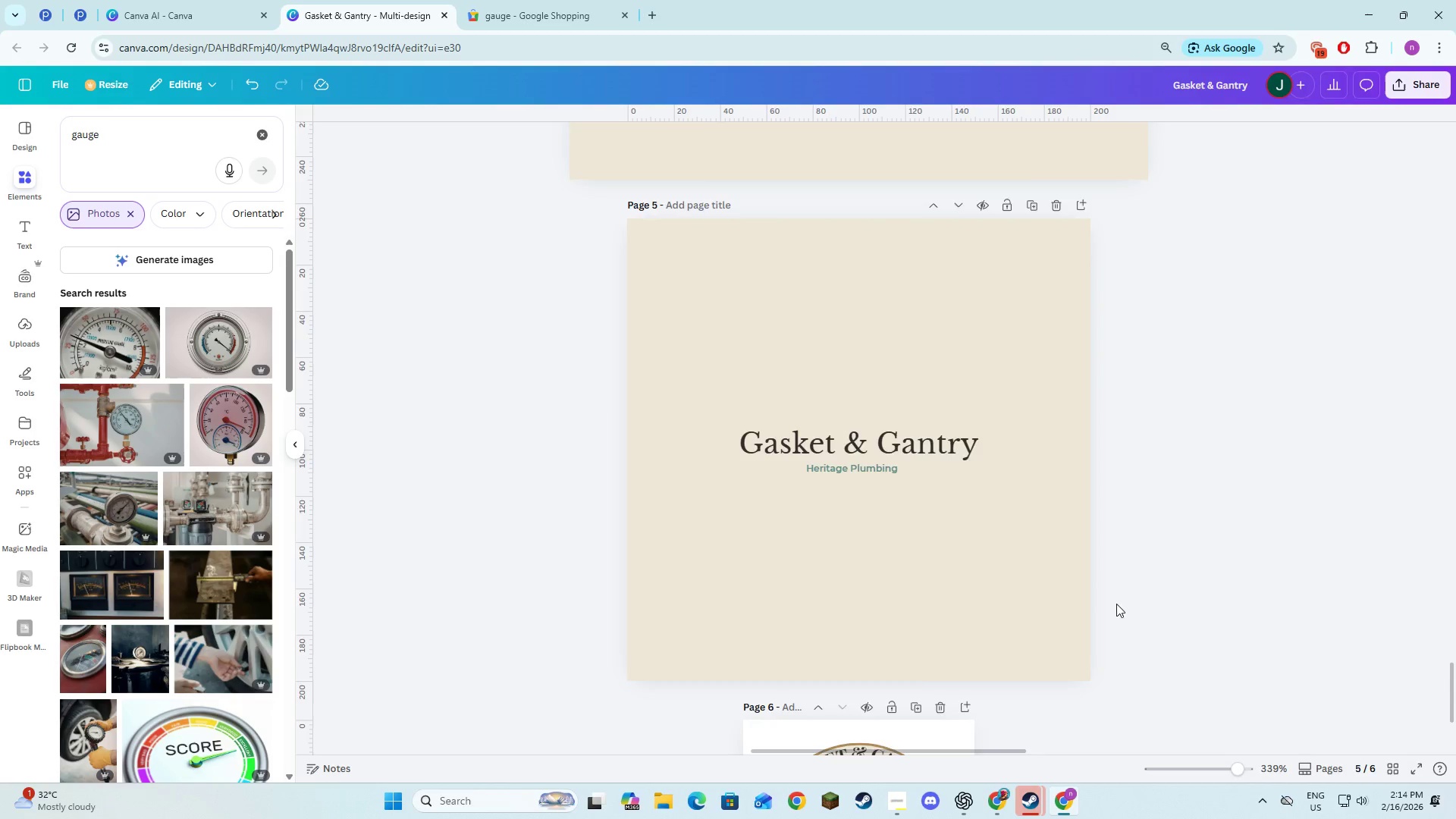 
scroll: coordinate [1118, 604], scroll_direction: down, amount: 11.0
 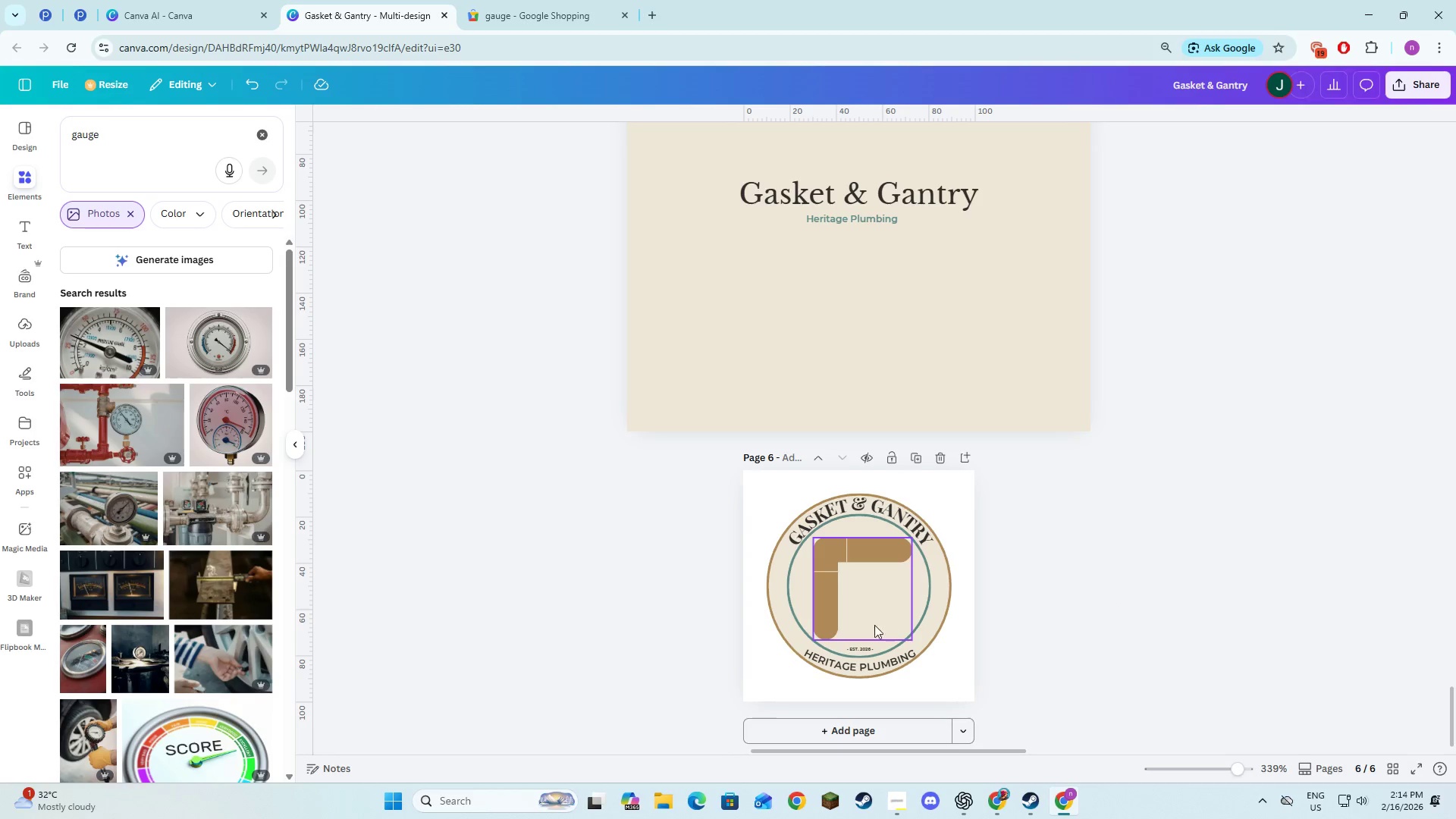 
mouse_move([896, 647])
 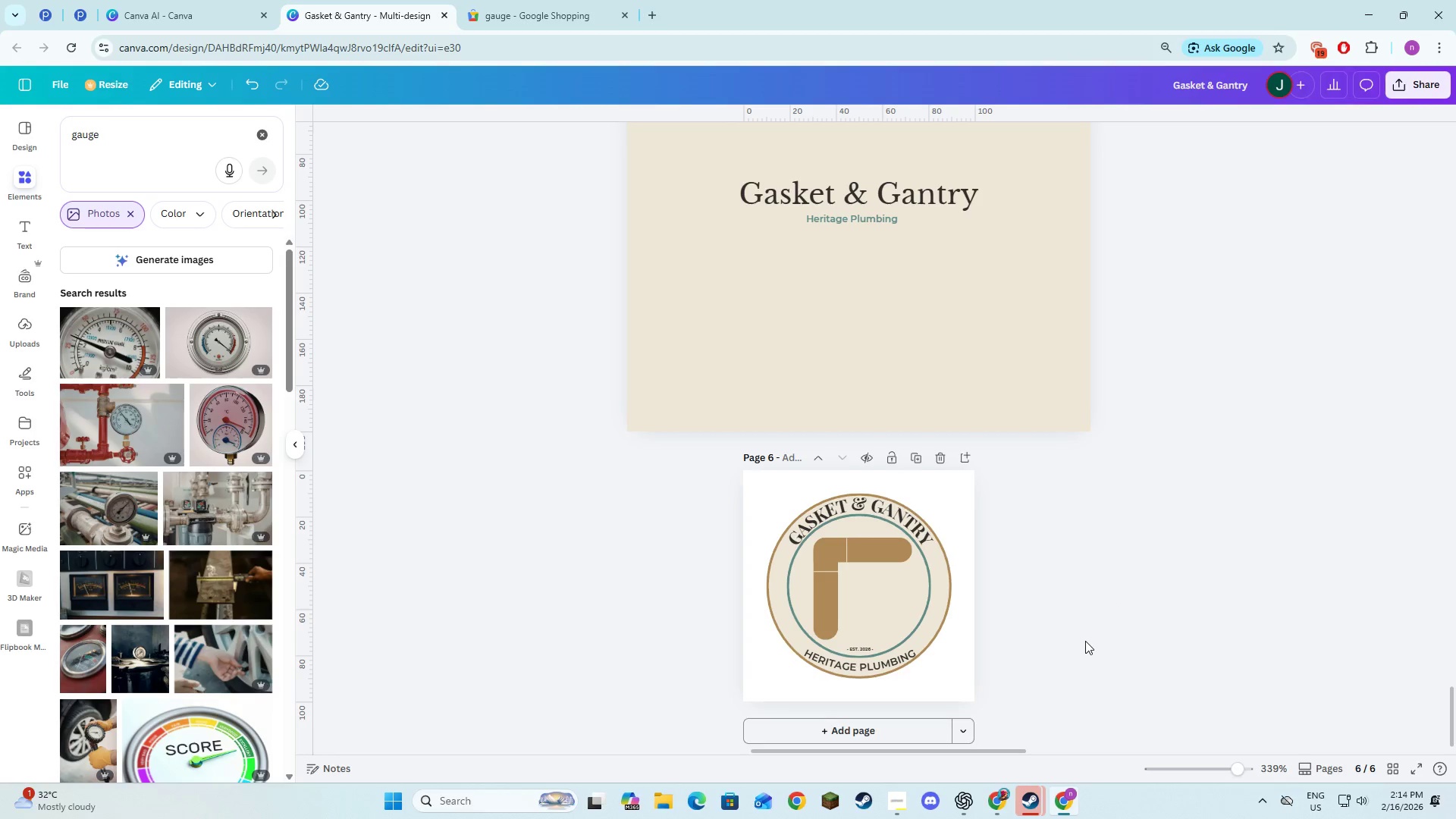 
left_click([1085, 641])
 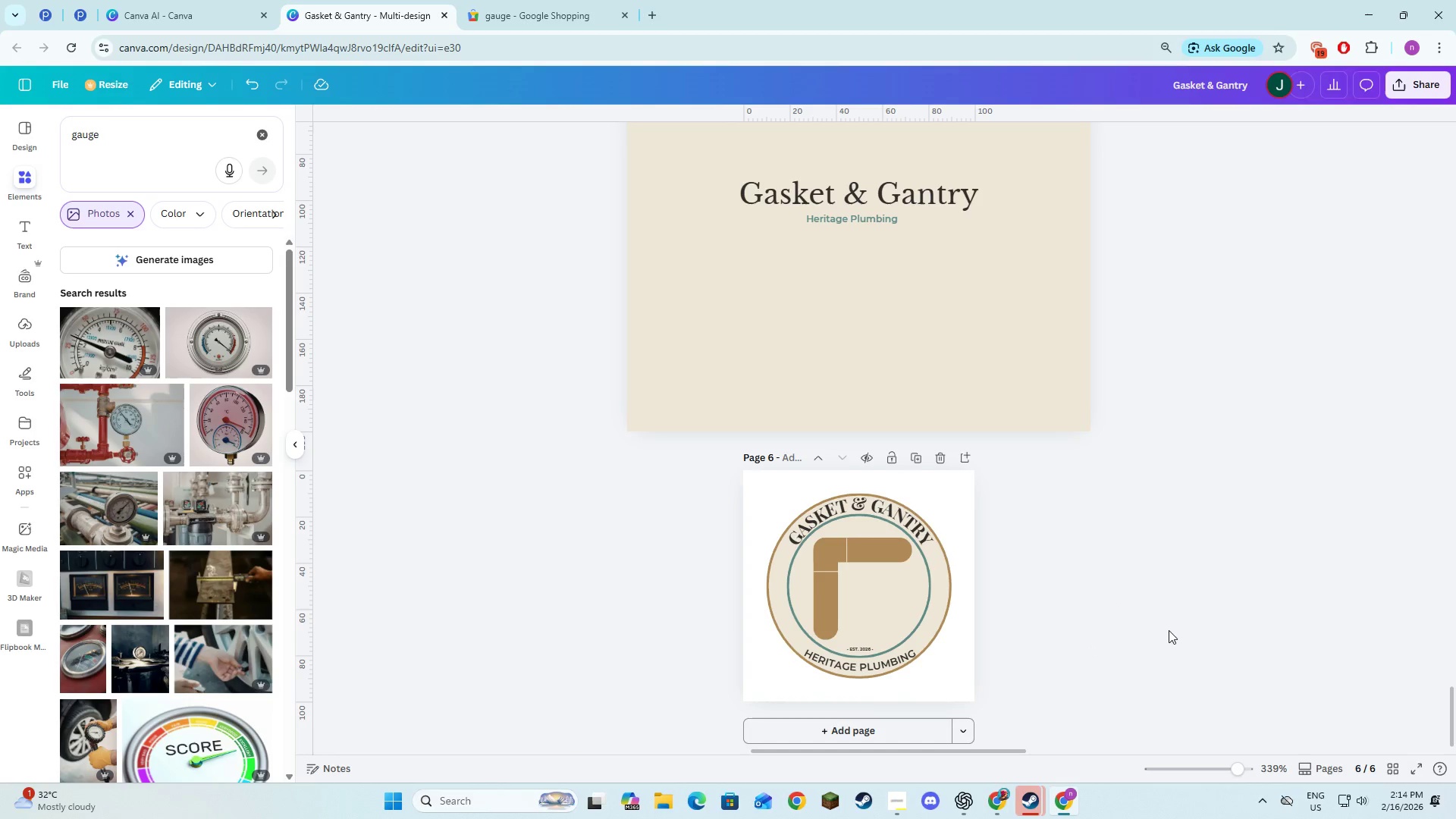 
scroll: coordinate [1167, 629], scroll_direction: down, amount: 5.0
 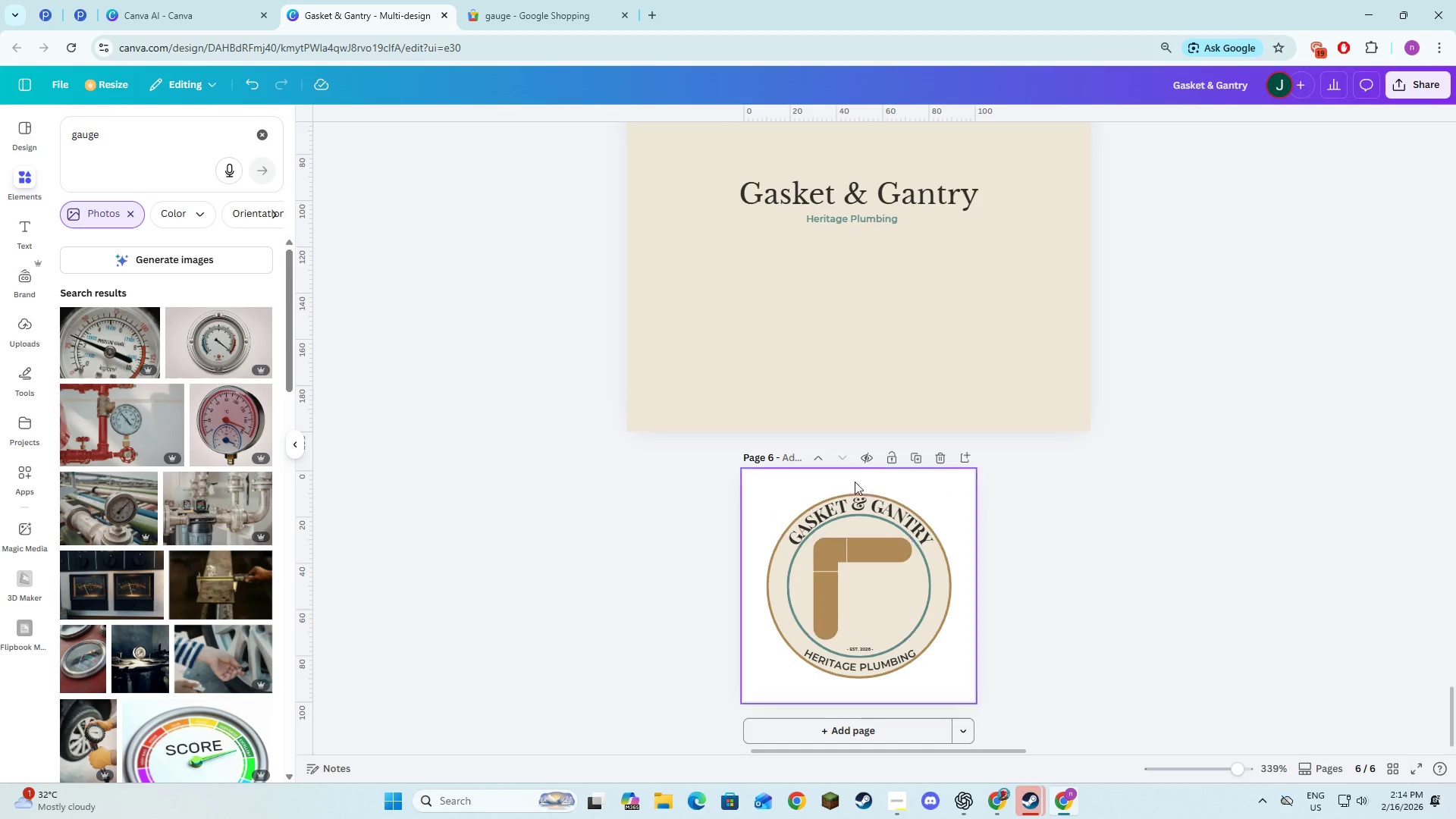 
scroll: coordinate [921, 539], scroll_direction: up, amount: 27.0
 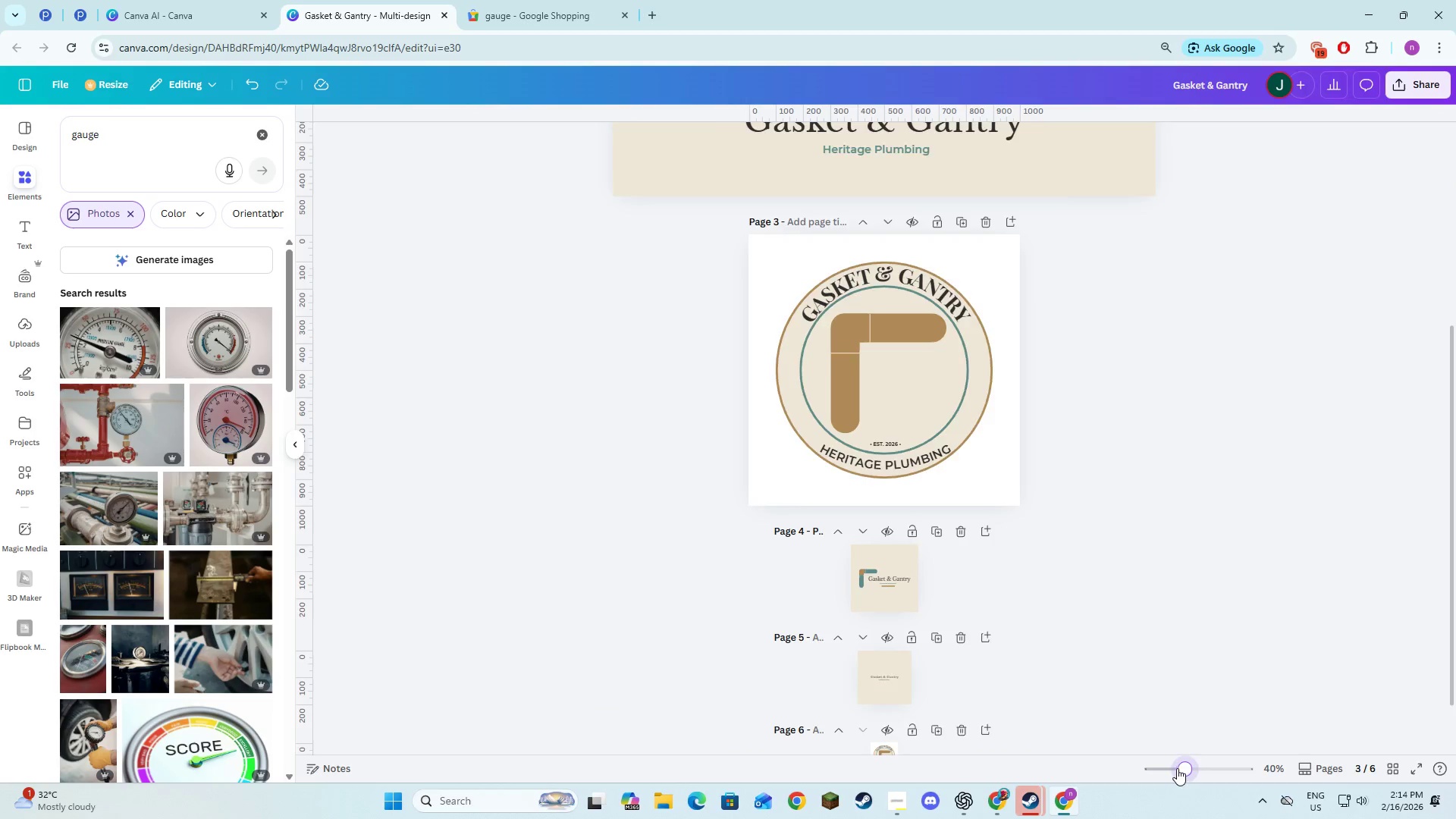 
left_click([1163, 767])
 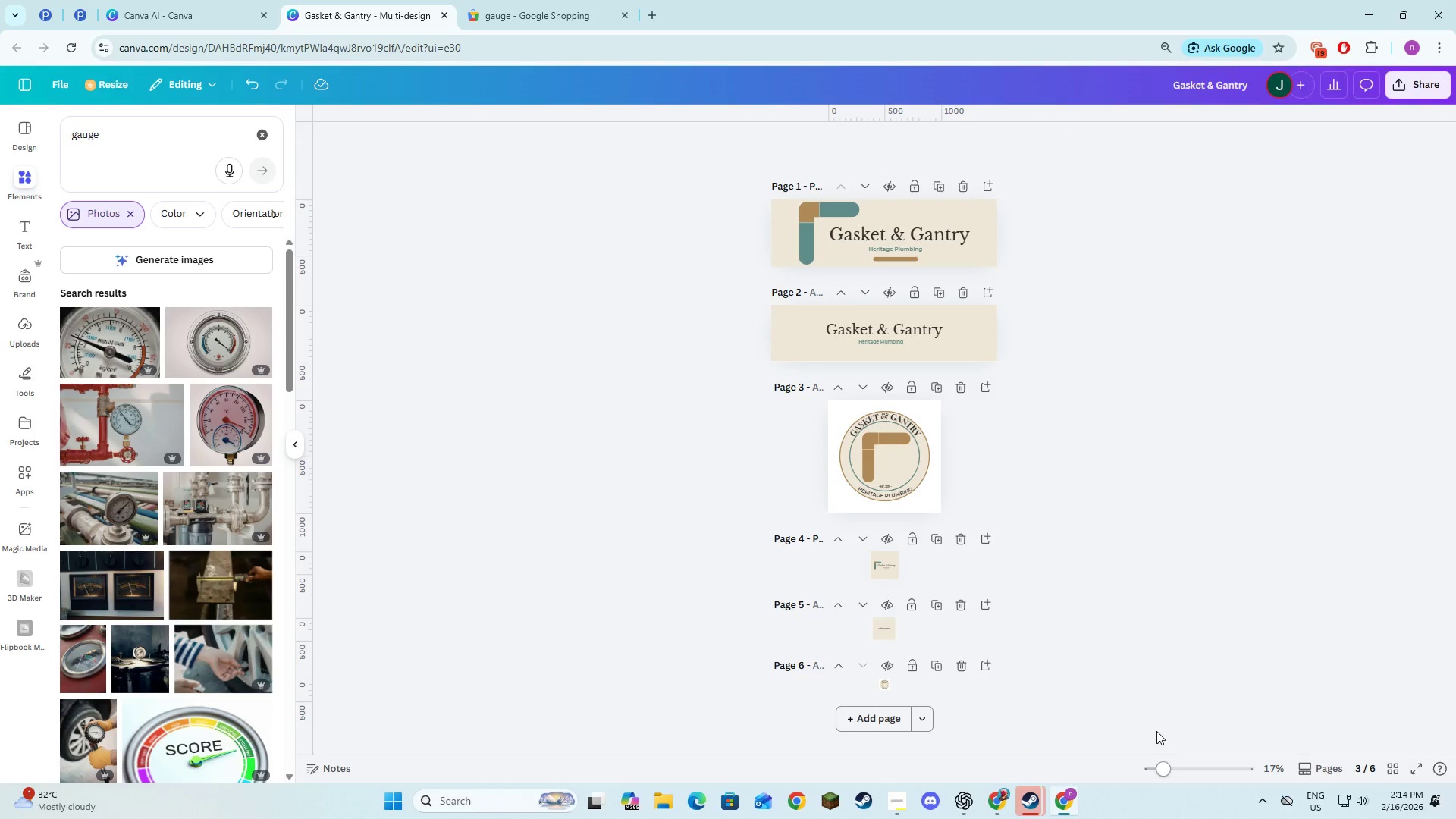 
key(Alt+AltLeft)
 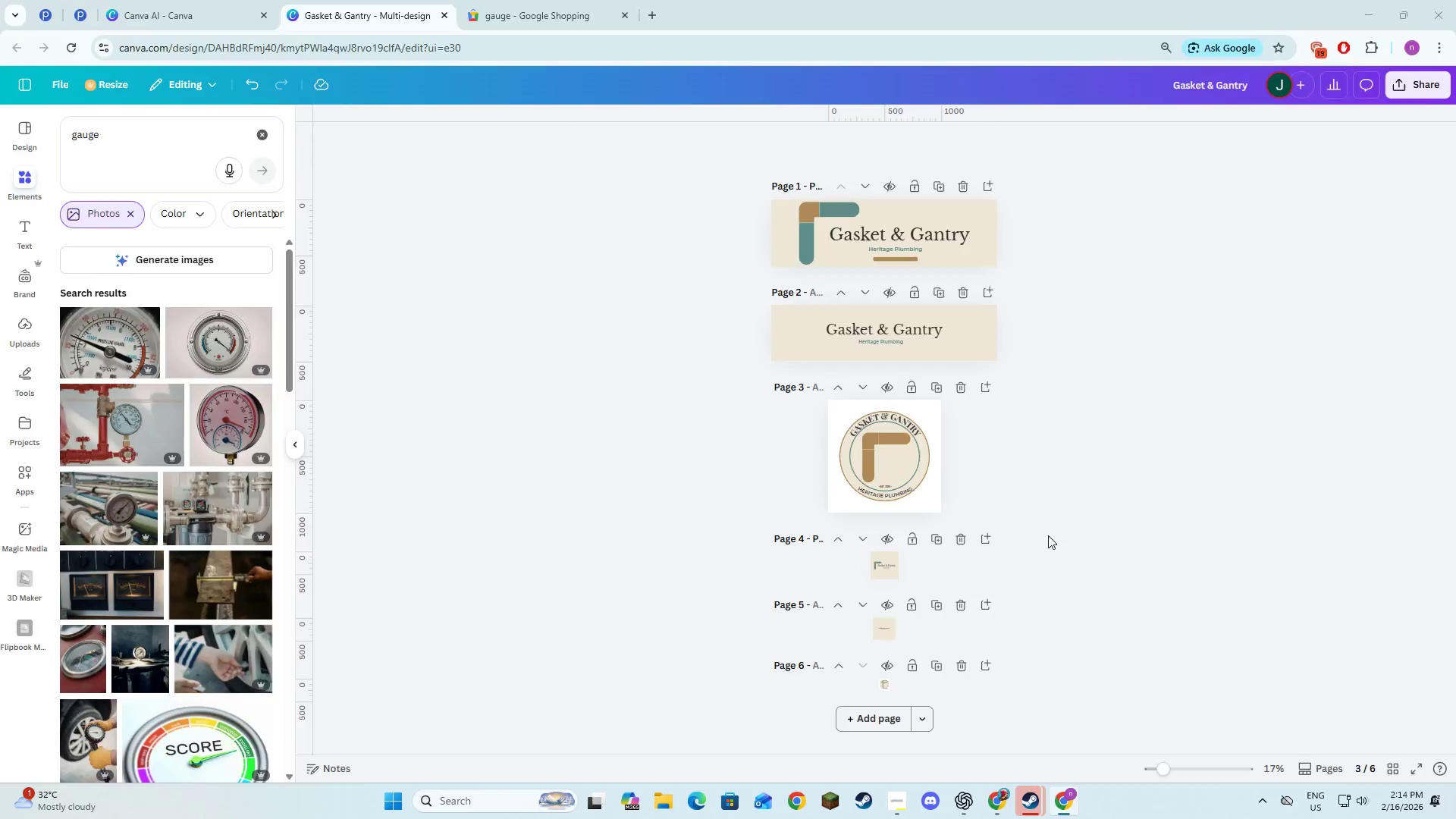 
key(Alt+Tab)
 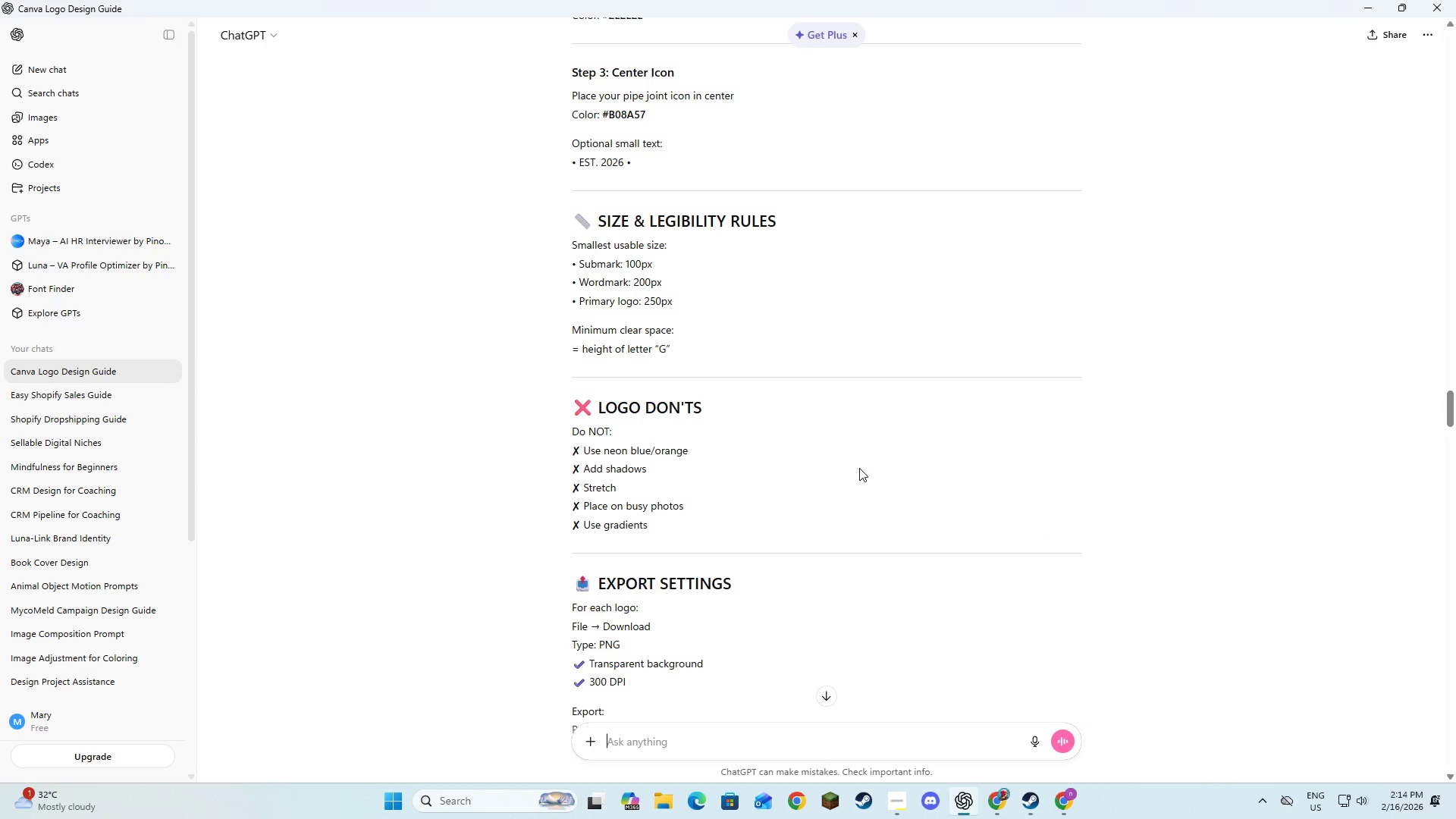 
key(Alt+Tab)
 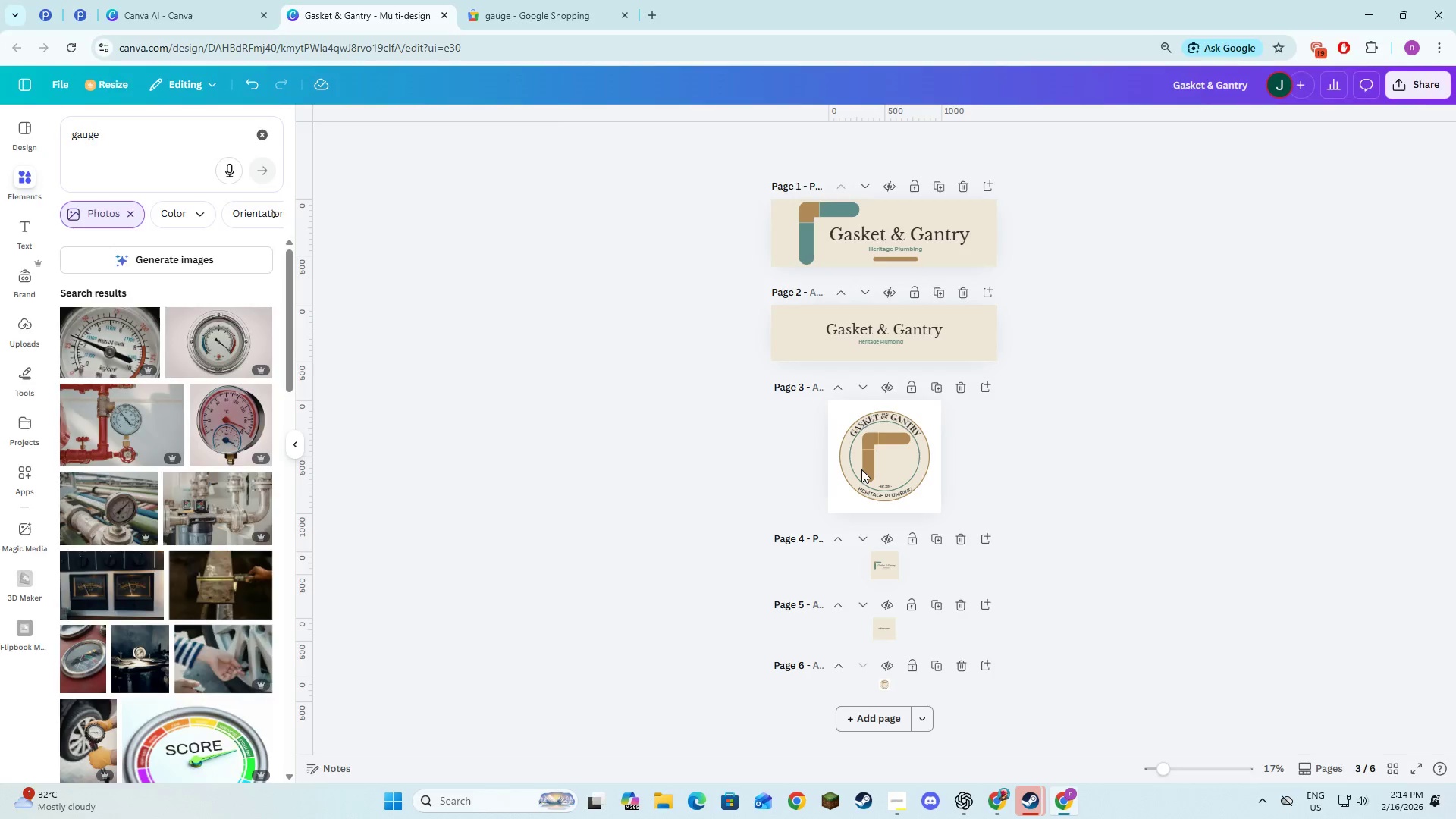 
key(Alt+AltLeft)
 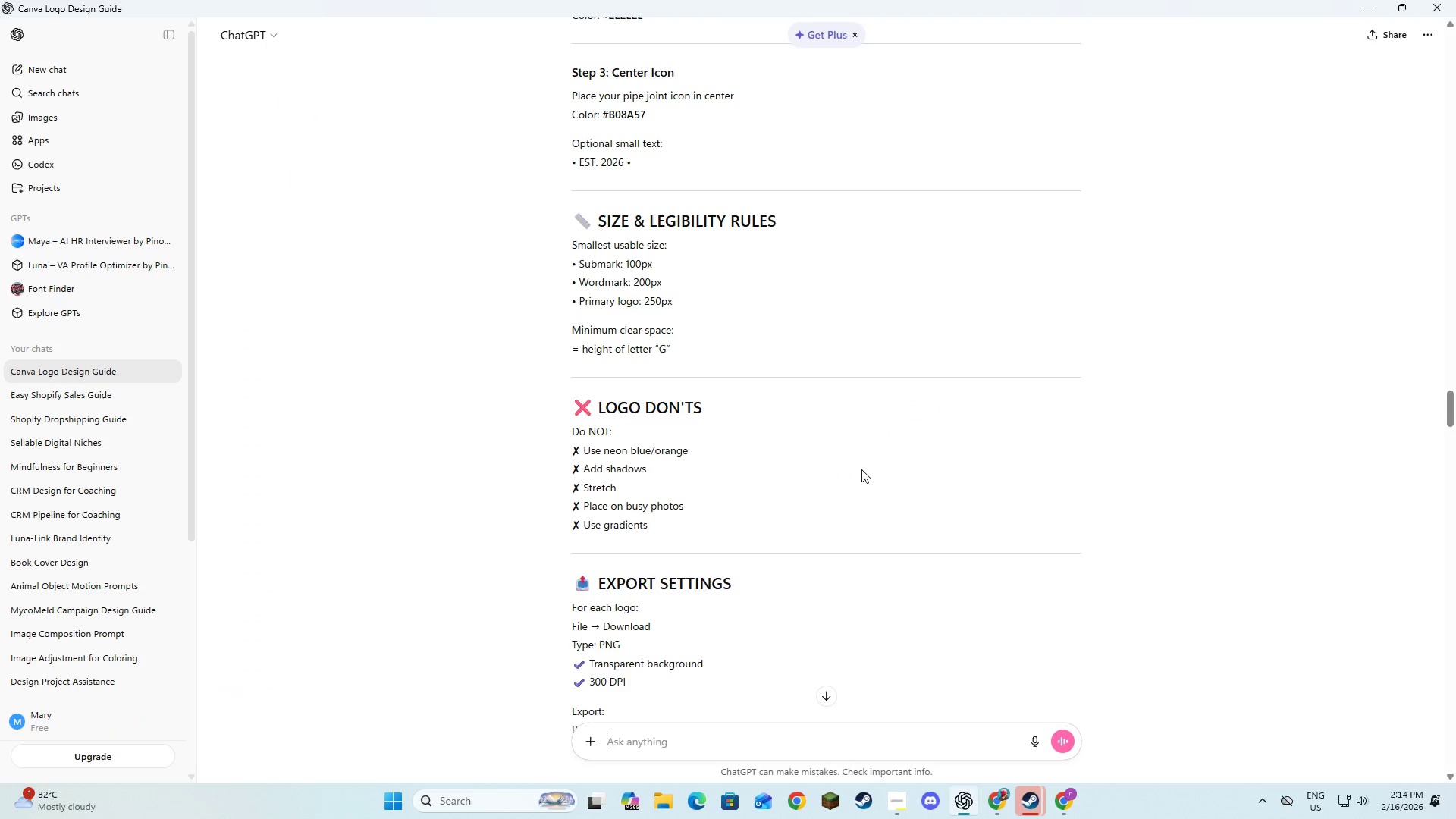 
key(Alt+AltLeft)
 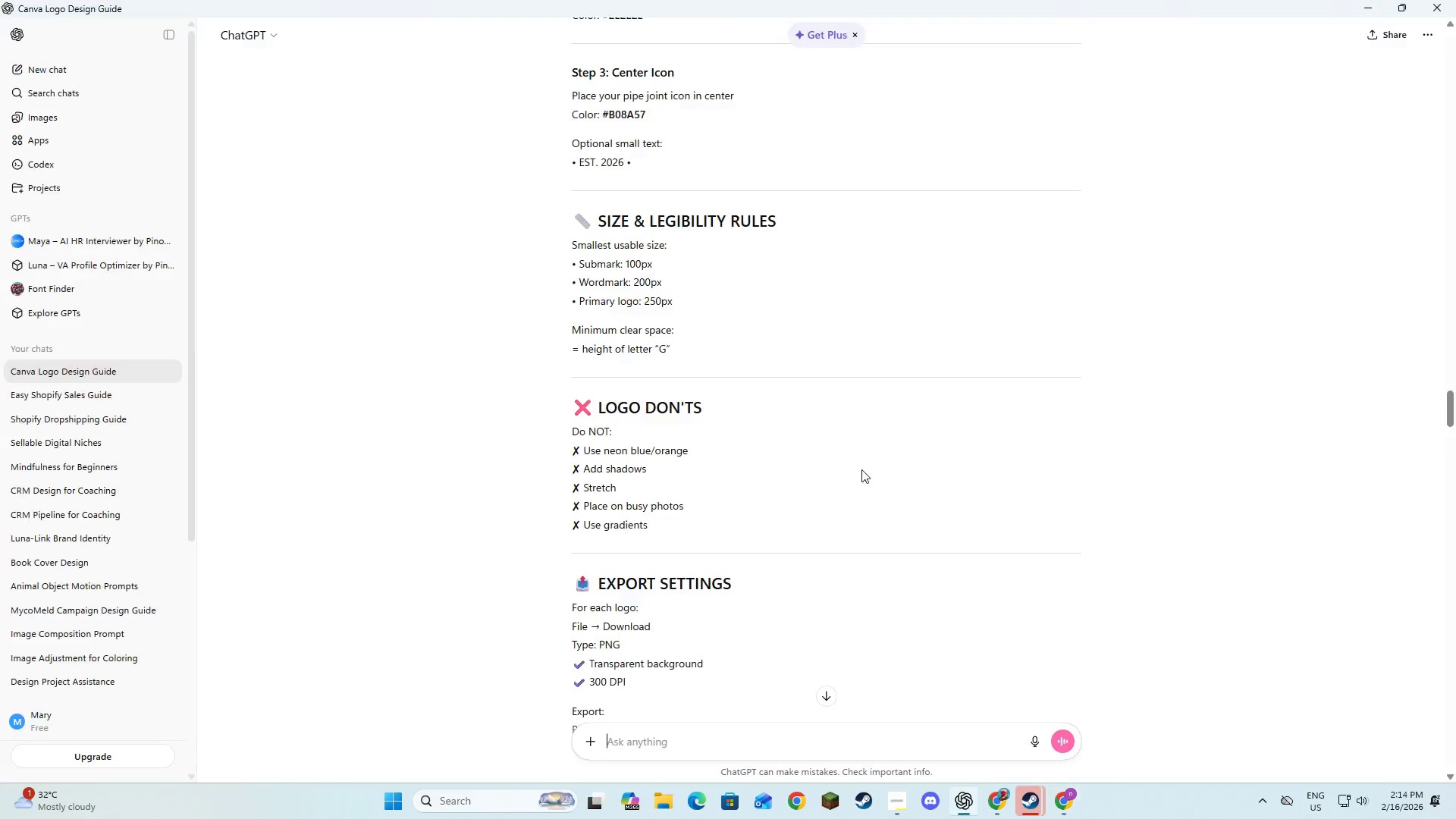 
key(Alt+Tab)
 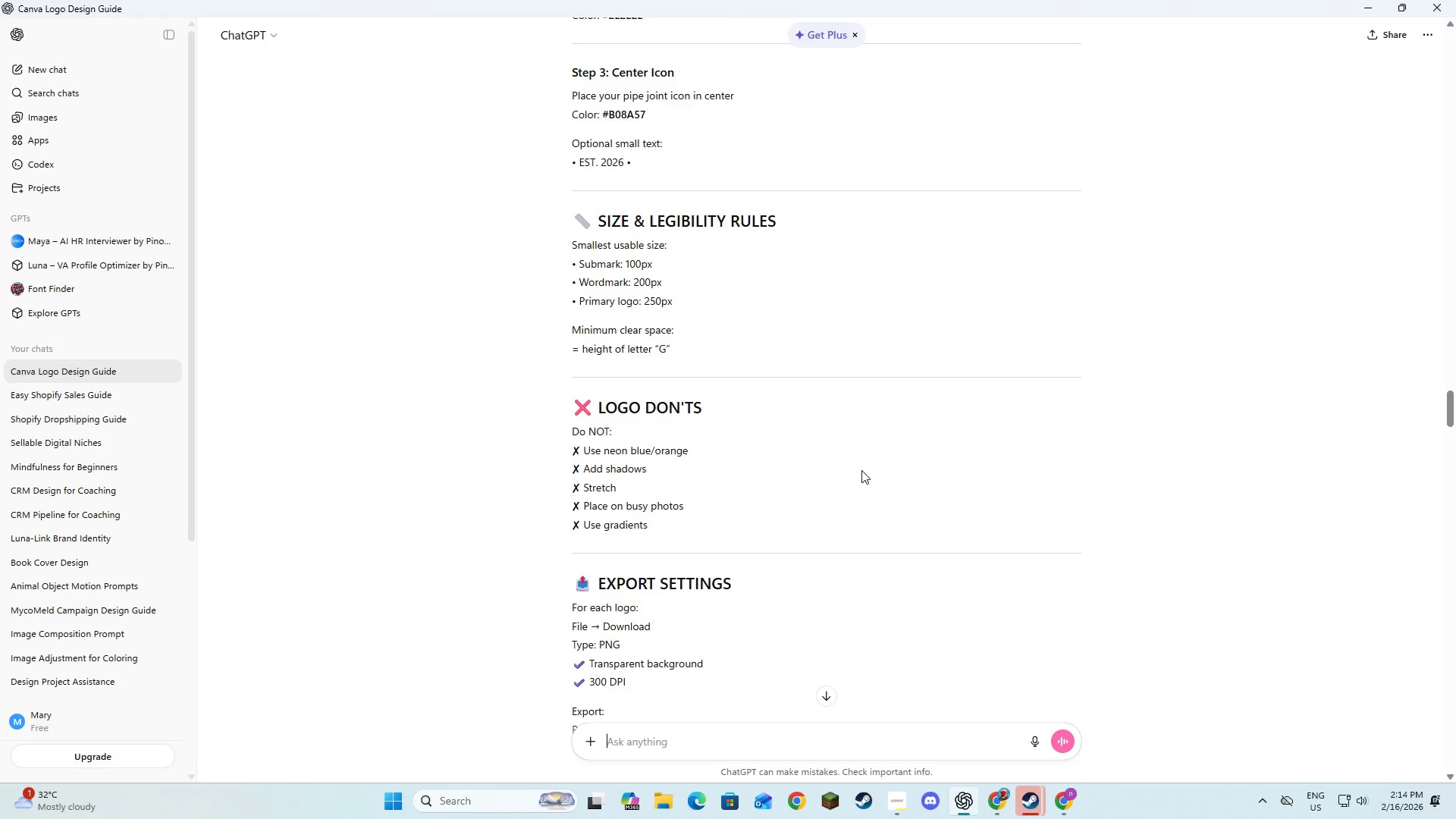 
key(Alt+AltLeft)
 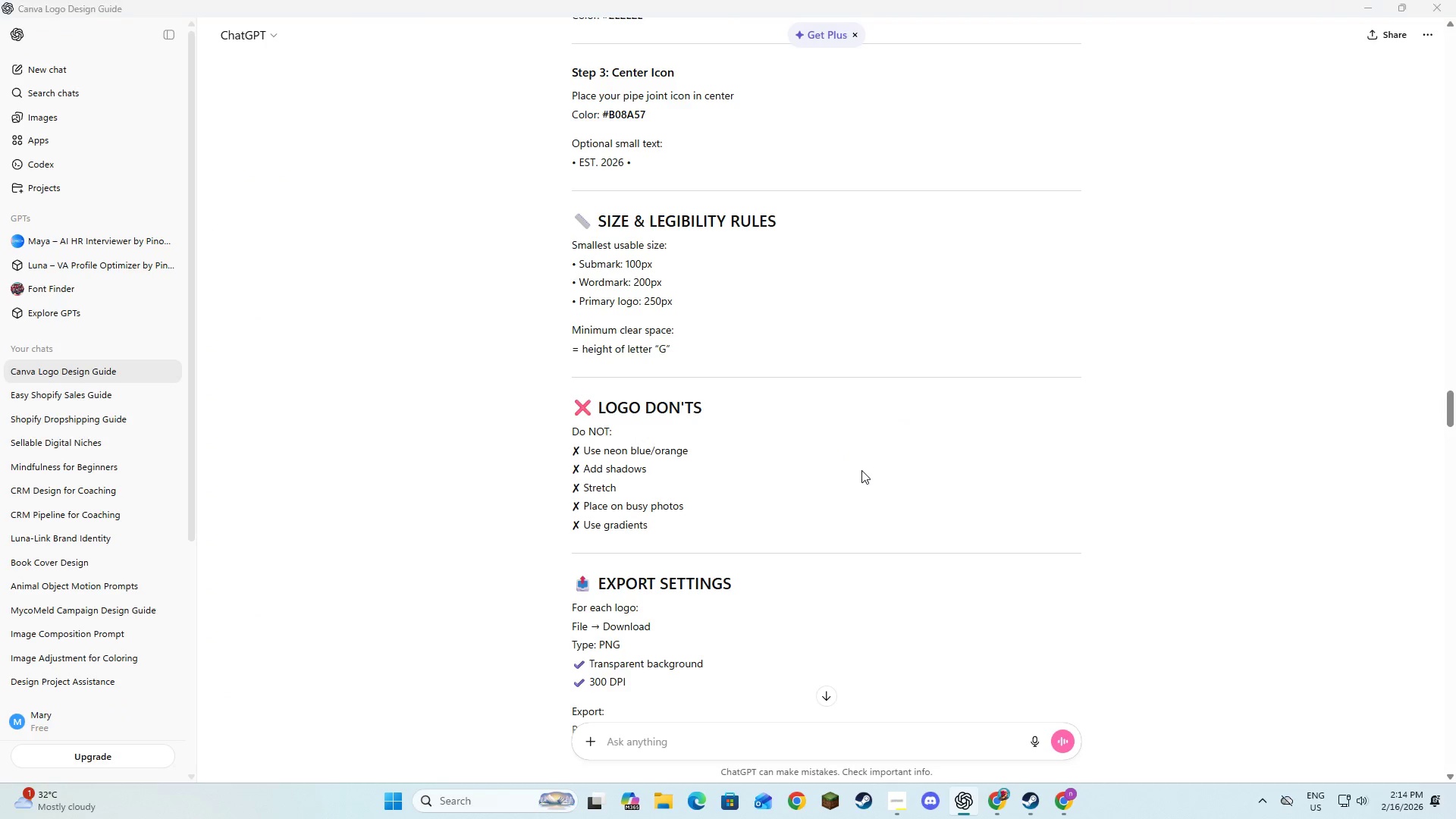 
key(Alt+Tab)
 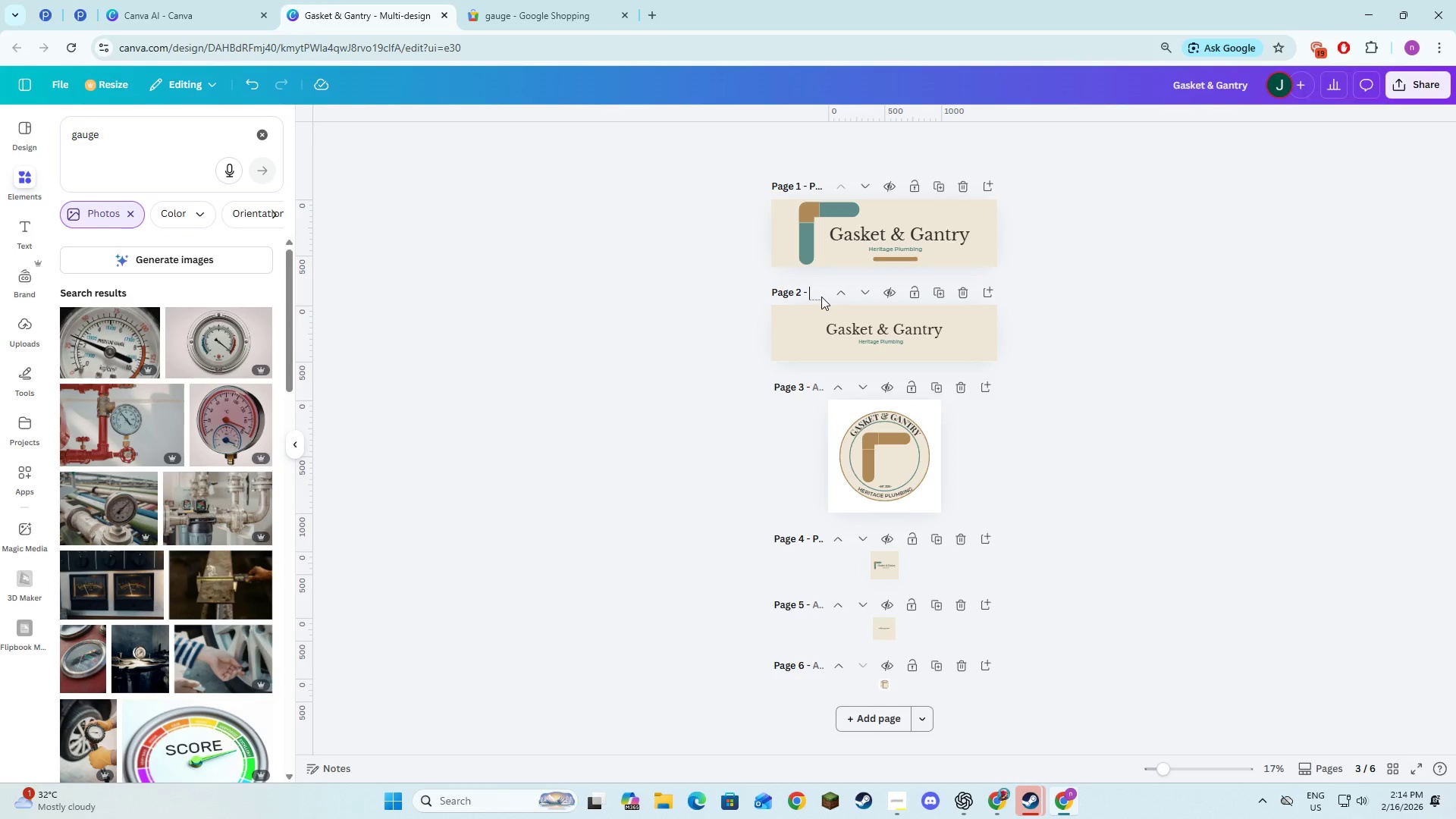 
type(WordMark)
 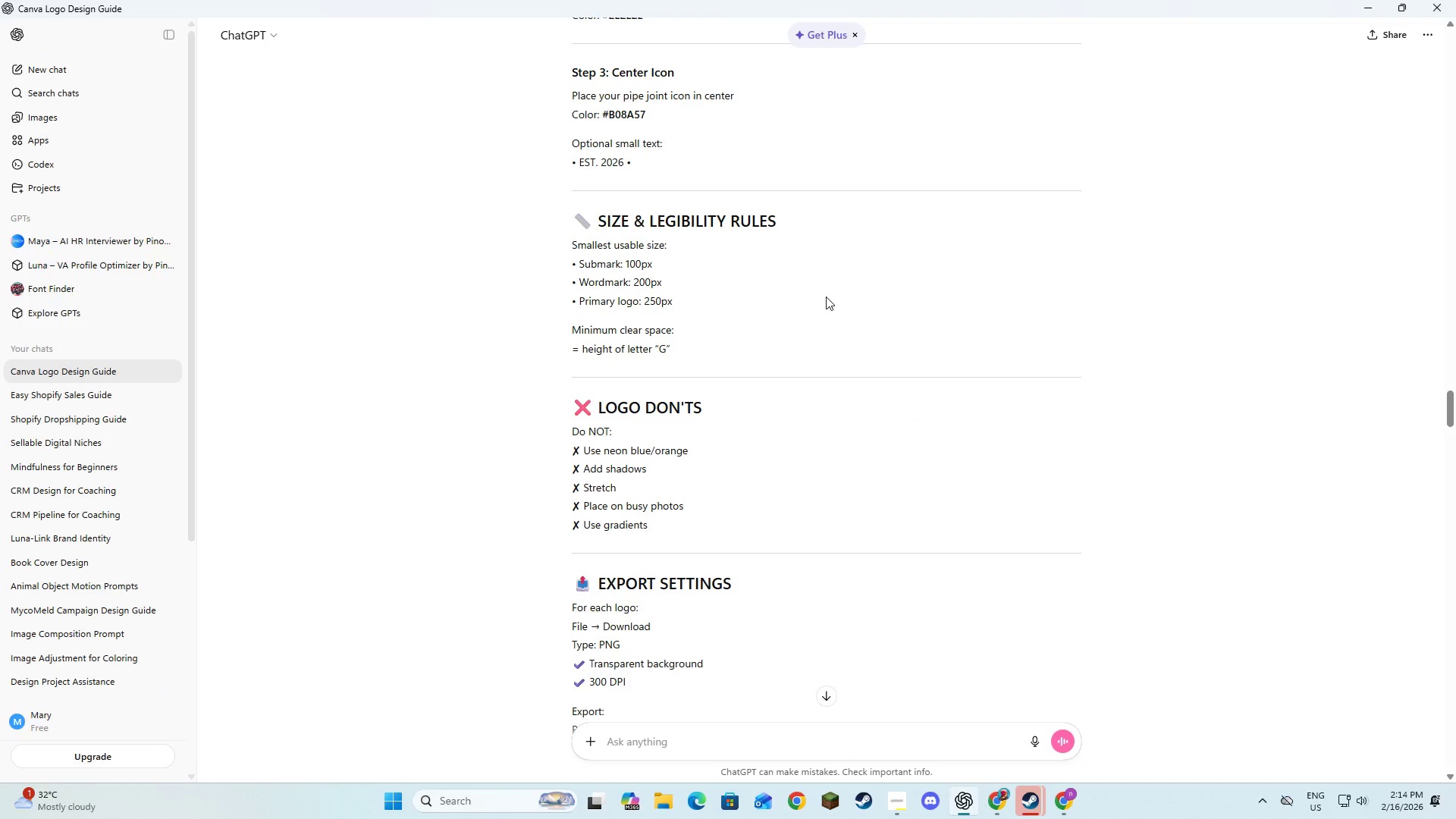 
 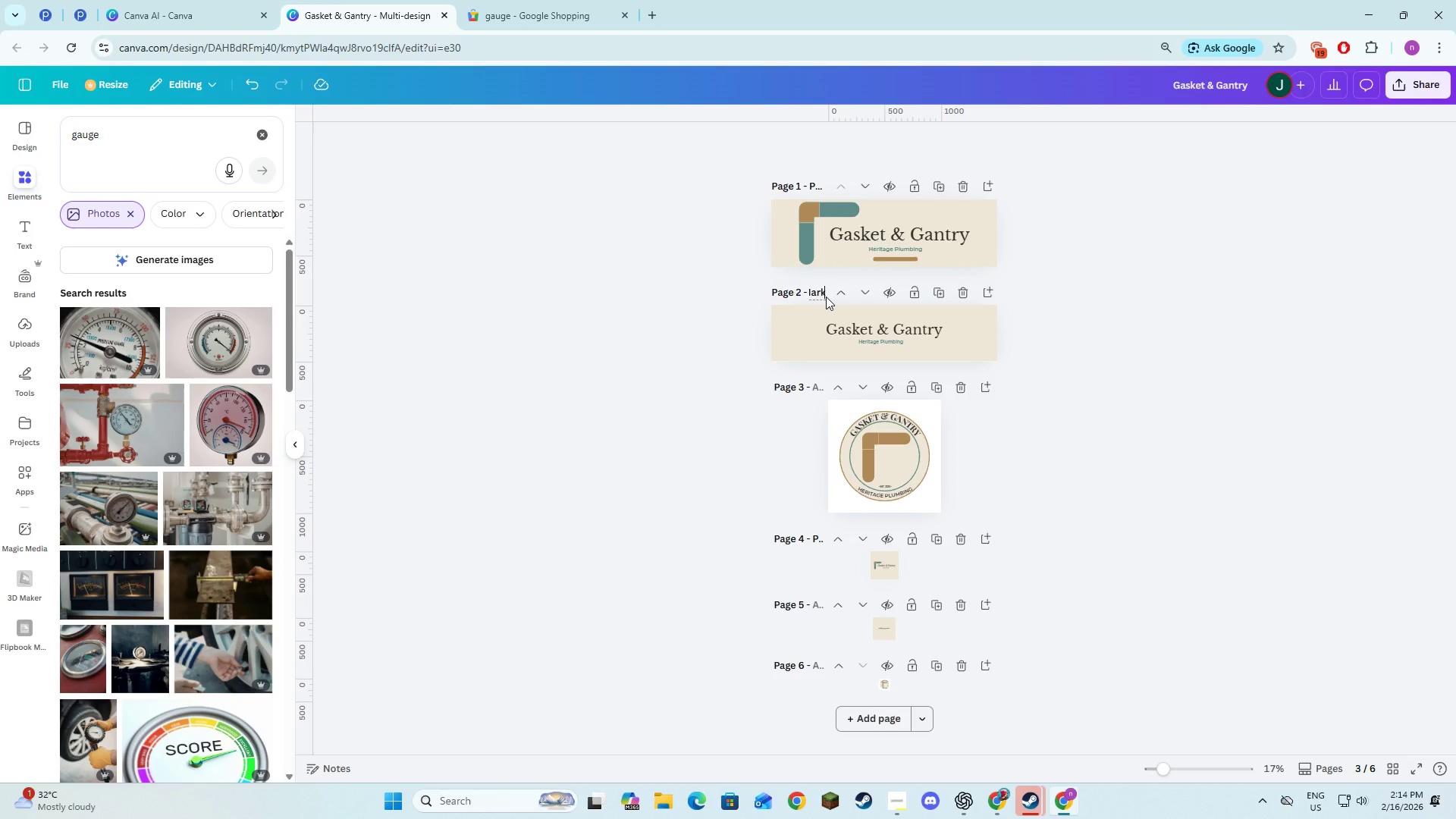 
key(Alt+AltLeft)
 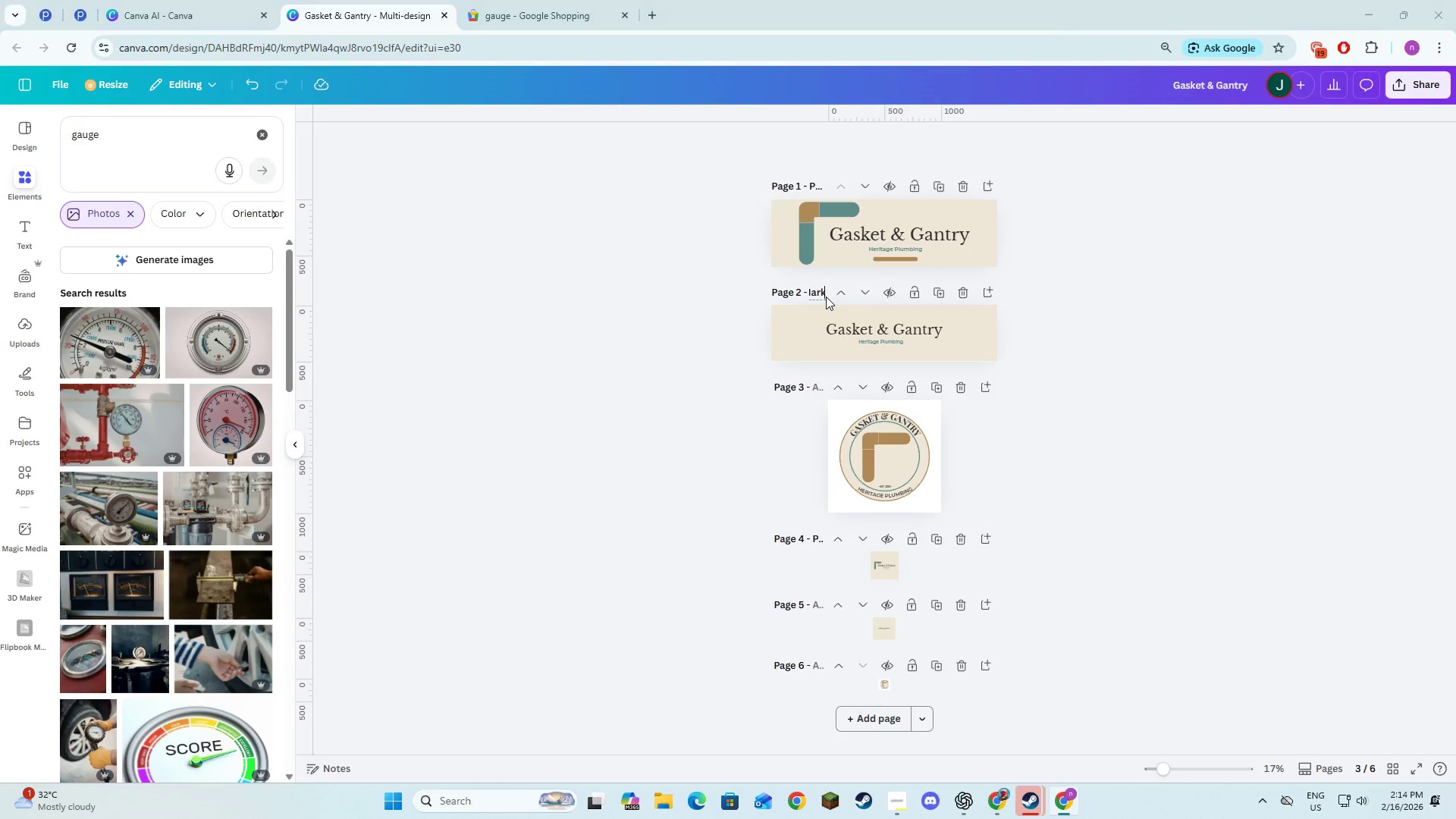 
key(Alt+Tab)
 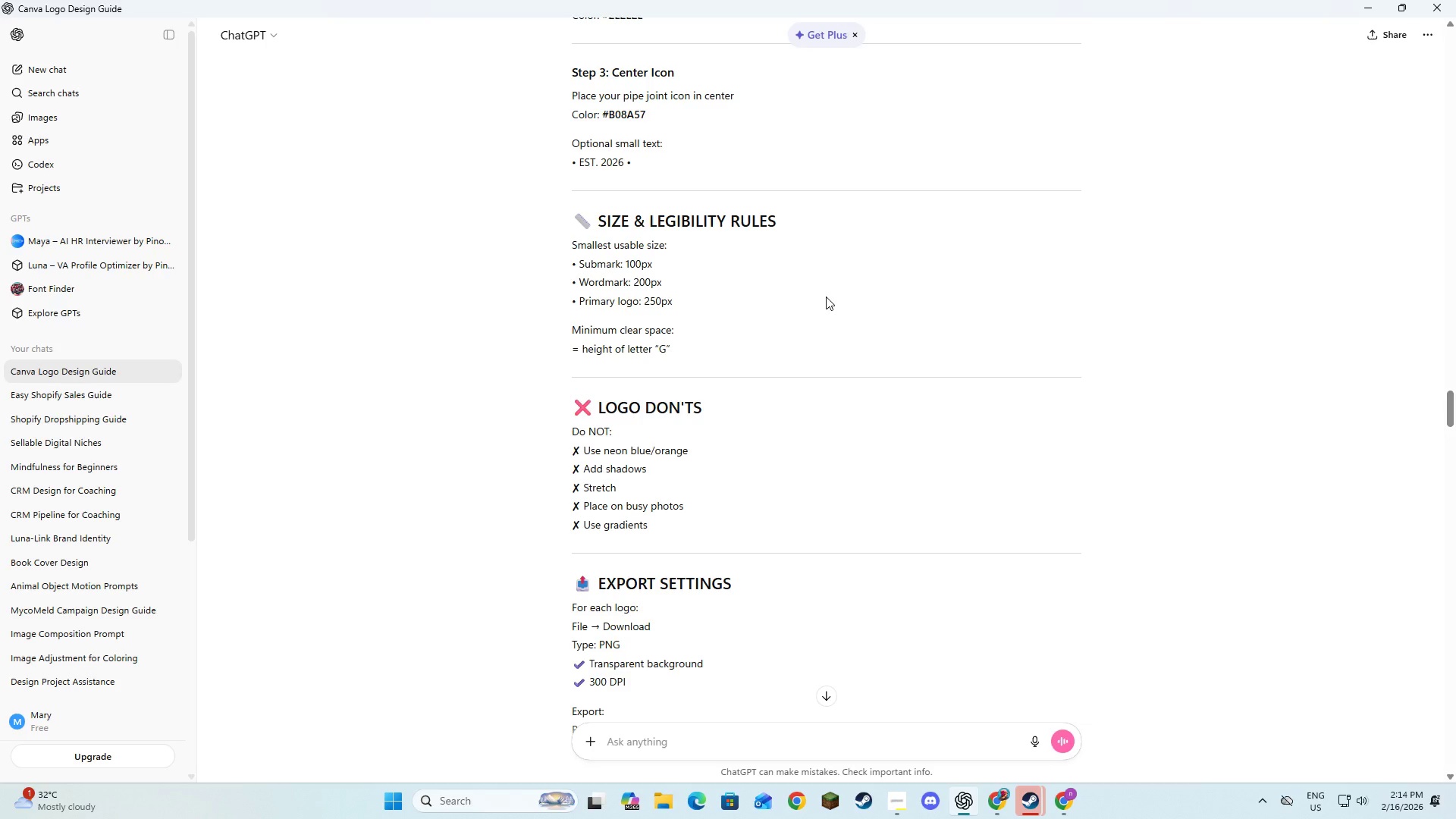 
key(Alt+AltLeft)
 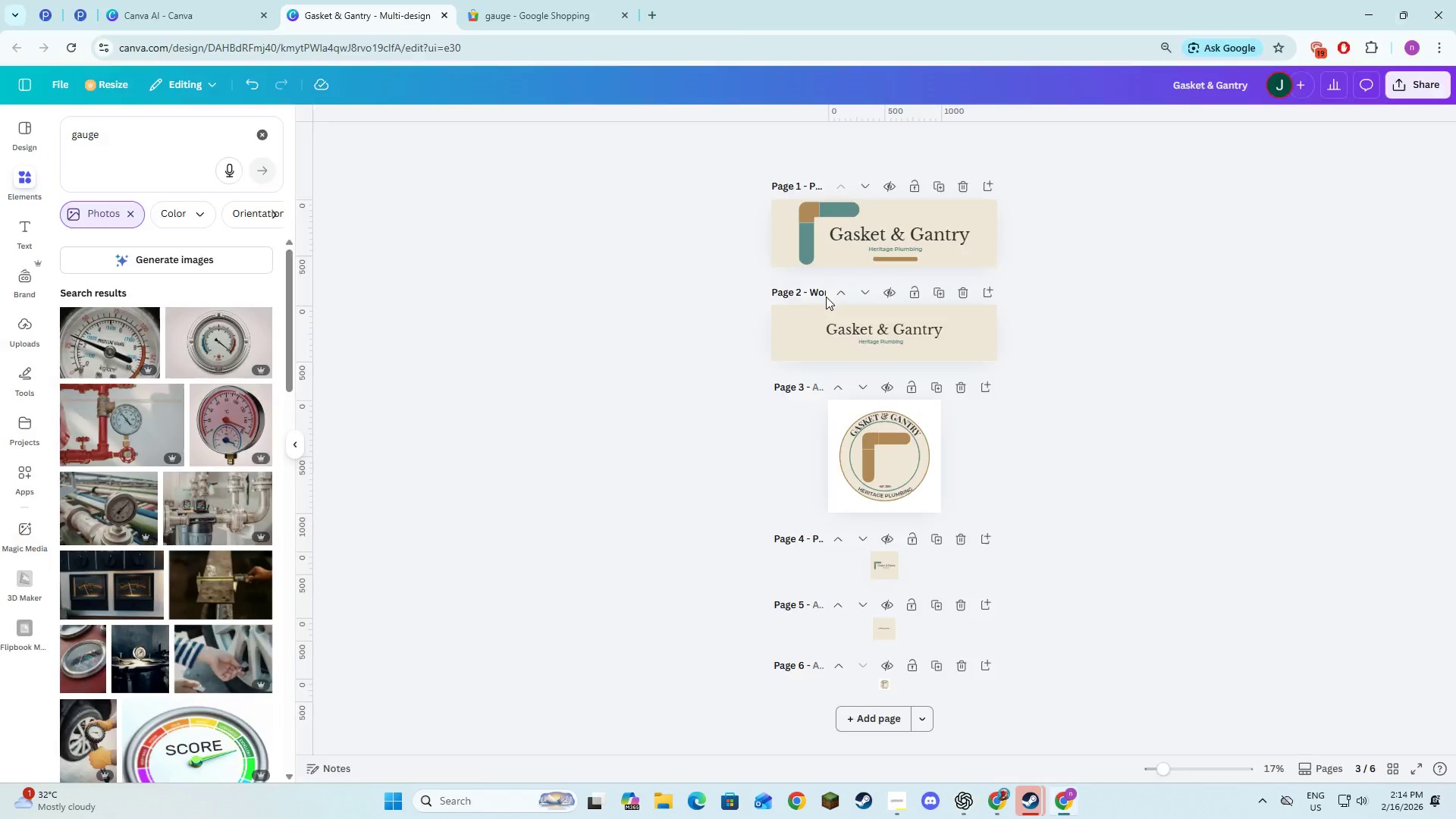 
key(Tab)
key(Backspace)
key(Backspace)
key(Backspace)
key(Backspace)
type(mark)
 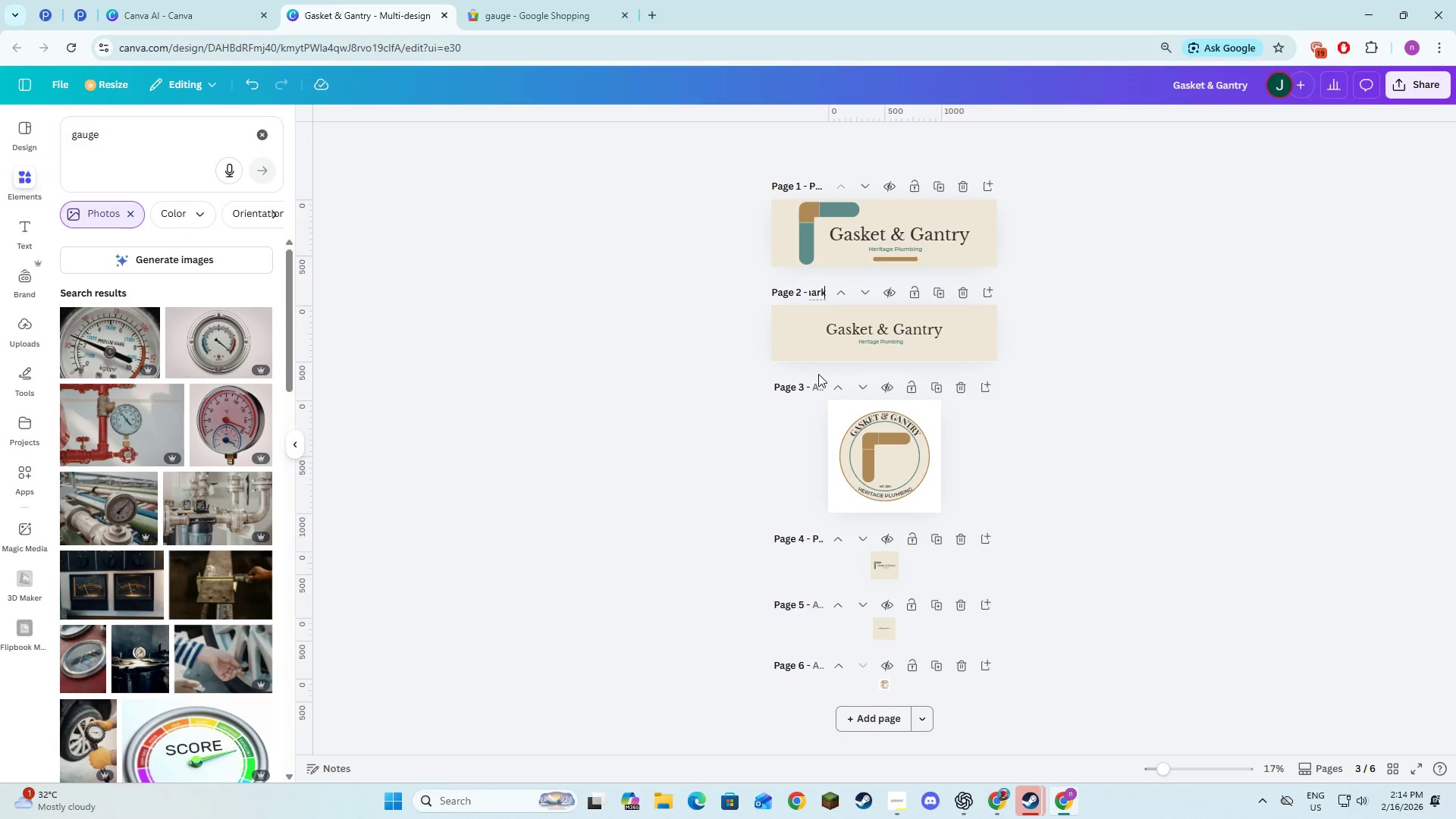 
left_click([820, 384])
 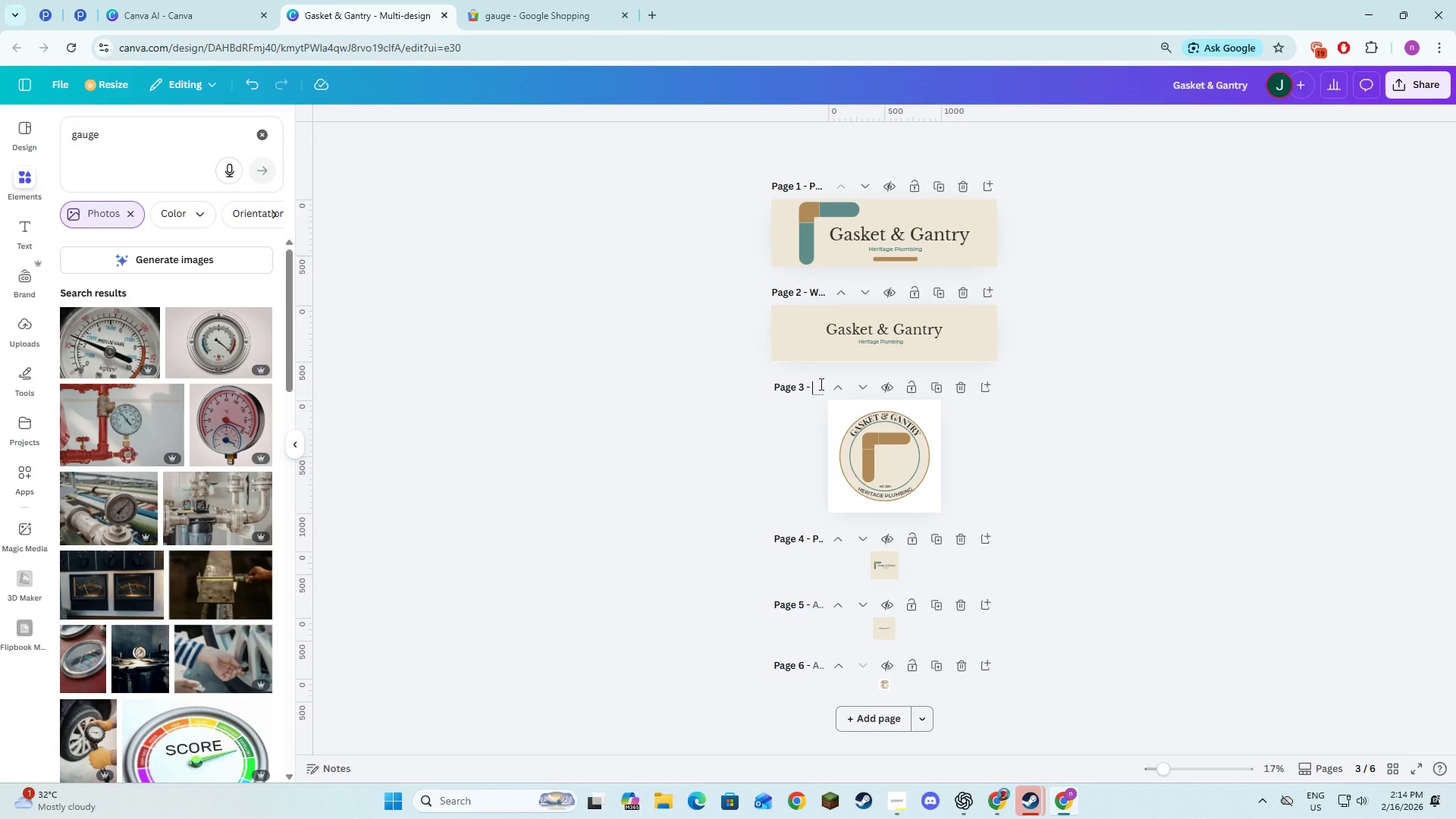 
key(Alt+AltLeft)
 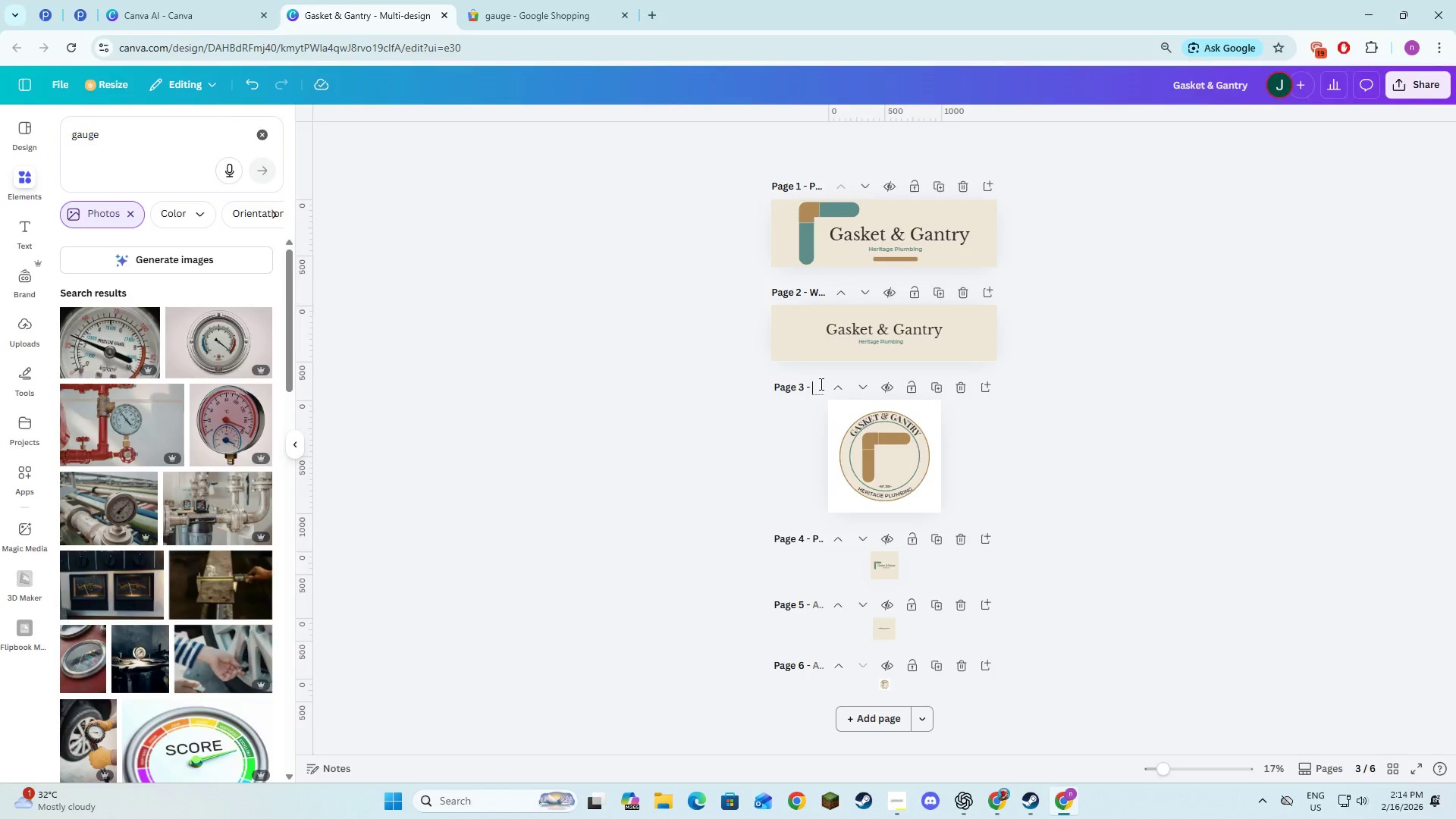 
key(Alt+Tab)
 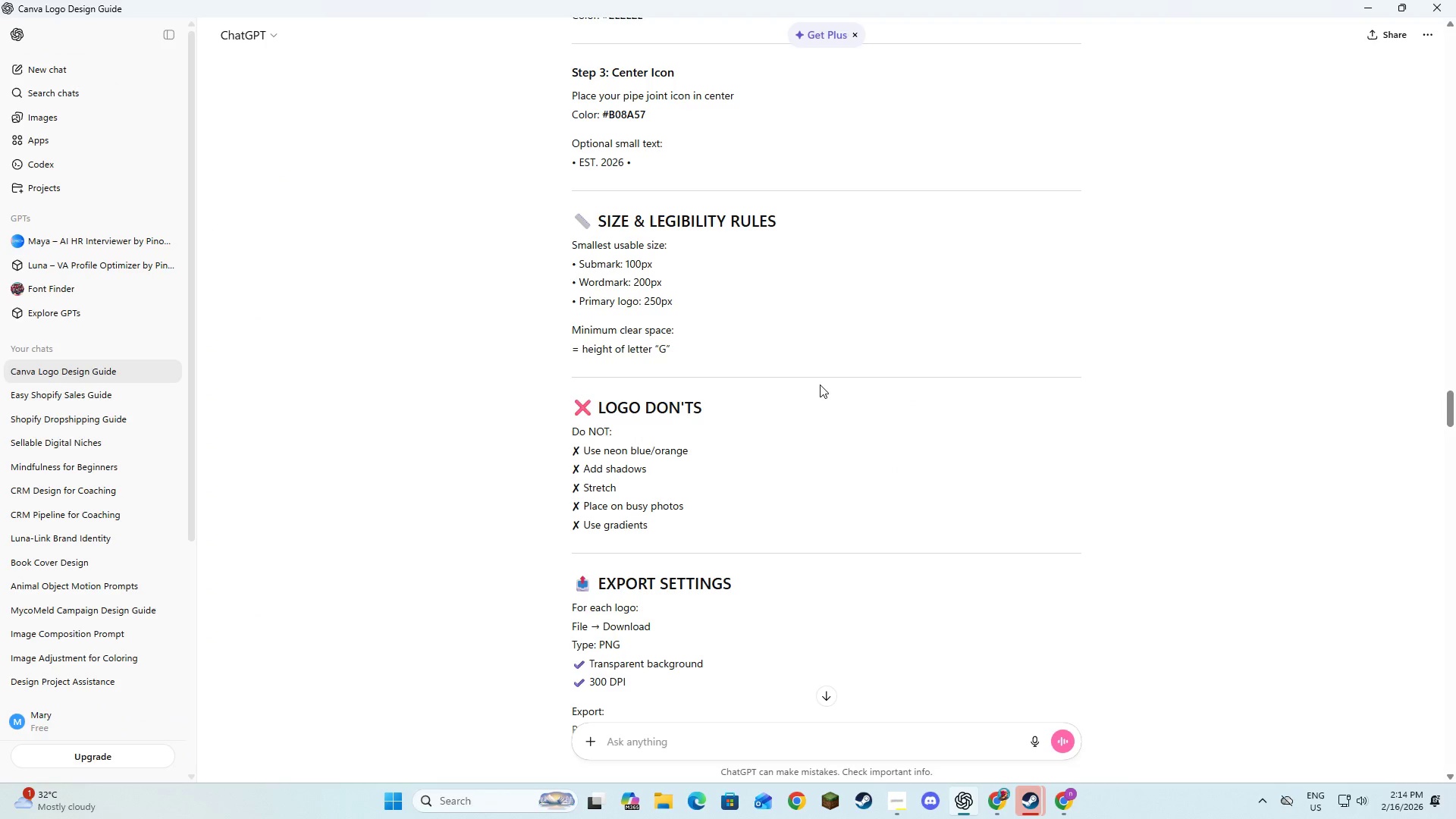 
key(Alt+AltLeft)
 